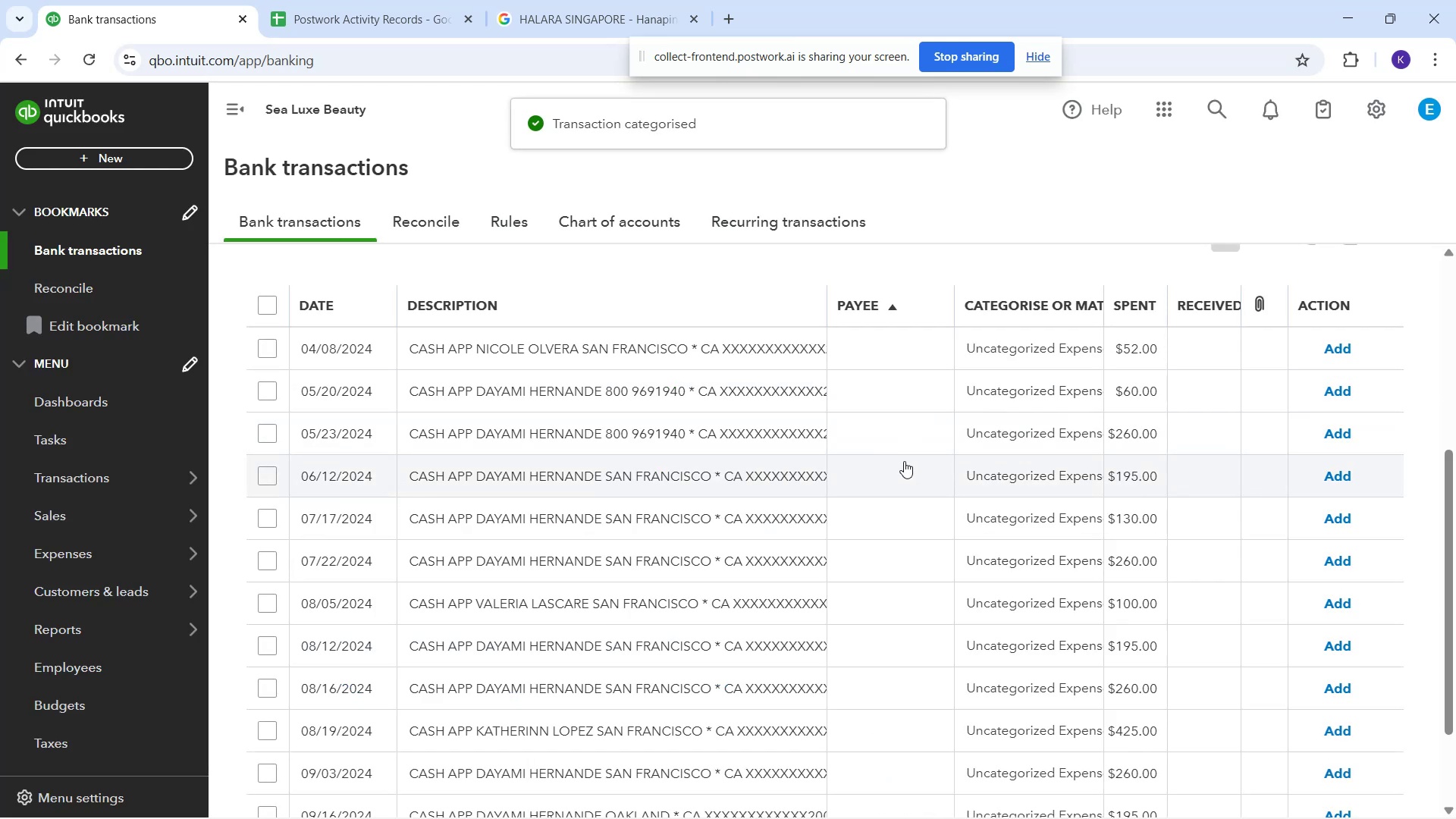 
wait(5.21)
 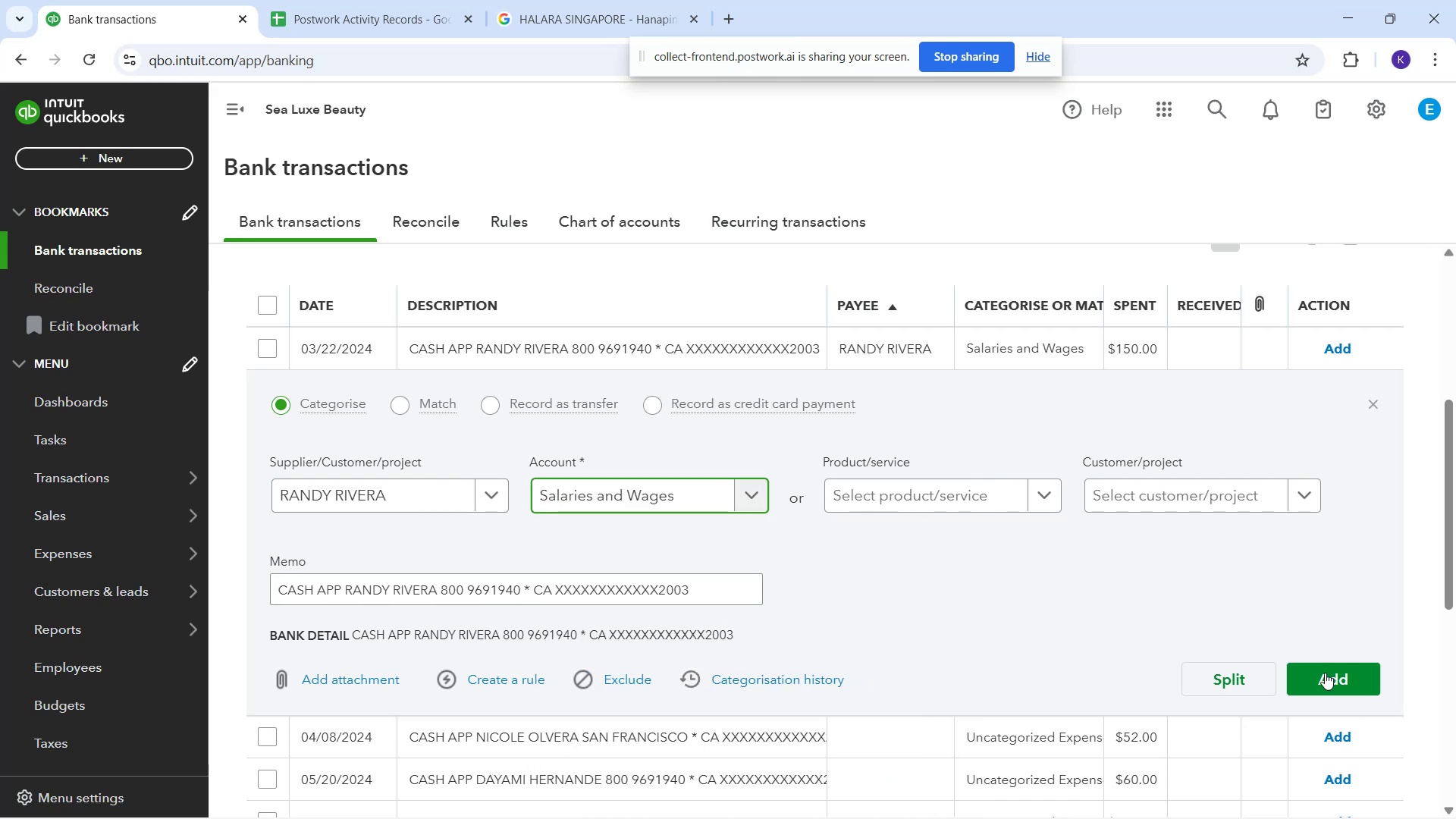 
left_click([915, 359])
 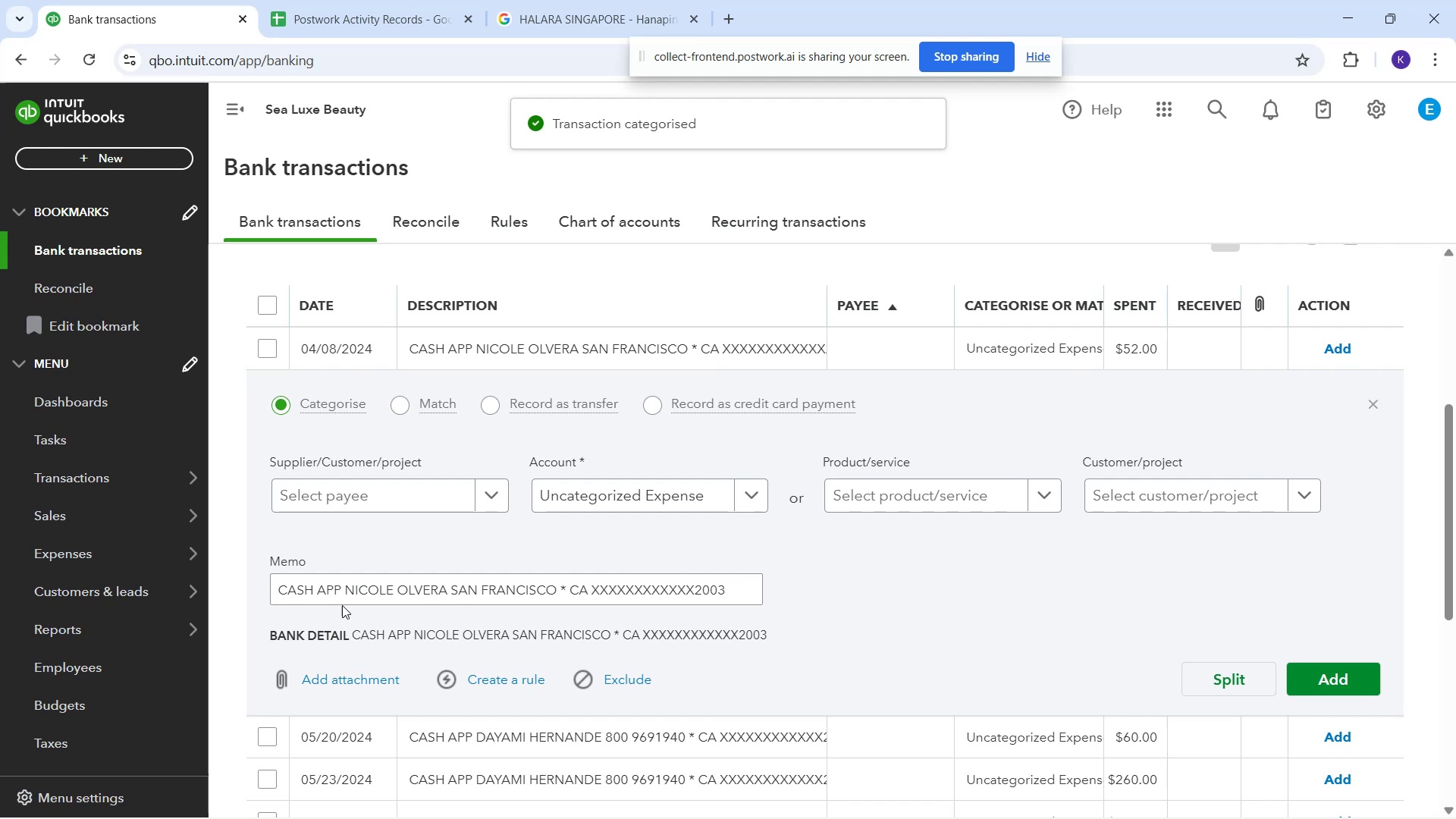 
left_click([420, 504])
 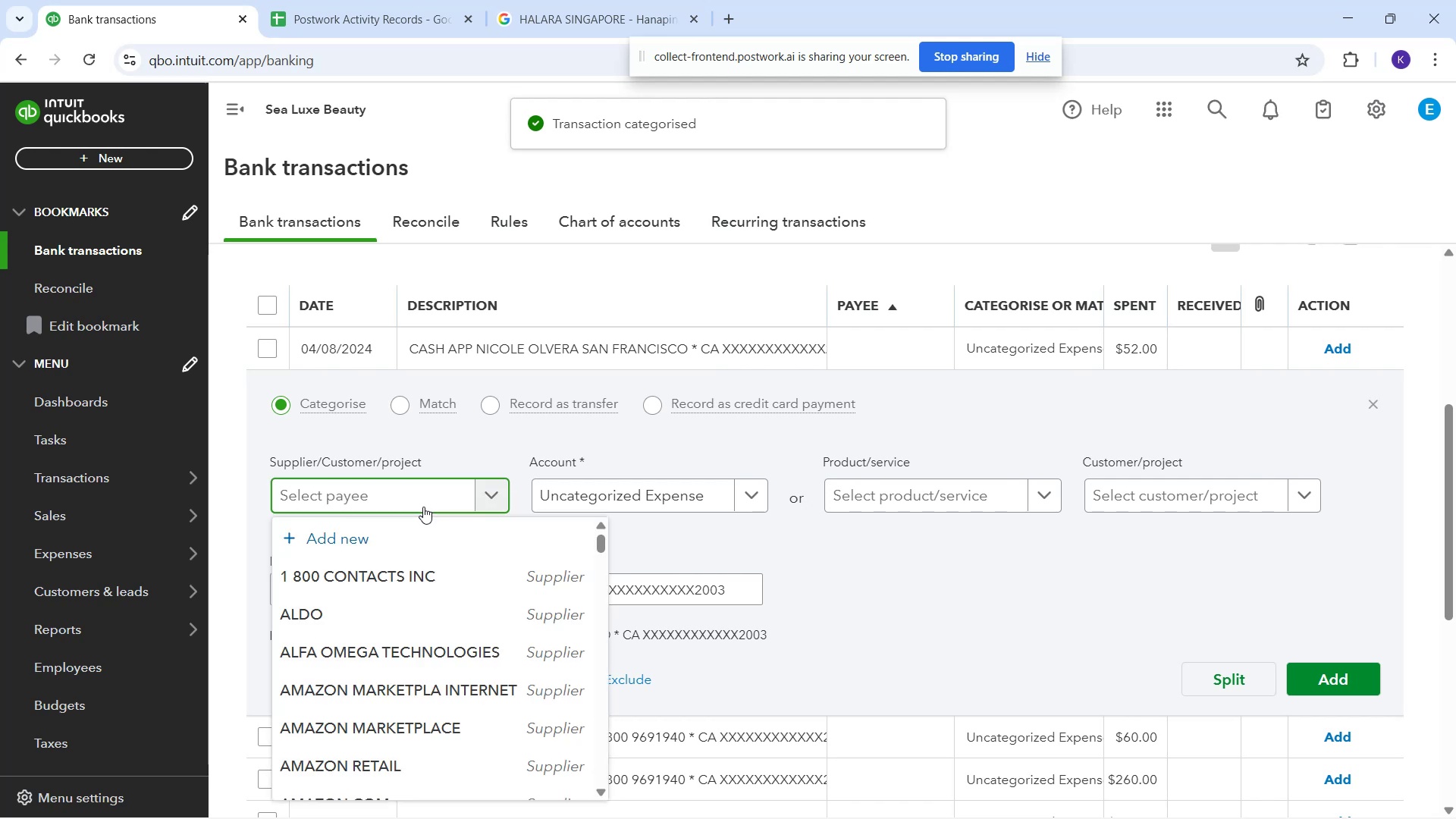 
type(nicol)
 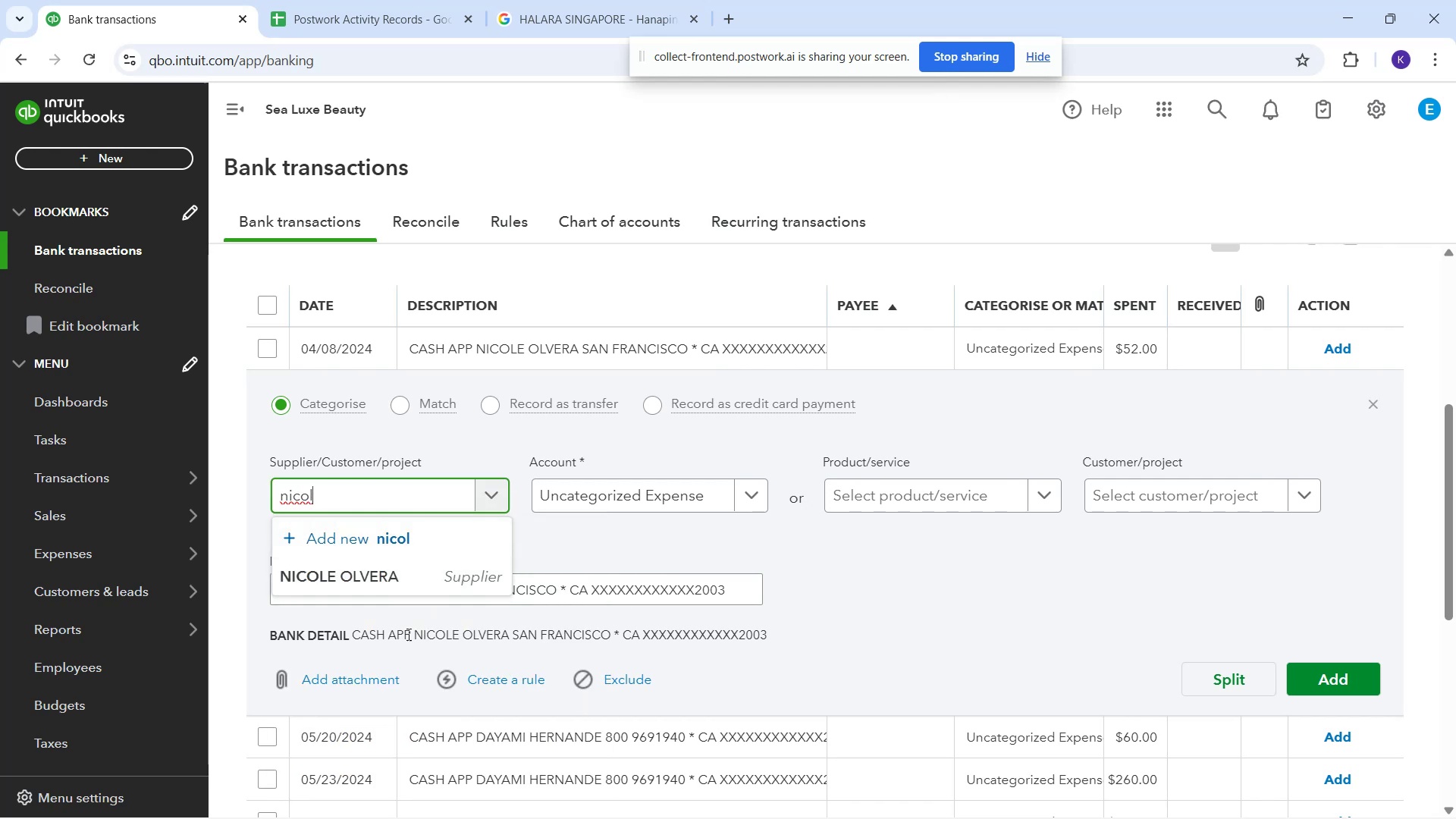 
left_click([418, 592])
 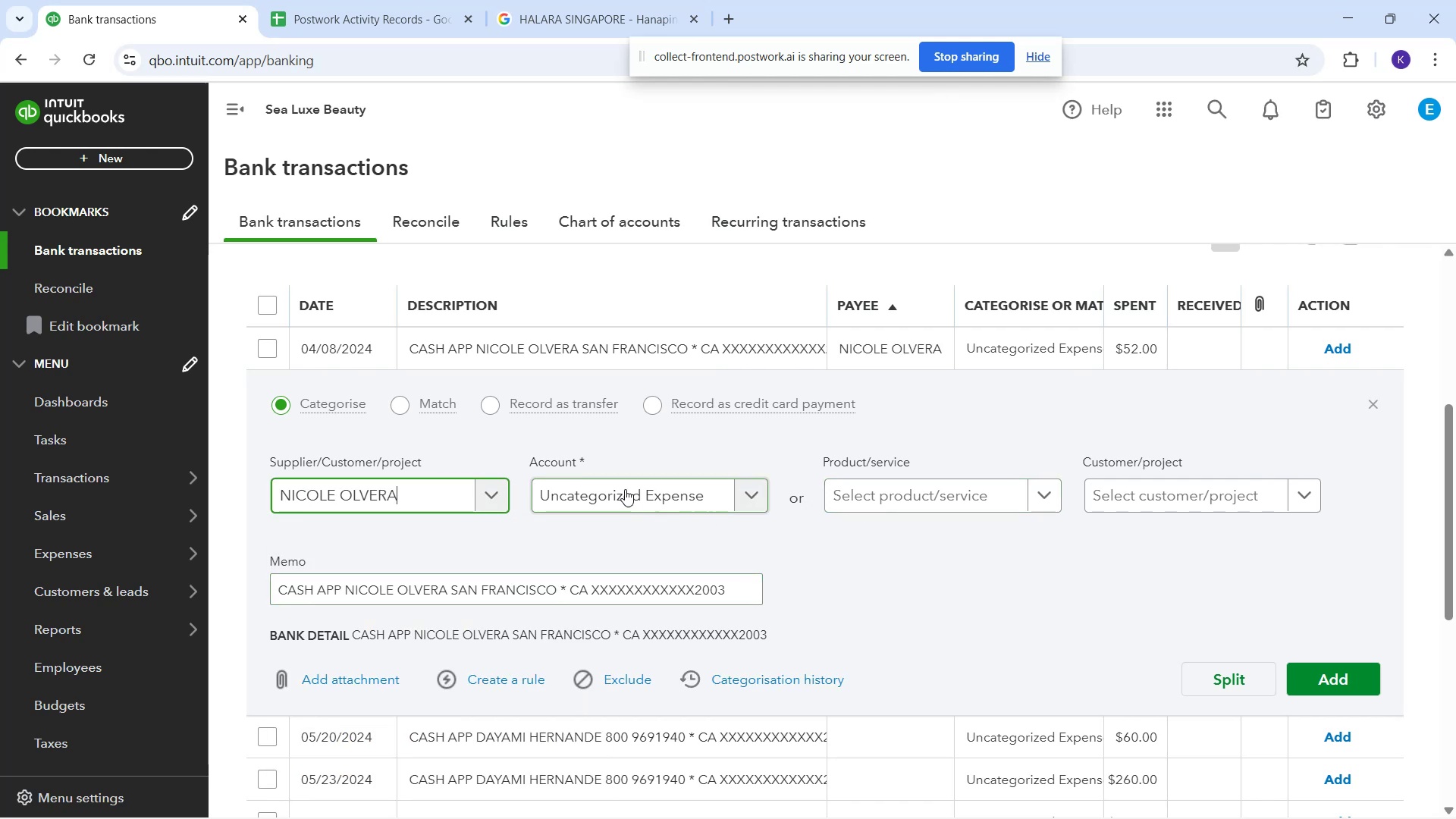 
left_click([623, 489])
 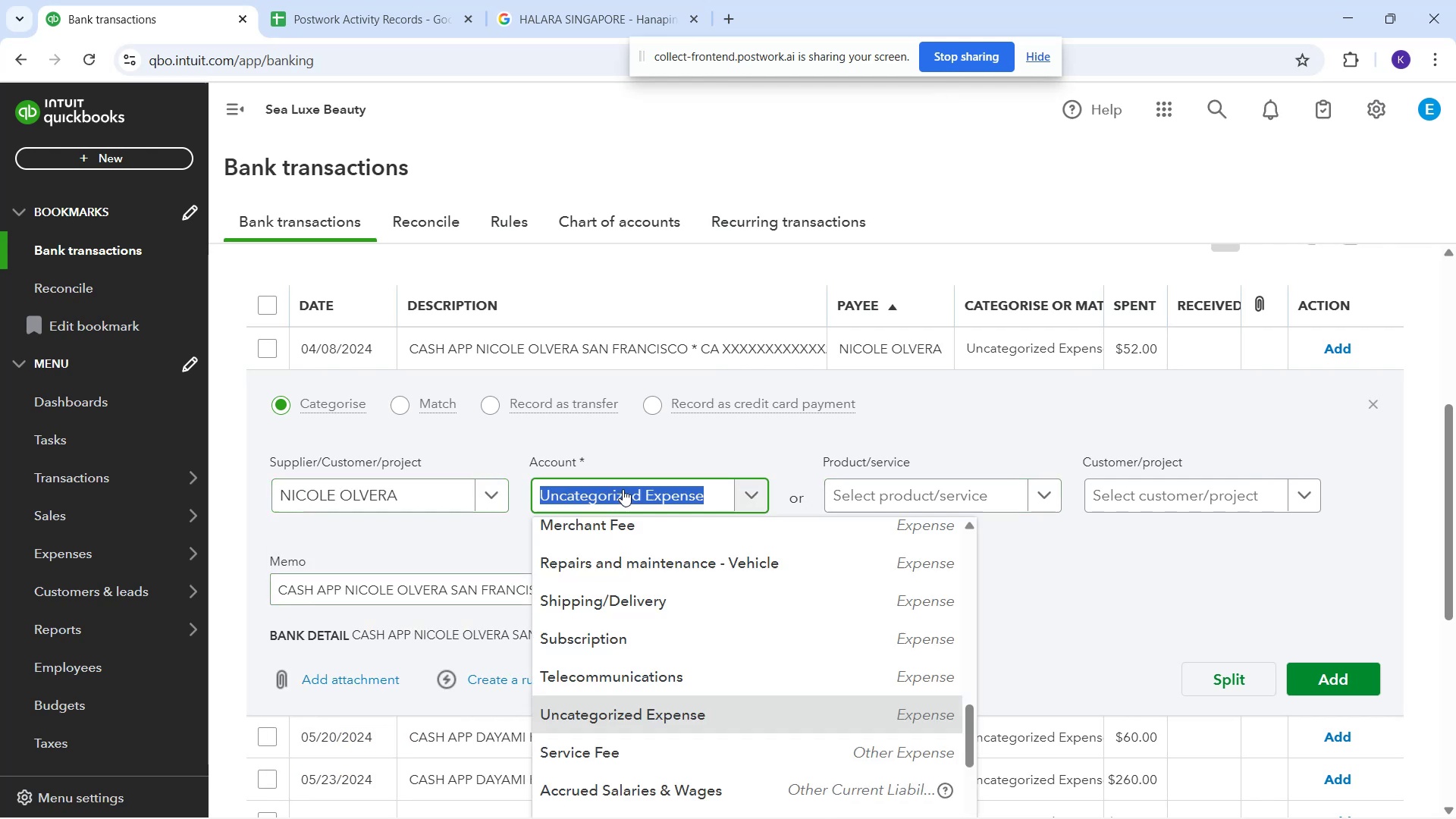 
type(sala)
 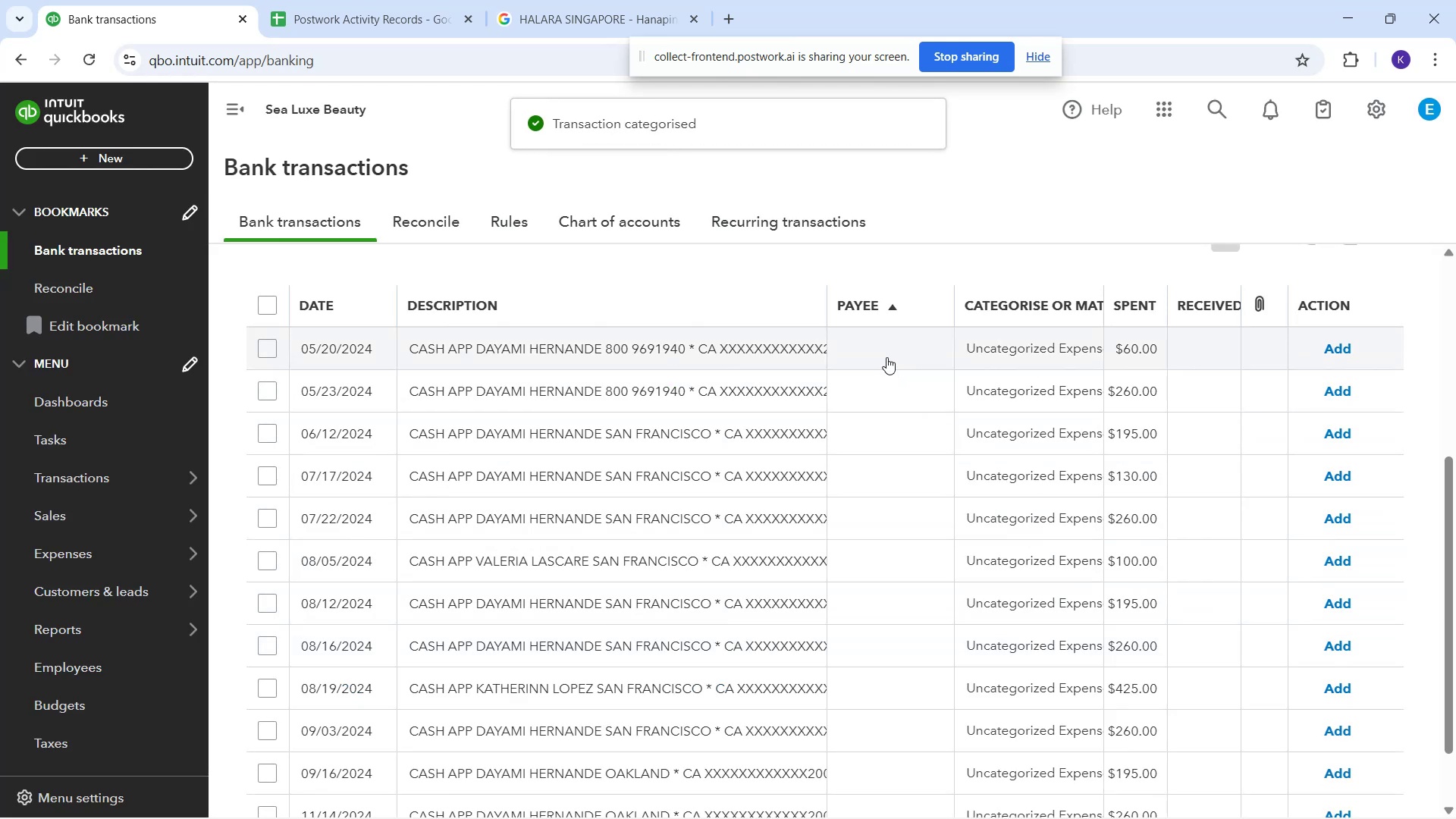 
wait(7.64)
 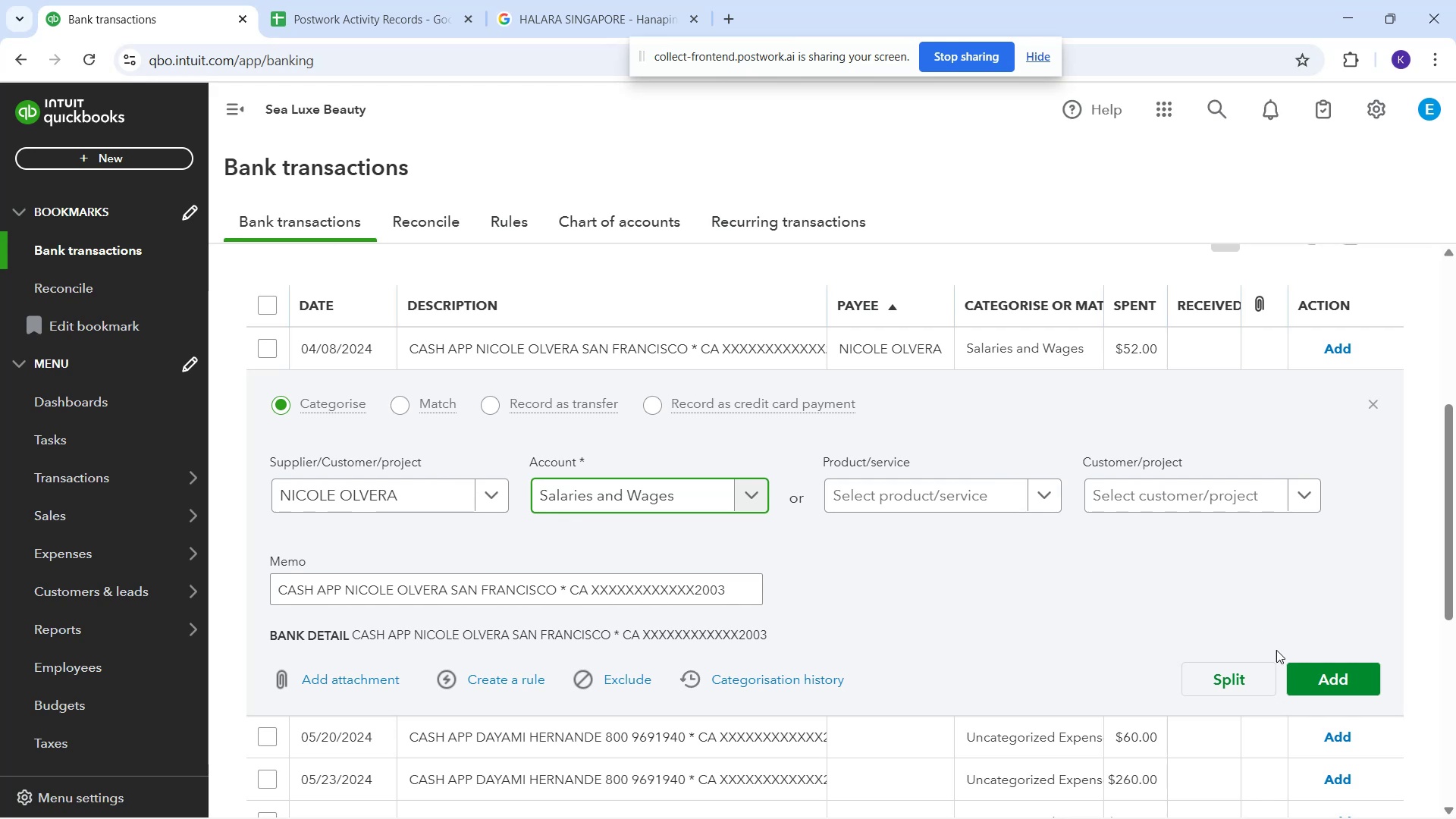 
scroll: coordinate [923, 603], scroll_direction: down, amount: 2.0
 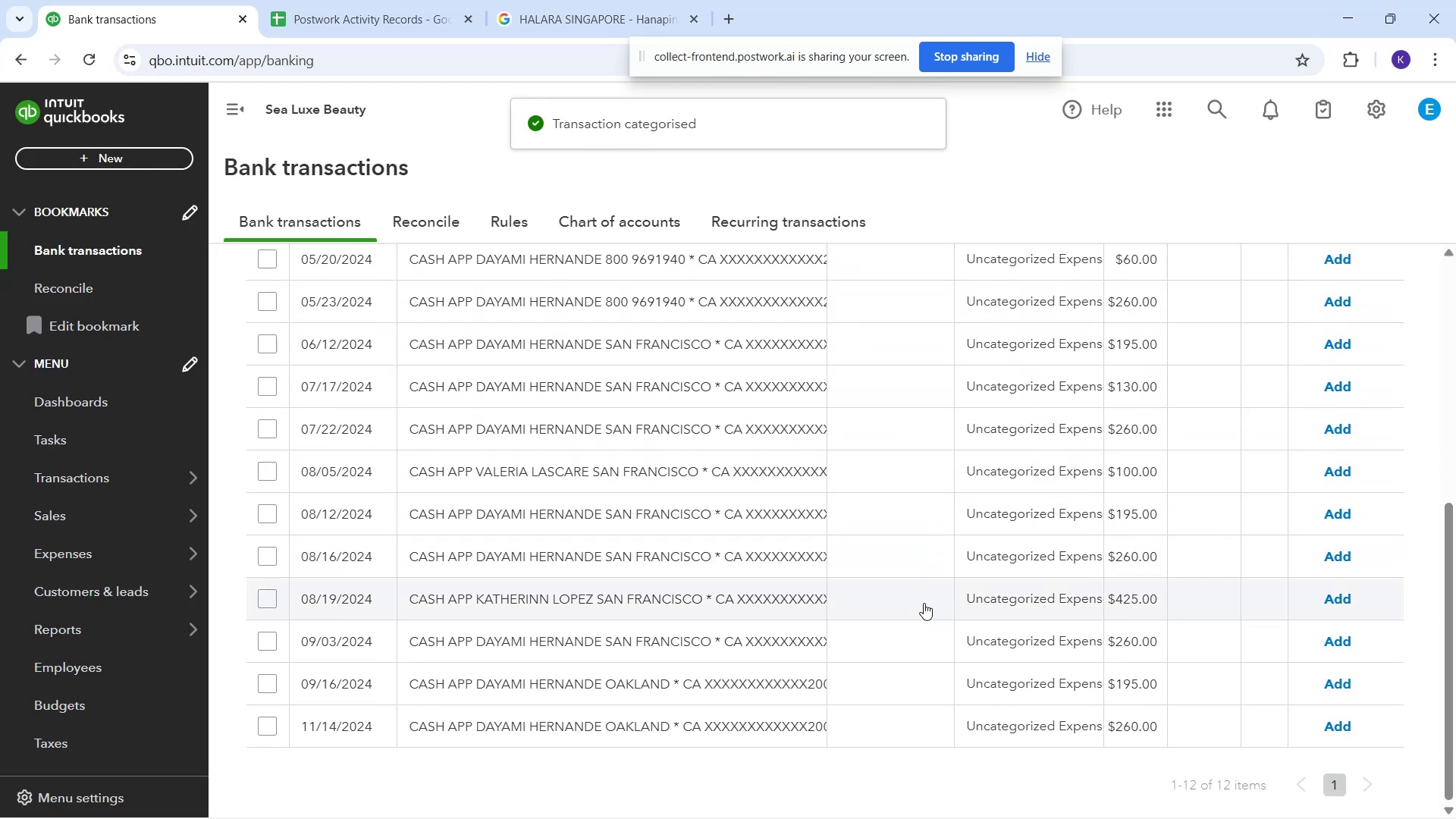 
scroll: coordinate [937, 592], scroll_direction: up, amount: 1.0
 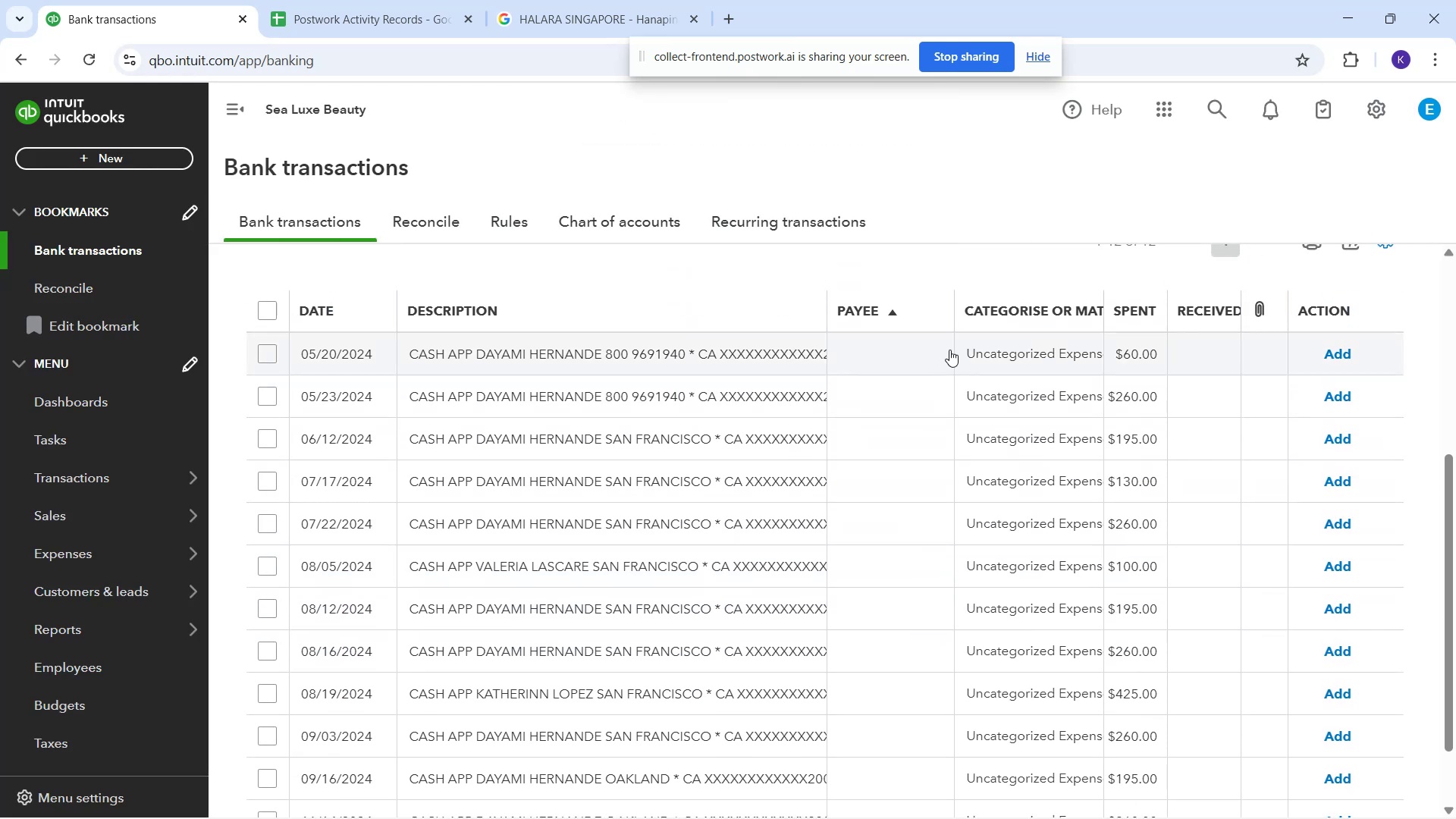 
left_click([938, 352])
 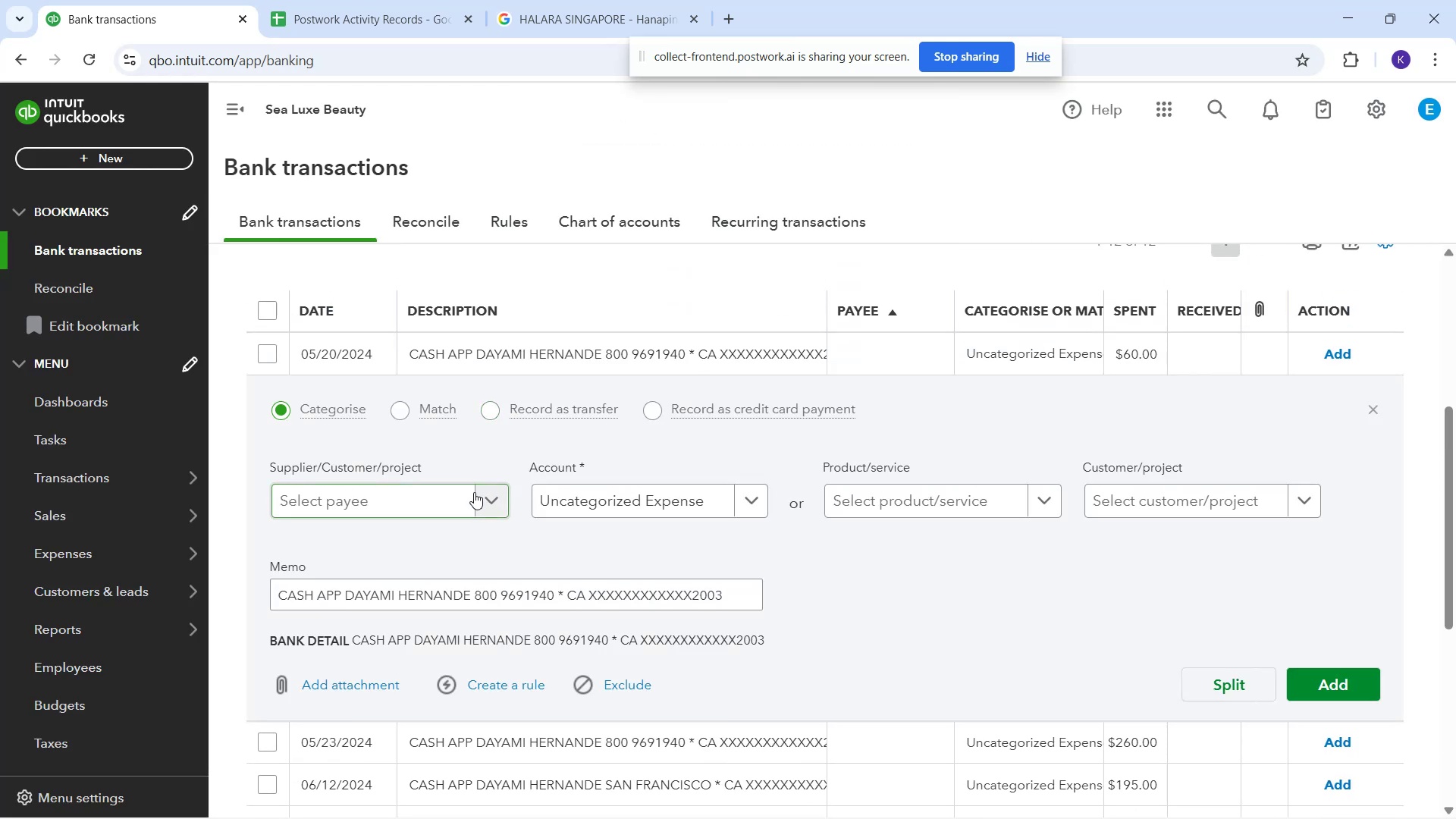 
left_click([460, 499])
 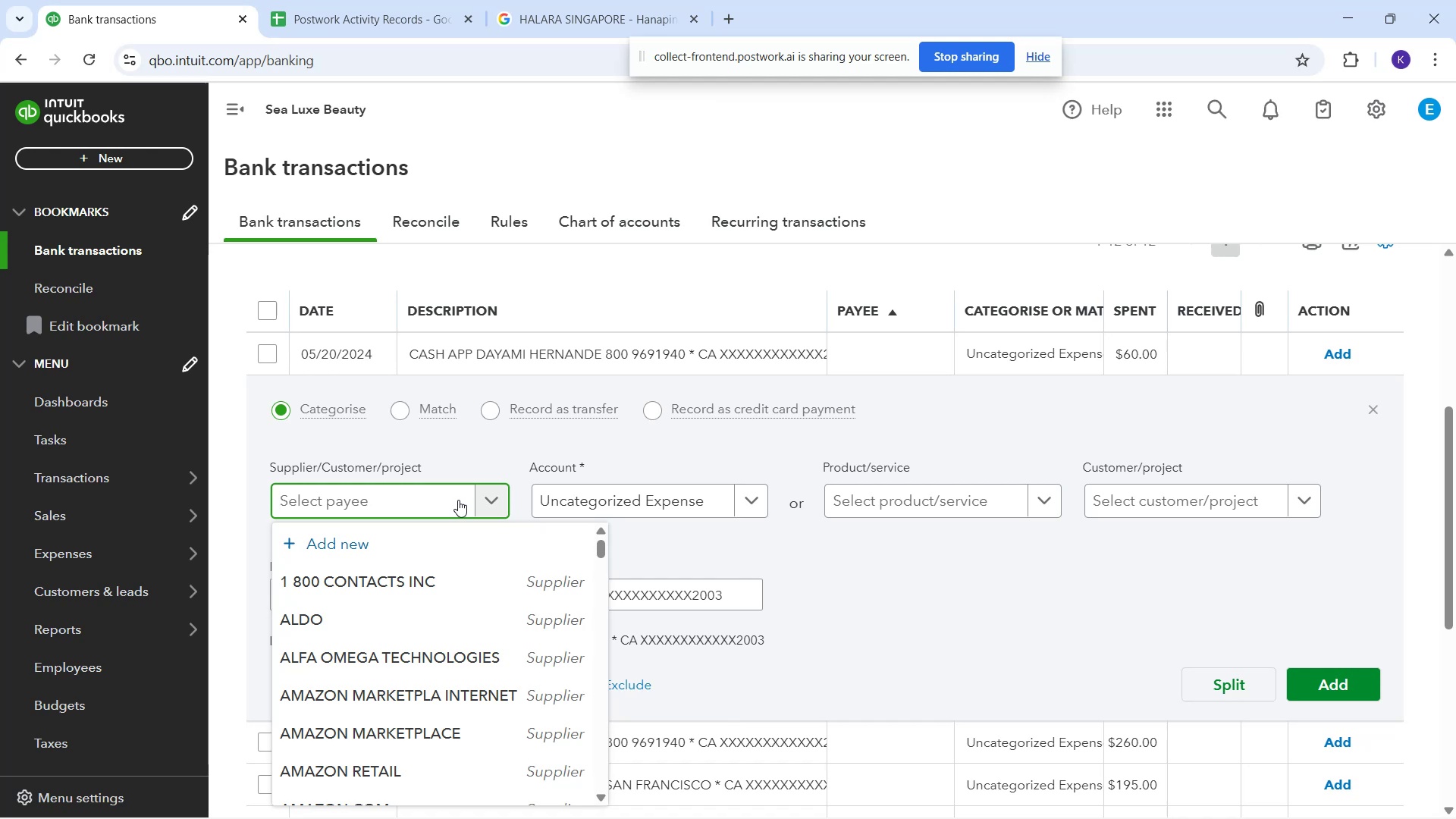 
type(dat)
key(Backspace)
type(ya)
 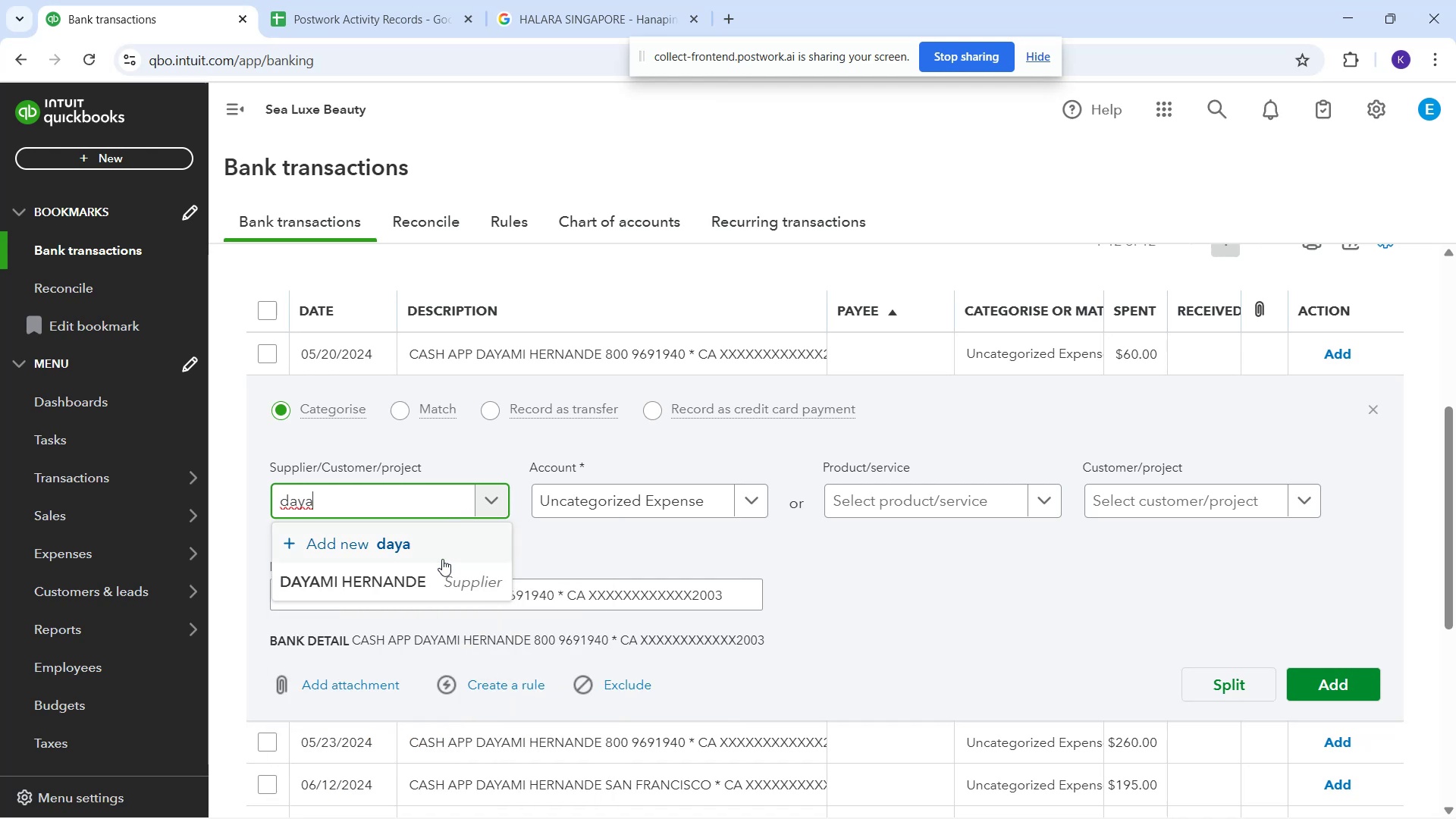 
left_click([441, 573])
 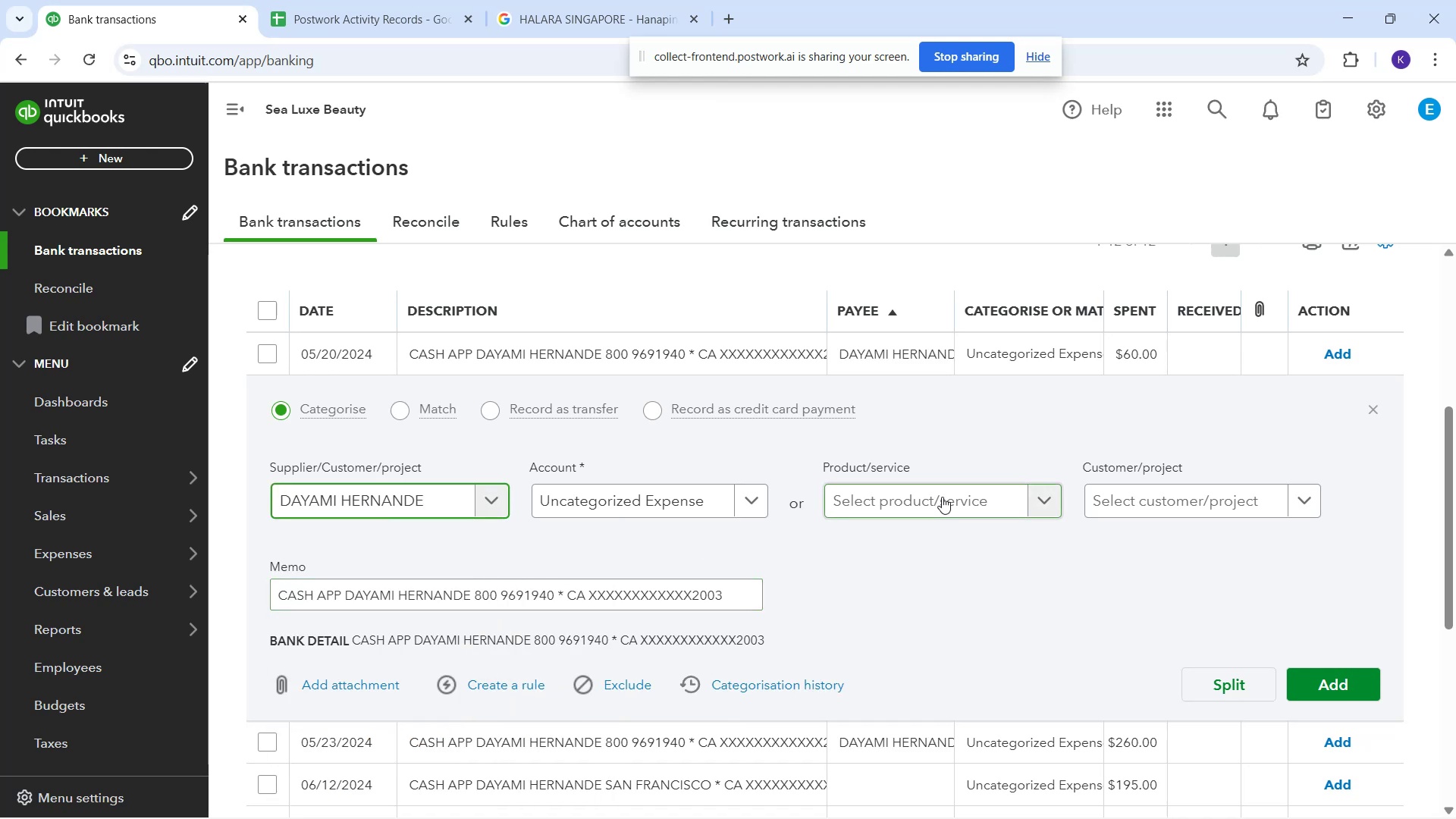 
left_click([942, 497])
 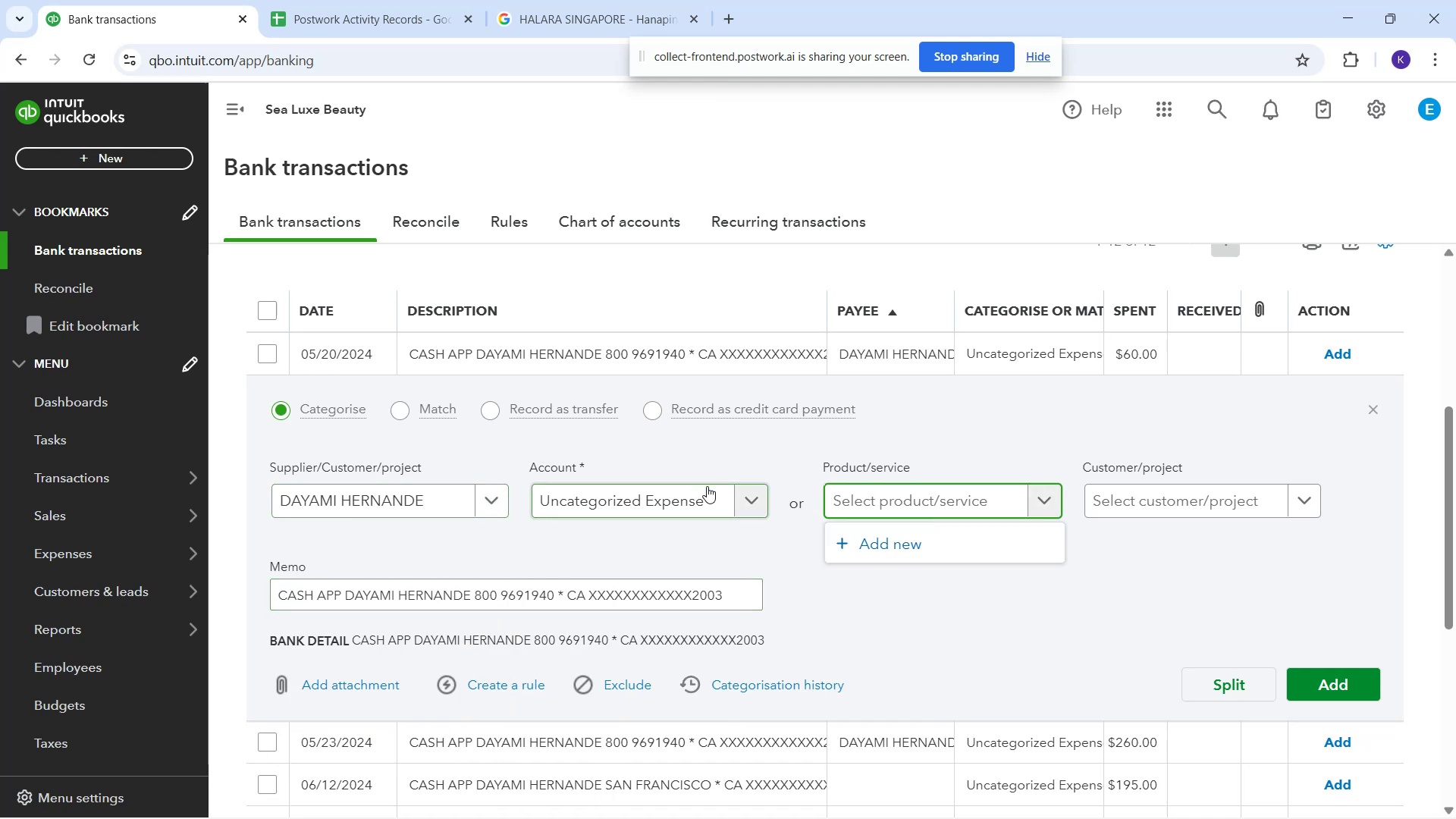 
left_click([690, 504])
 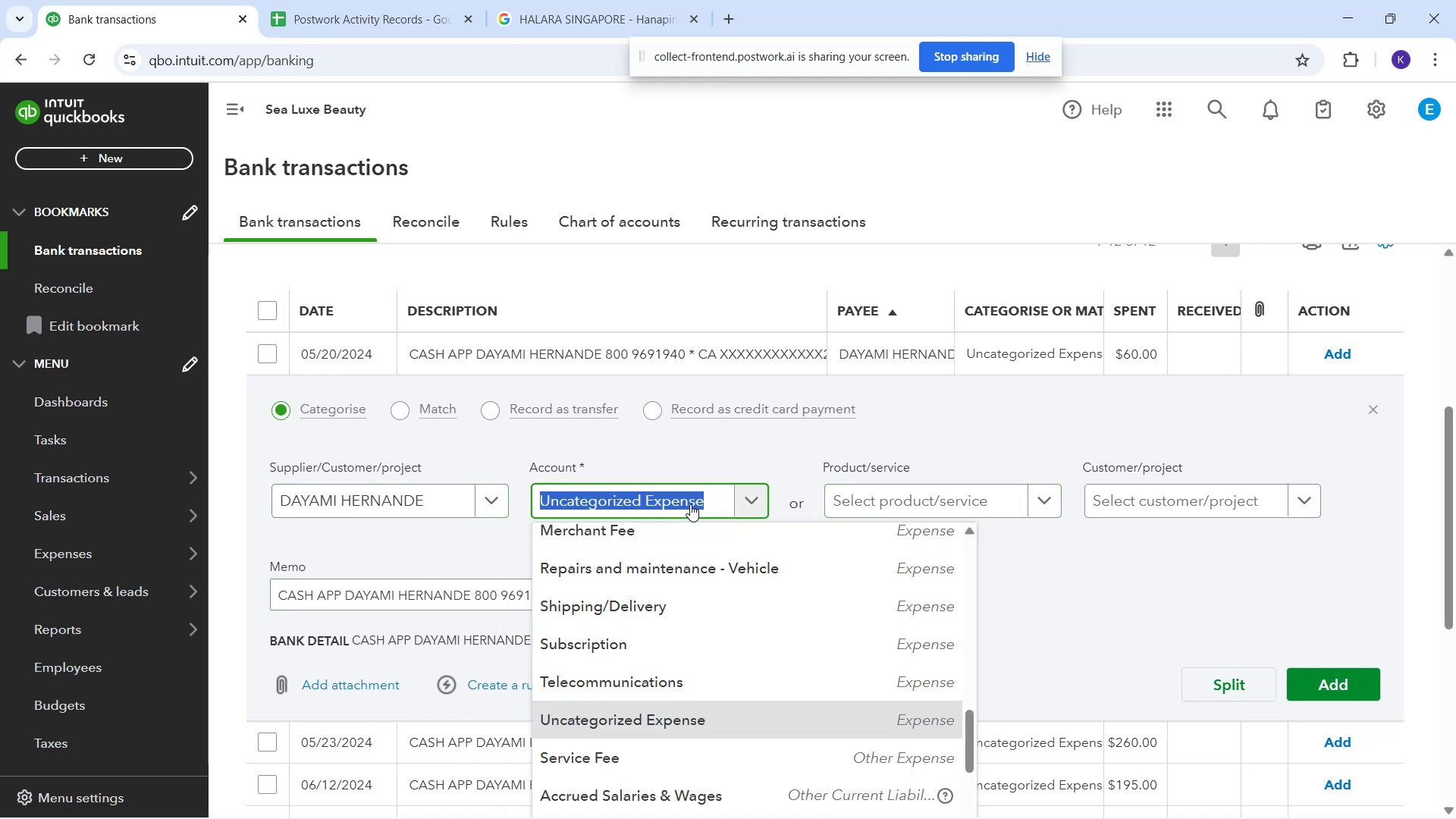 
type(sal)
 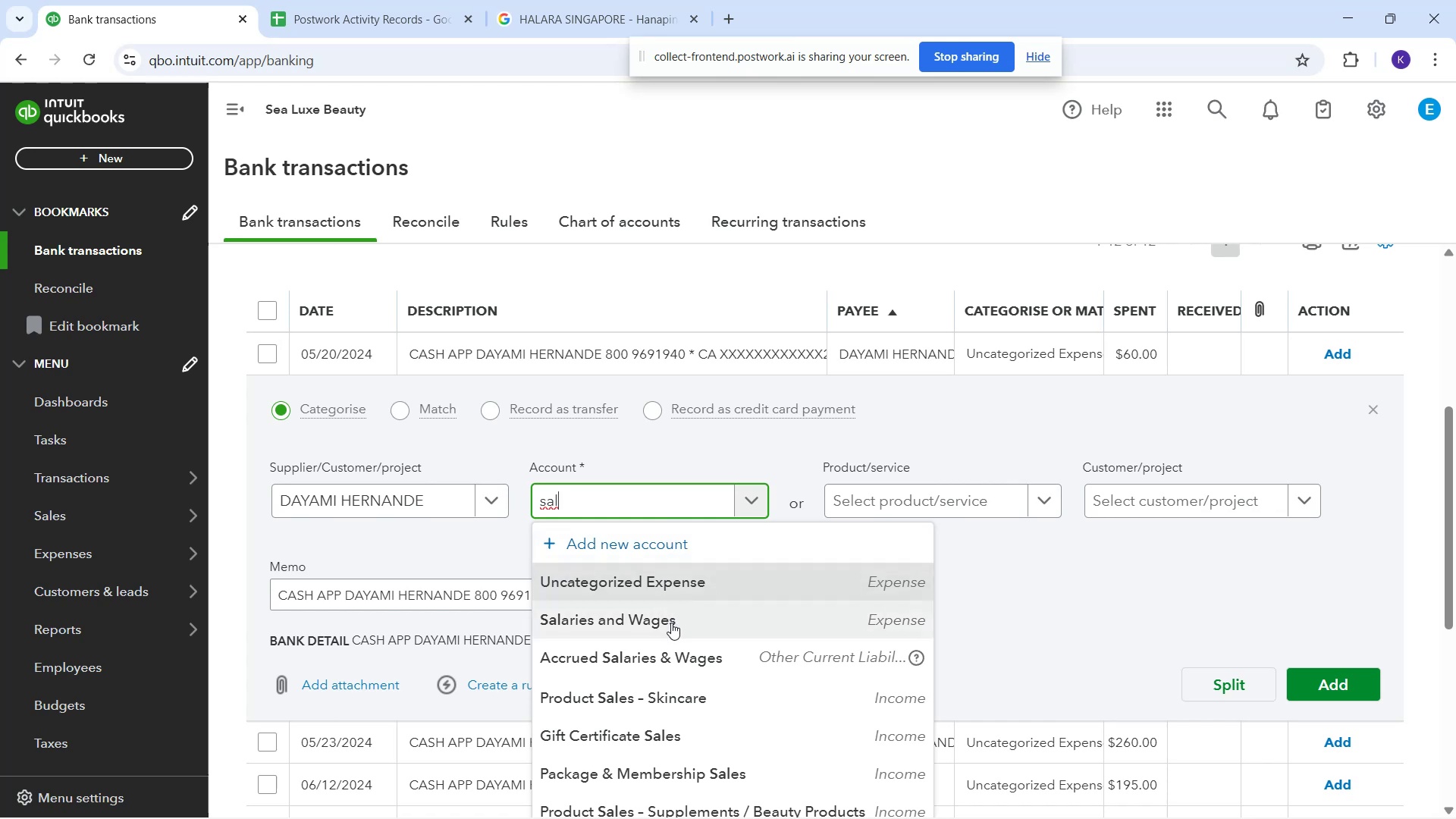 
left_click([671, 622])
 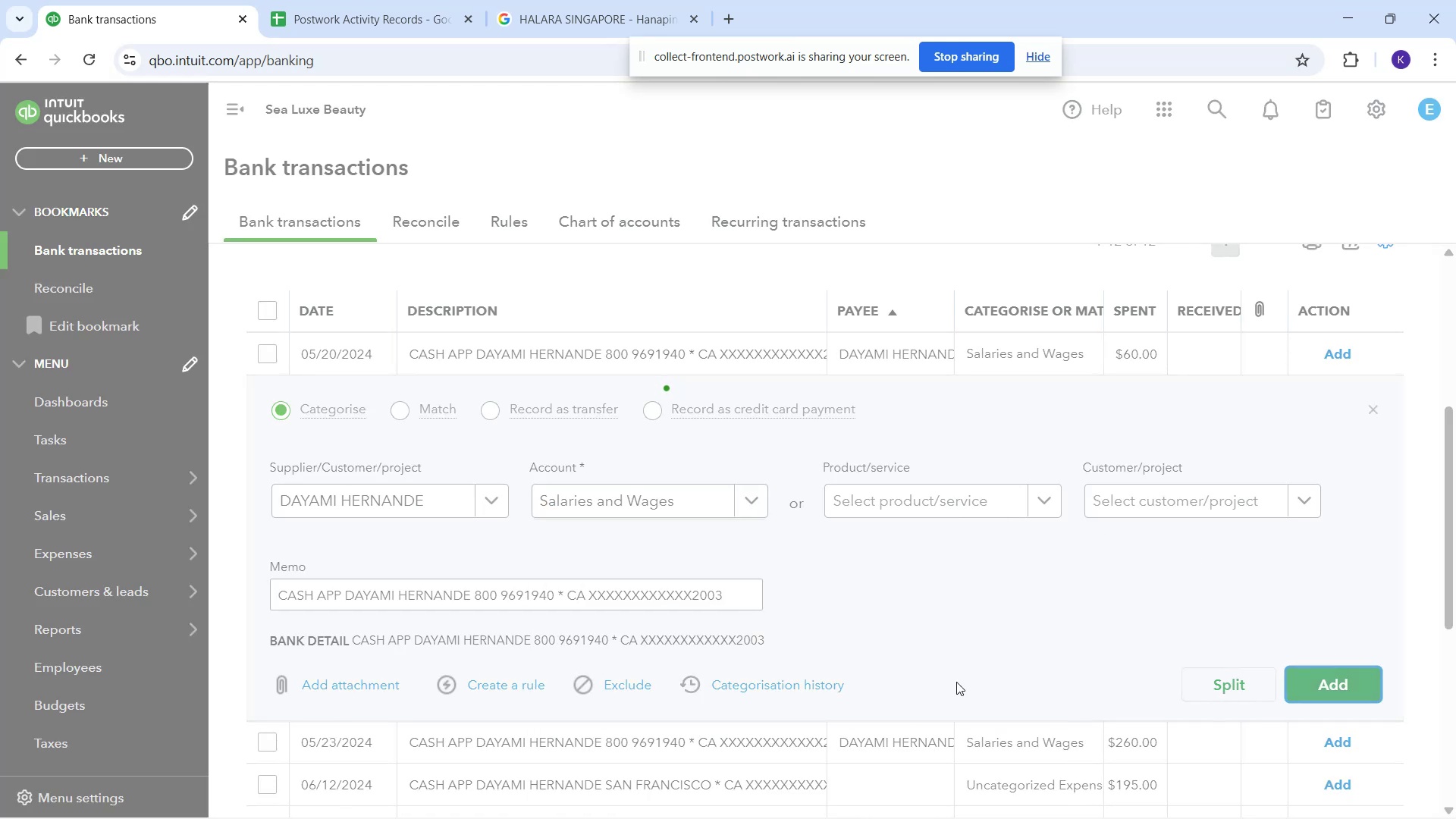 
scroll: coordinate [775, 480], scroll_direction: up, amount: 1.0
 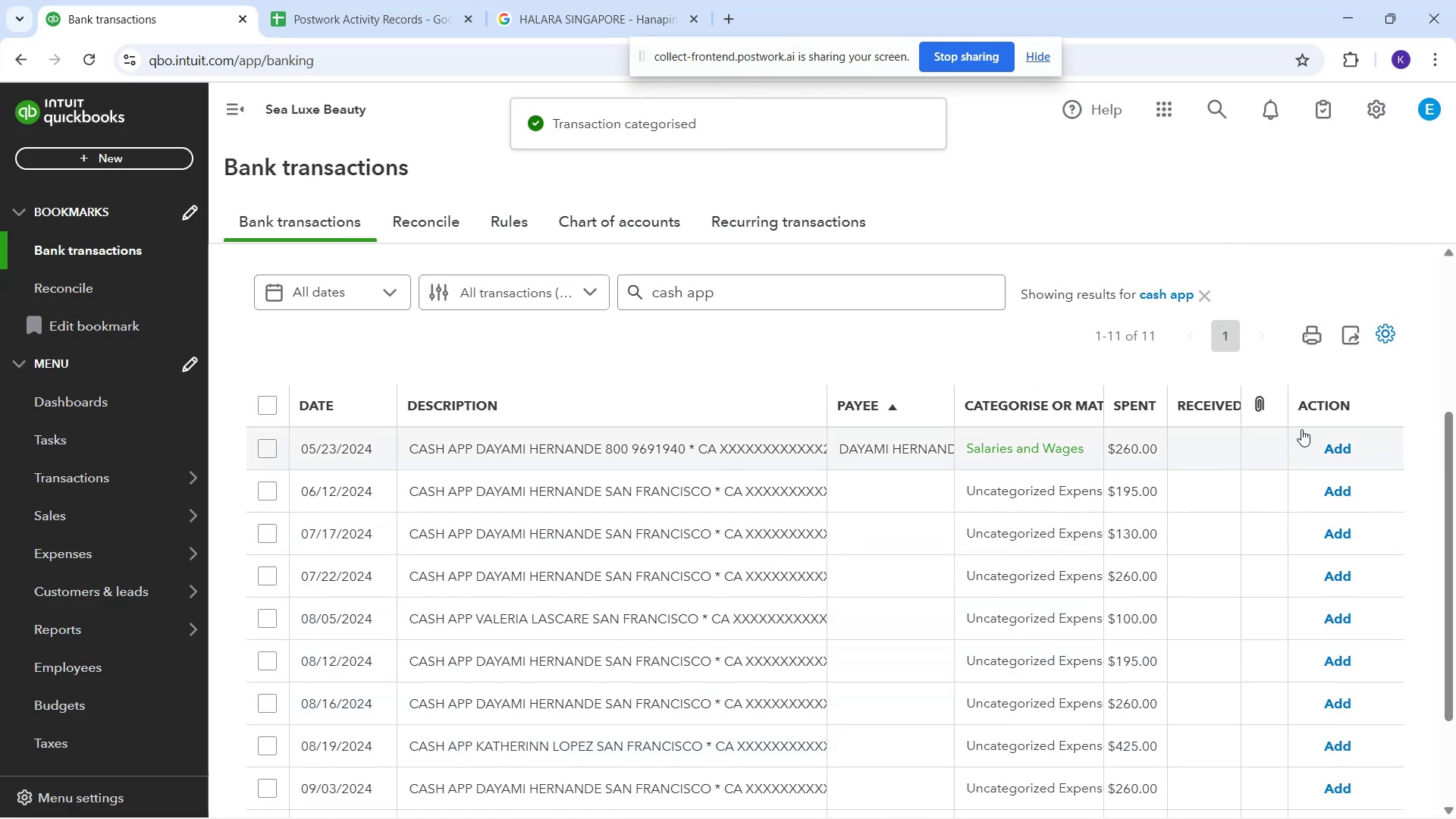 
left_click([1329, 450])
 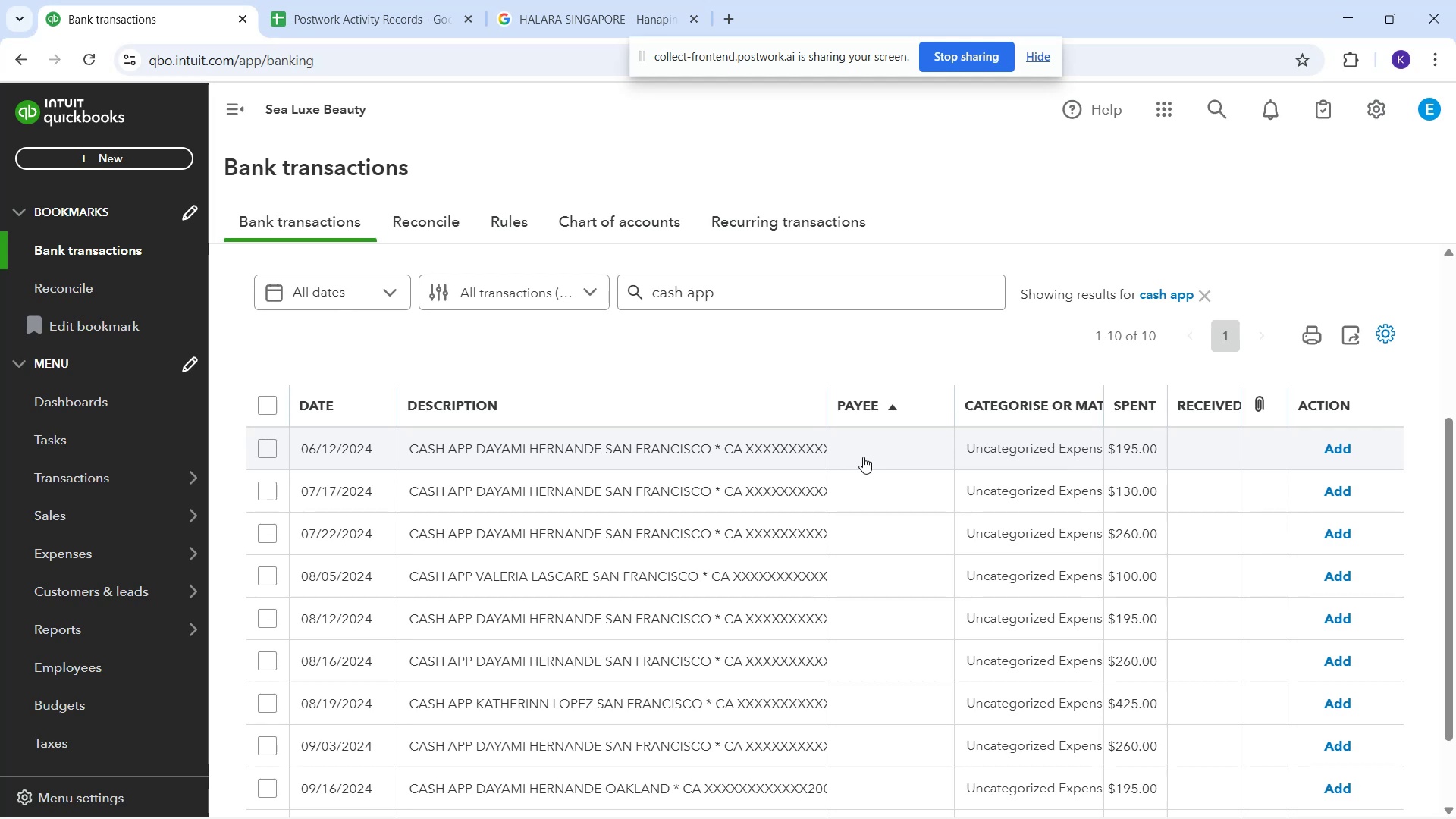 
left_click([863, 457])
 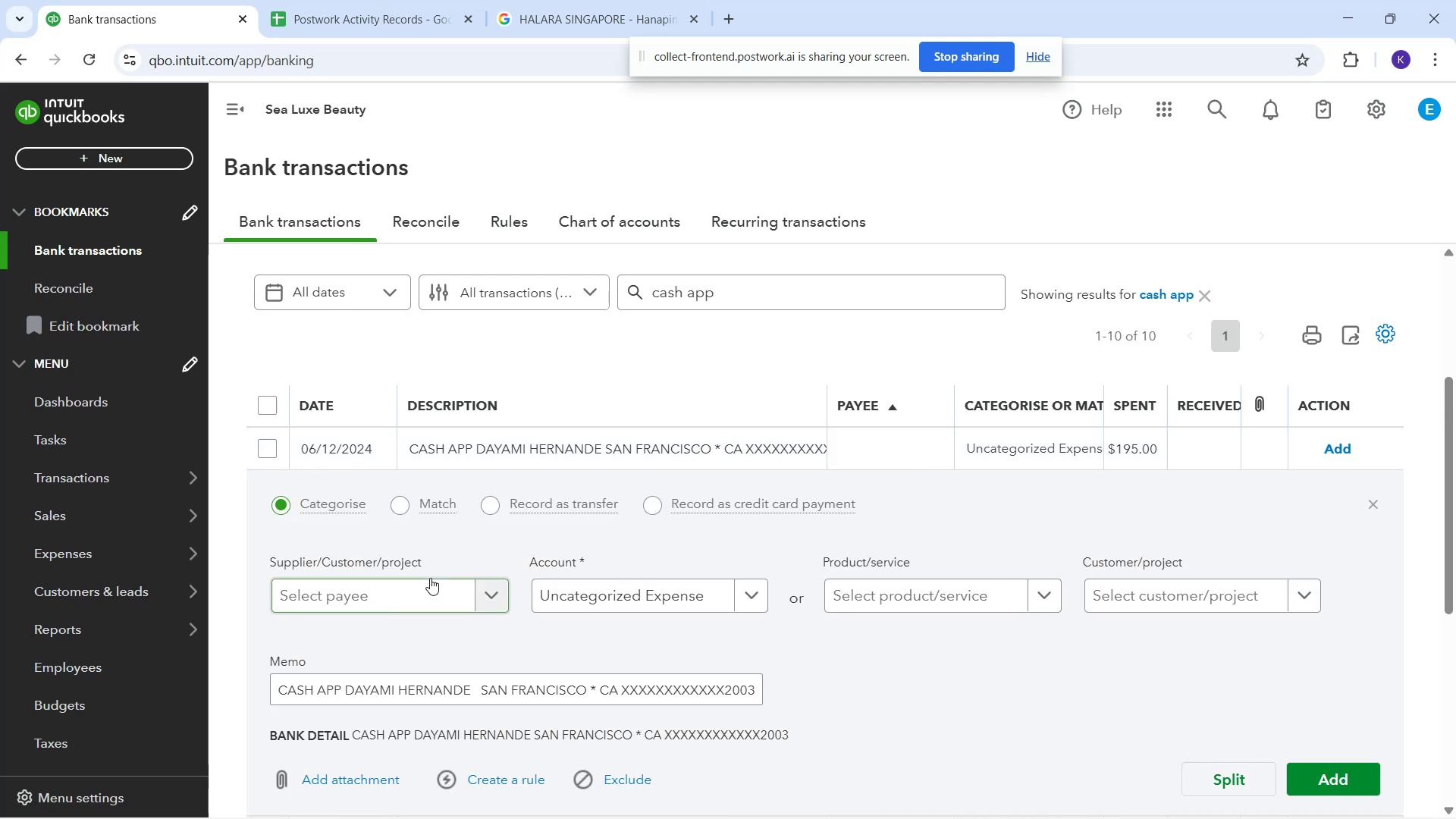 
left_click([413, 601])
 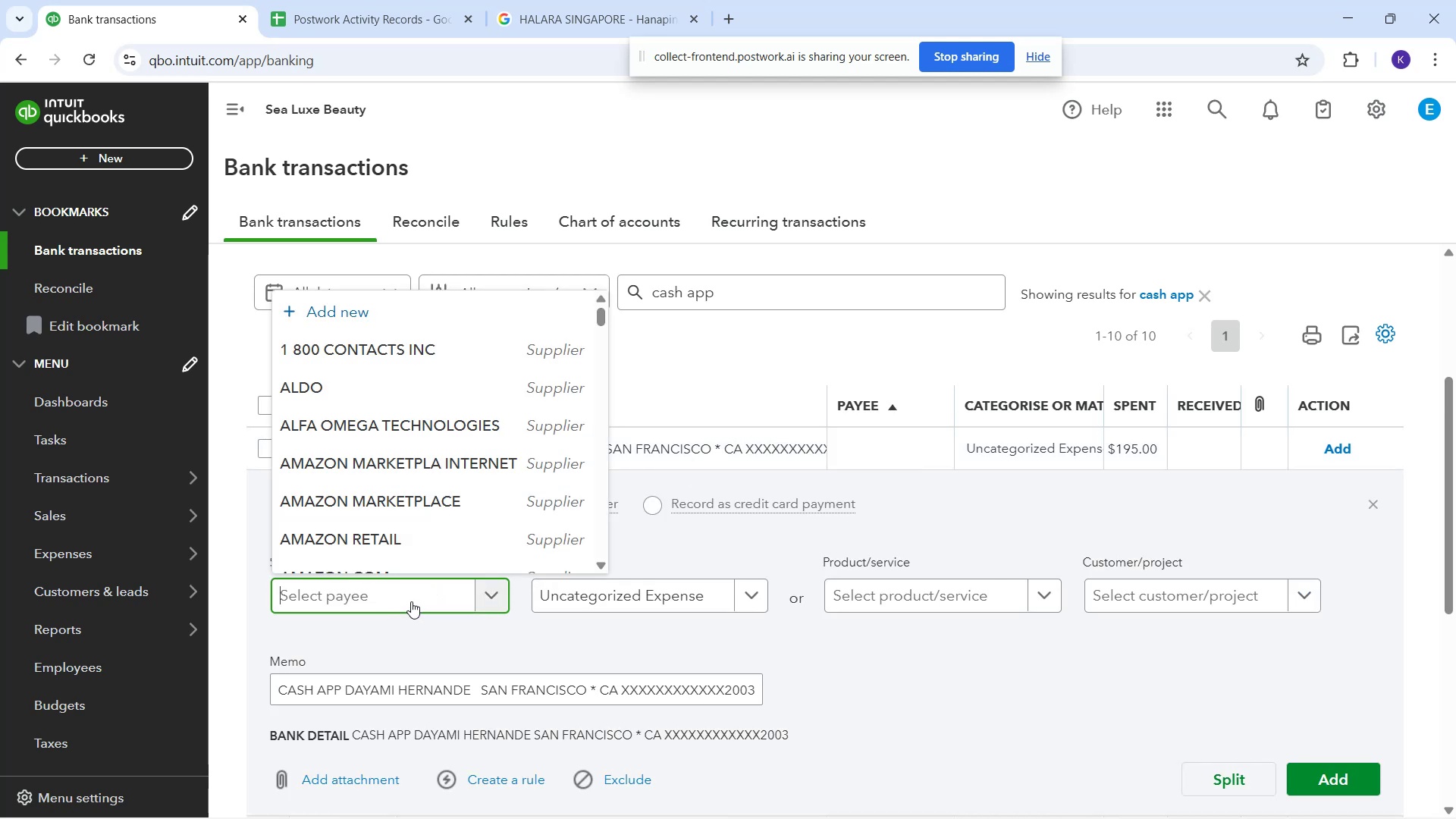 
type(dayami)
 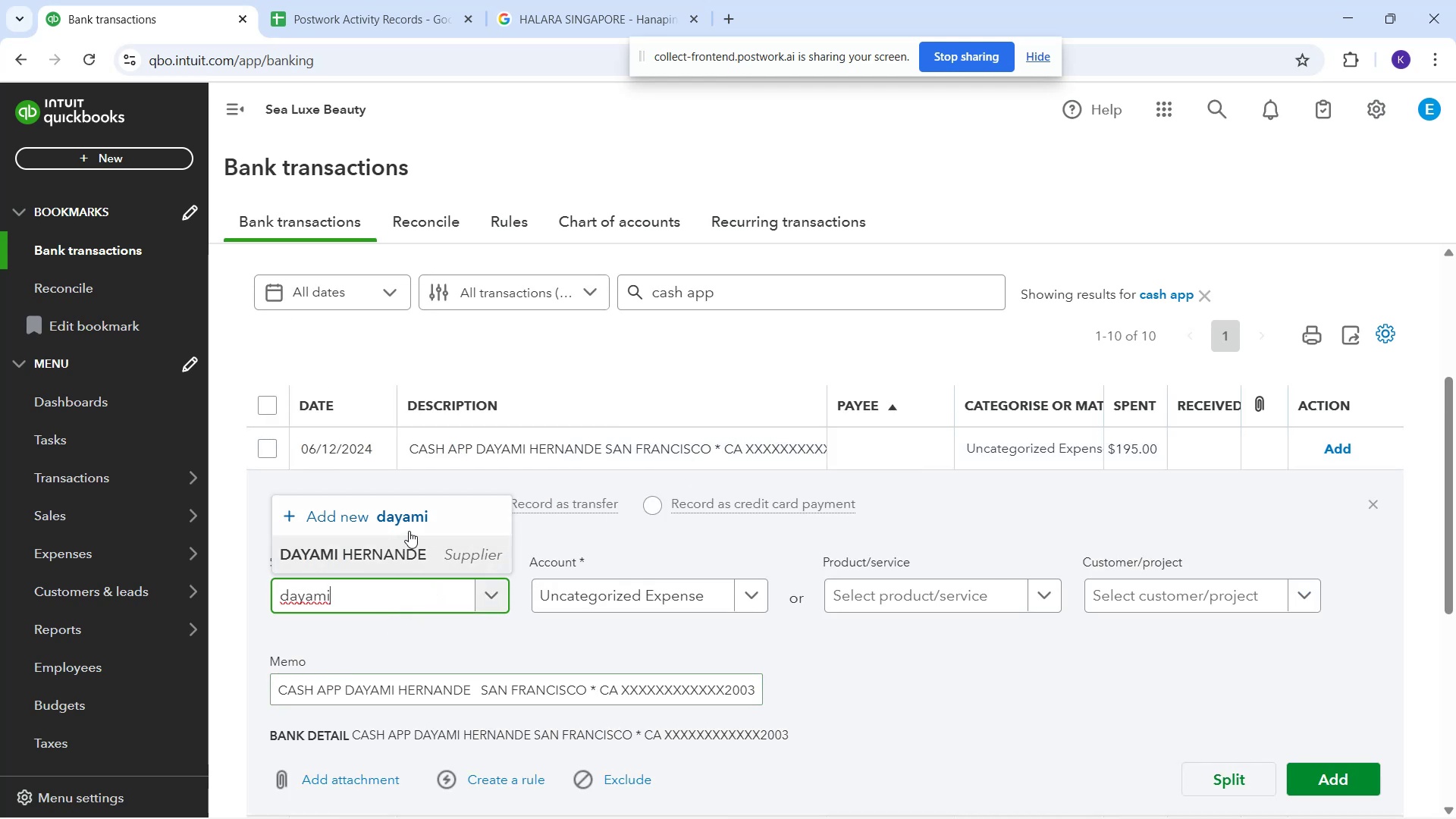 
left_click([422, 548])
 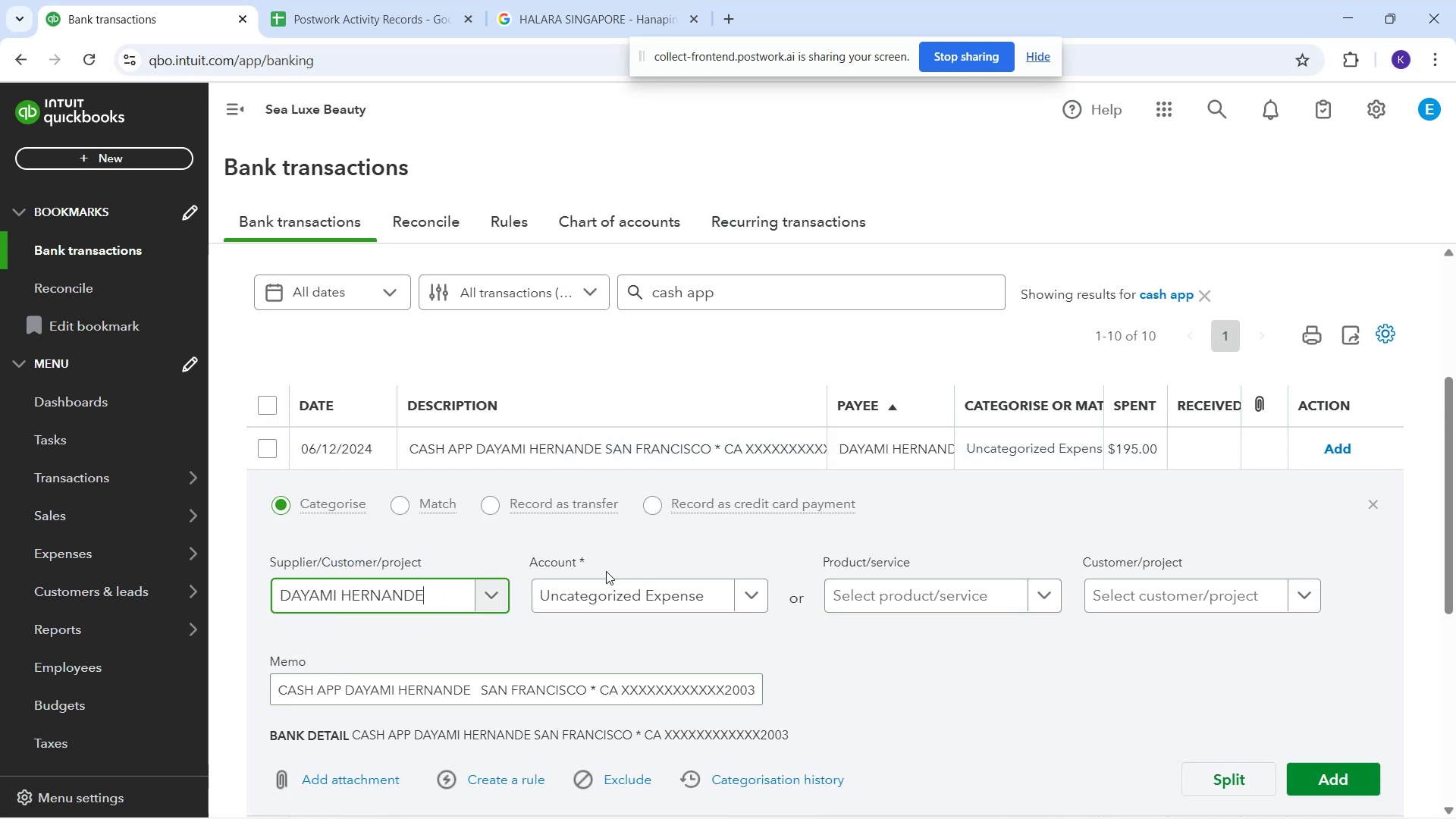 
left_click([624, 603])
 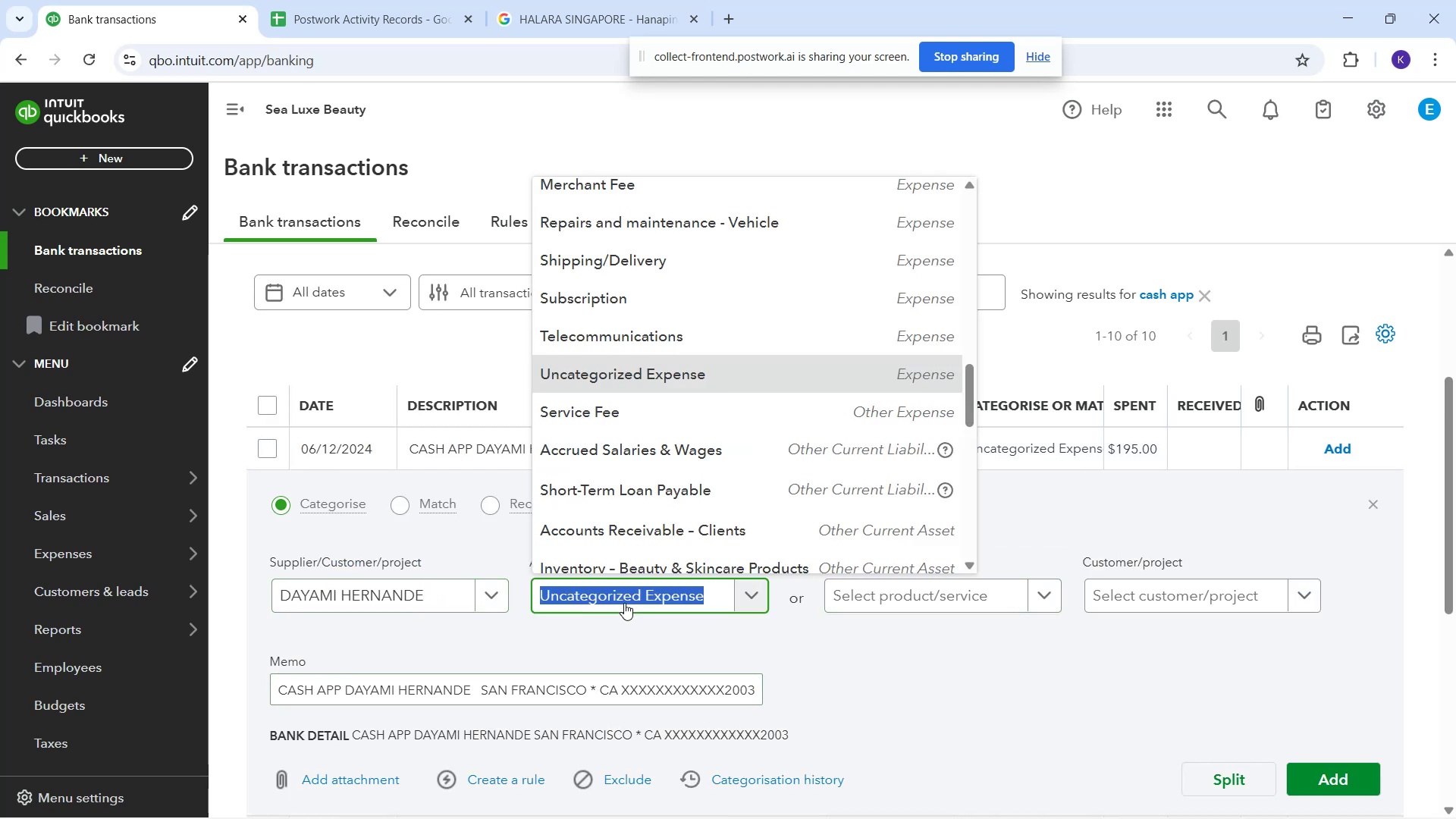 
type(ss)
key(Backspace)
type(ala)
 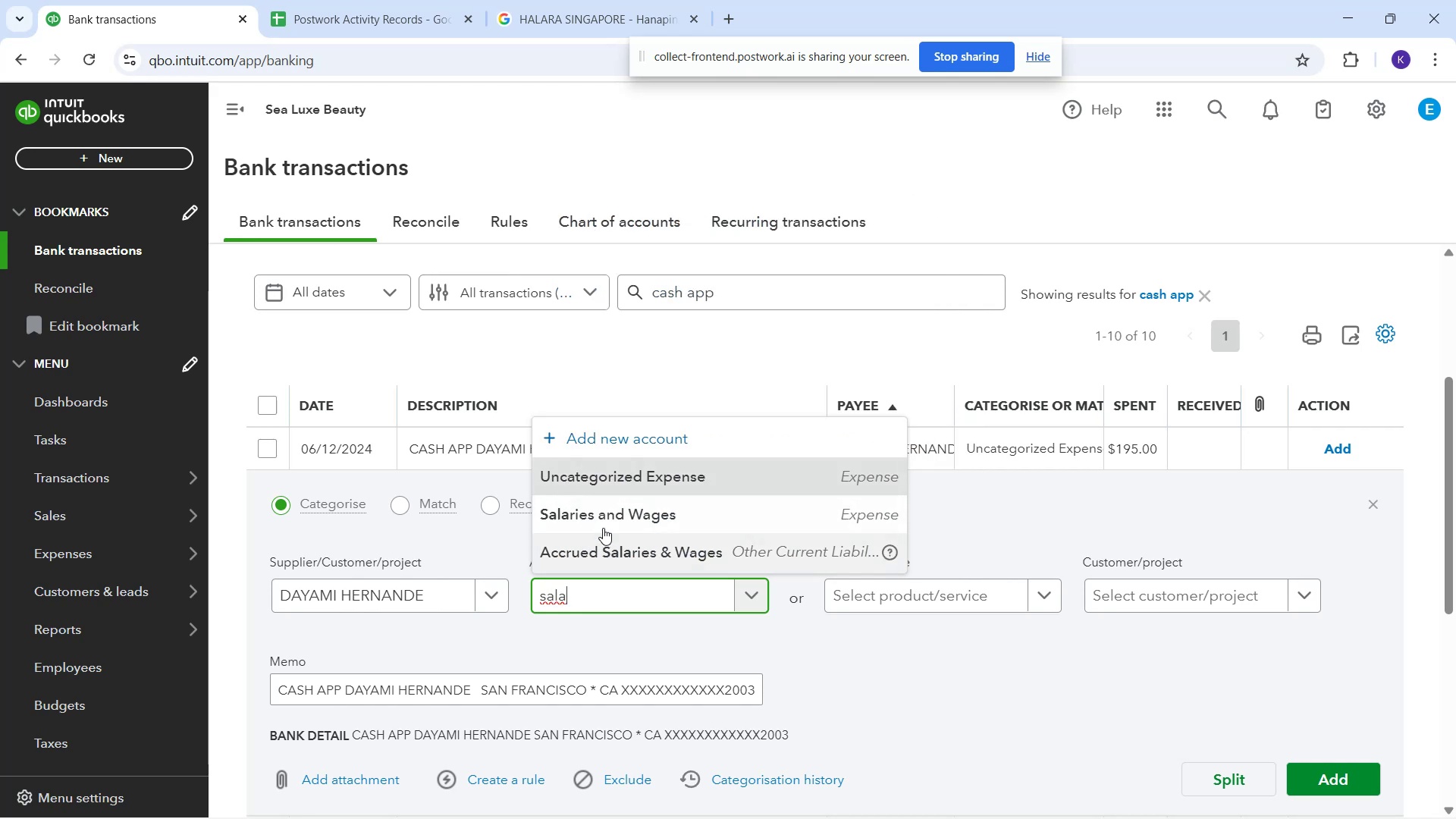 
left_click([603, 523])
 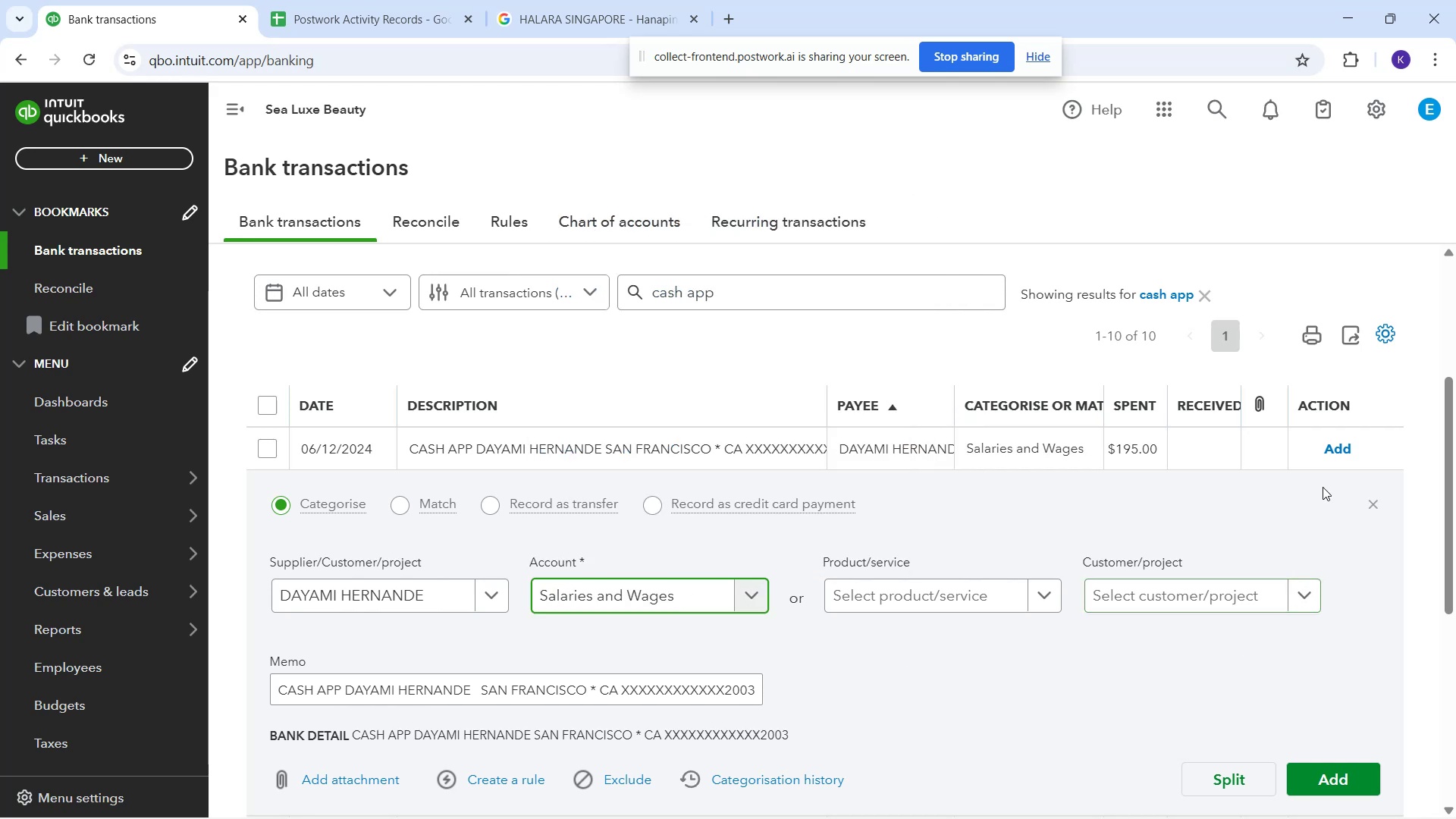 
left_click([1338, 450])
 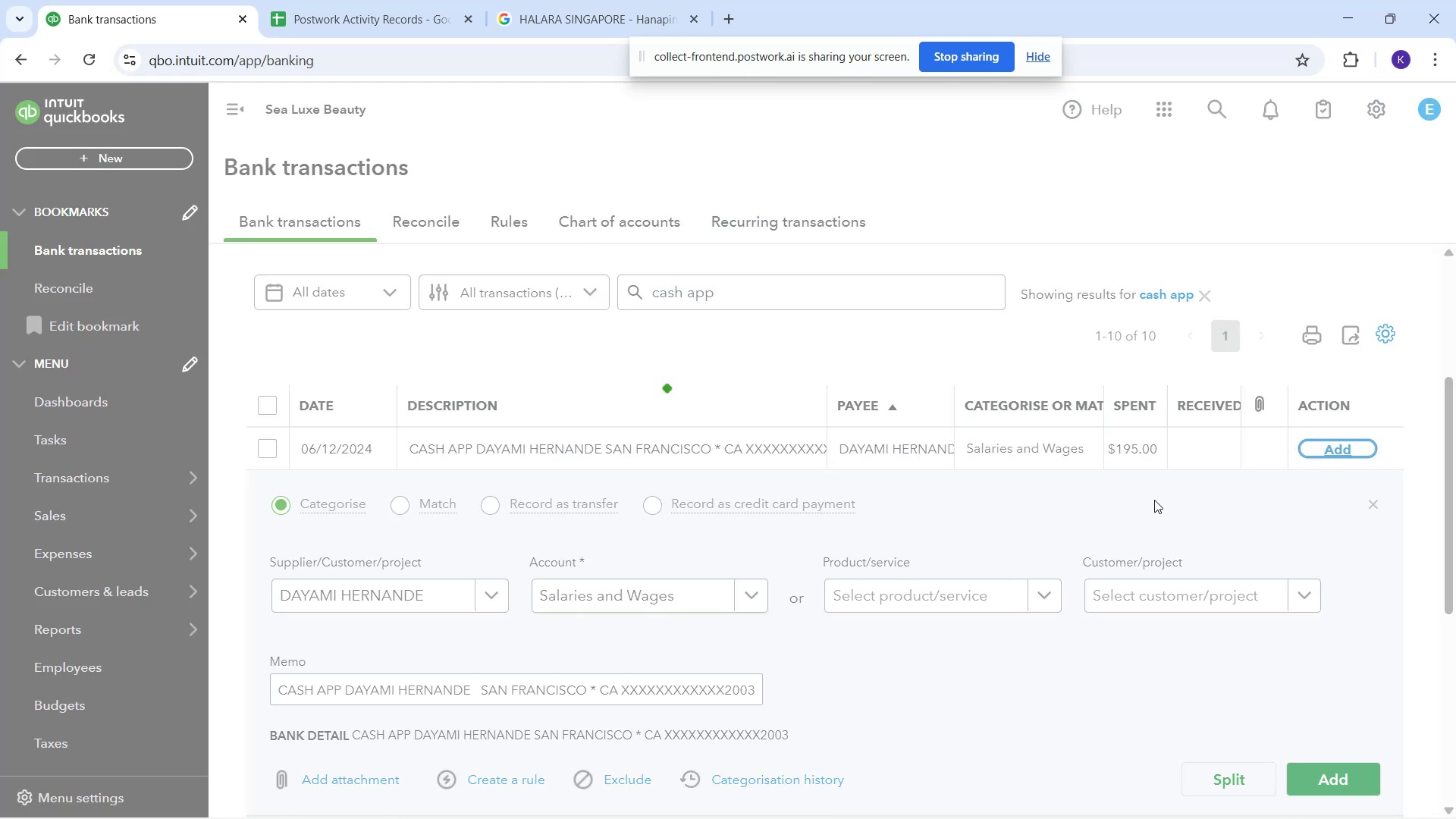 
scroll: coordinate [1144, 492], scroll_direction: down, amount: 1.0
 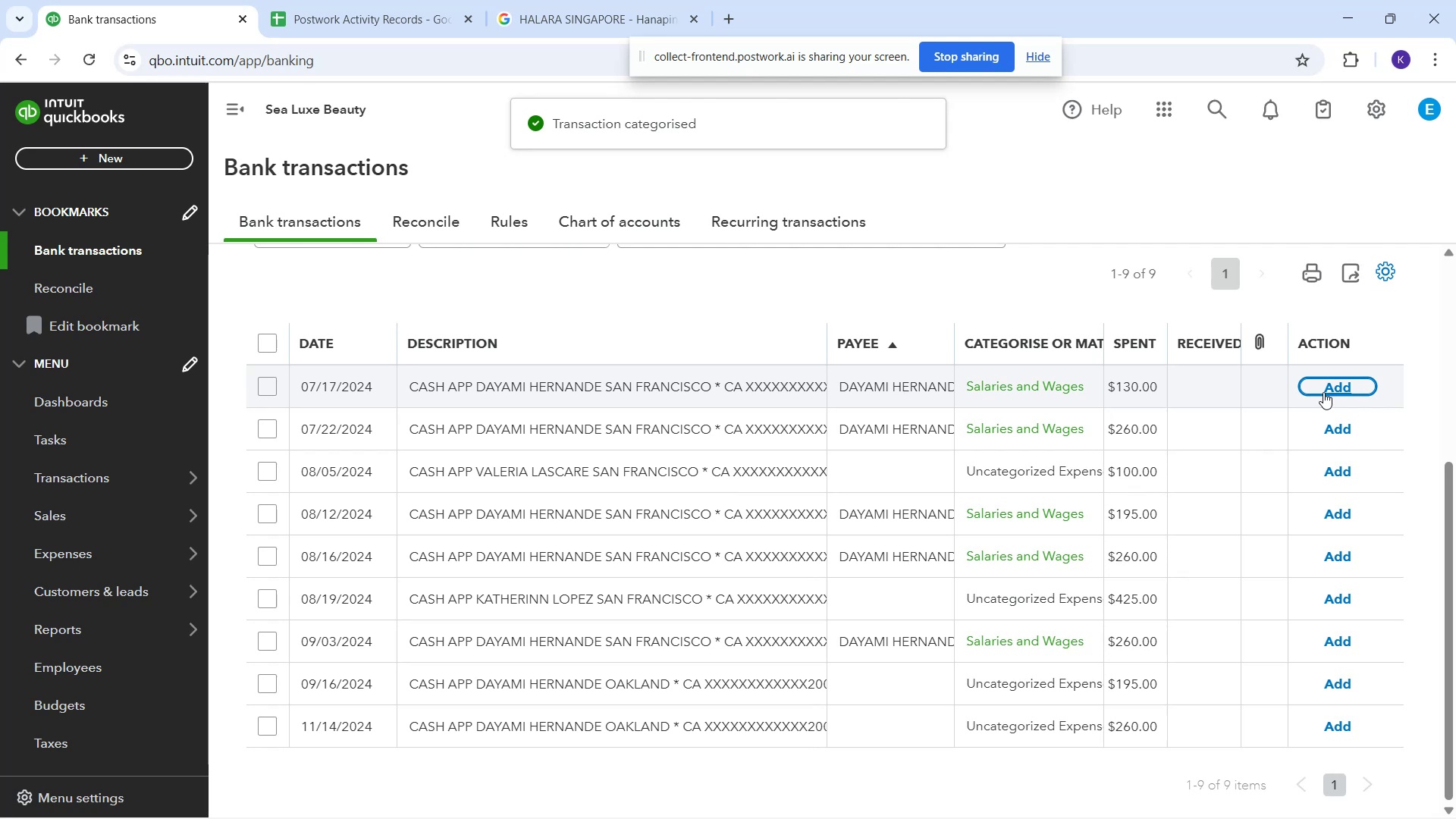 
left_click([1324, 391])
 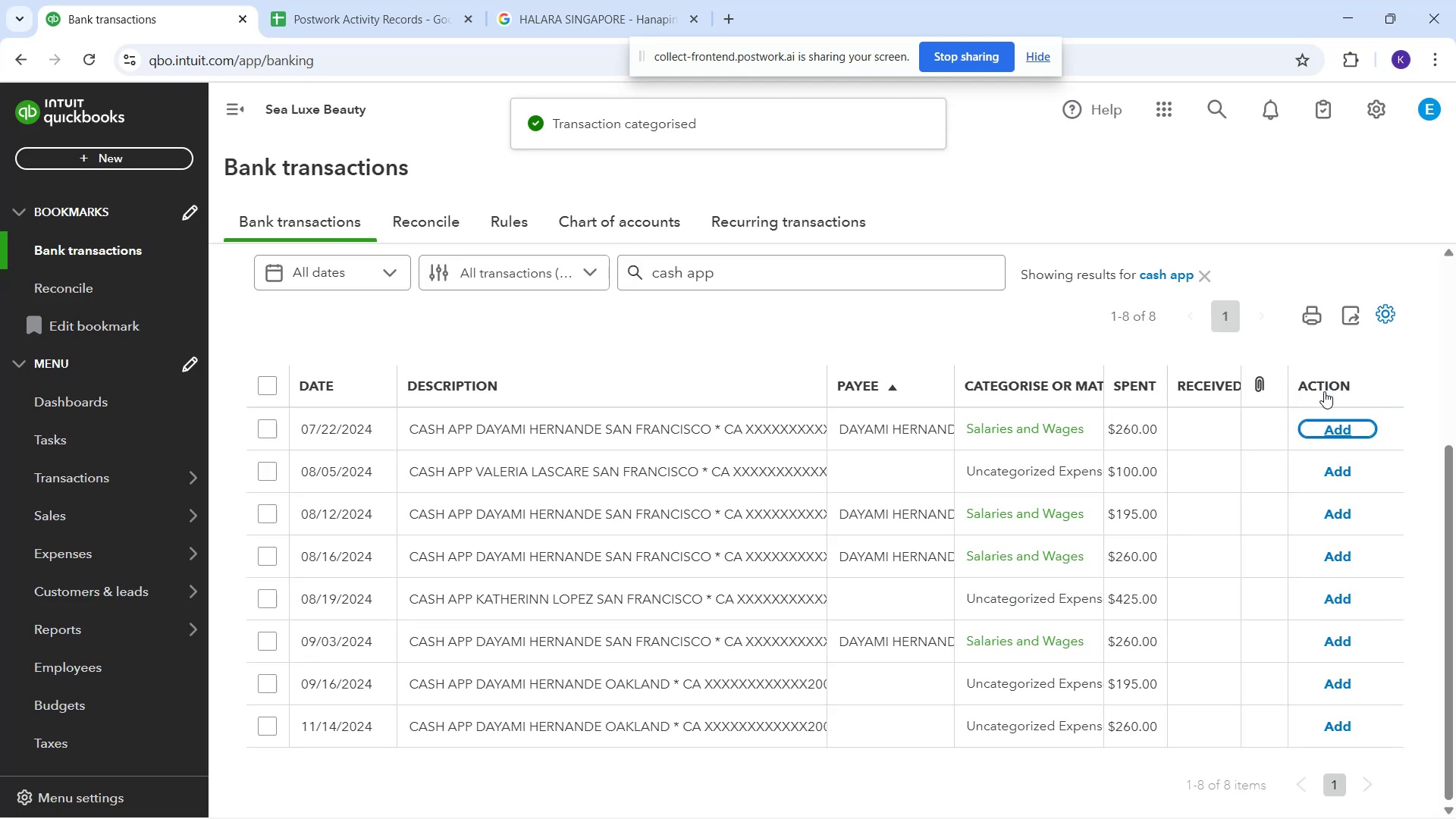 
left_click_drag(start_coordinate=[1338, 420], to_coordinate=[1339, 424])
 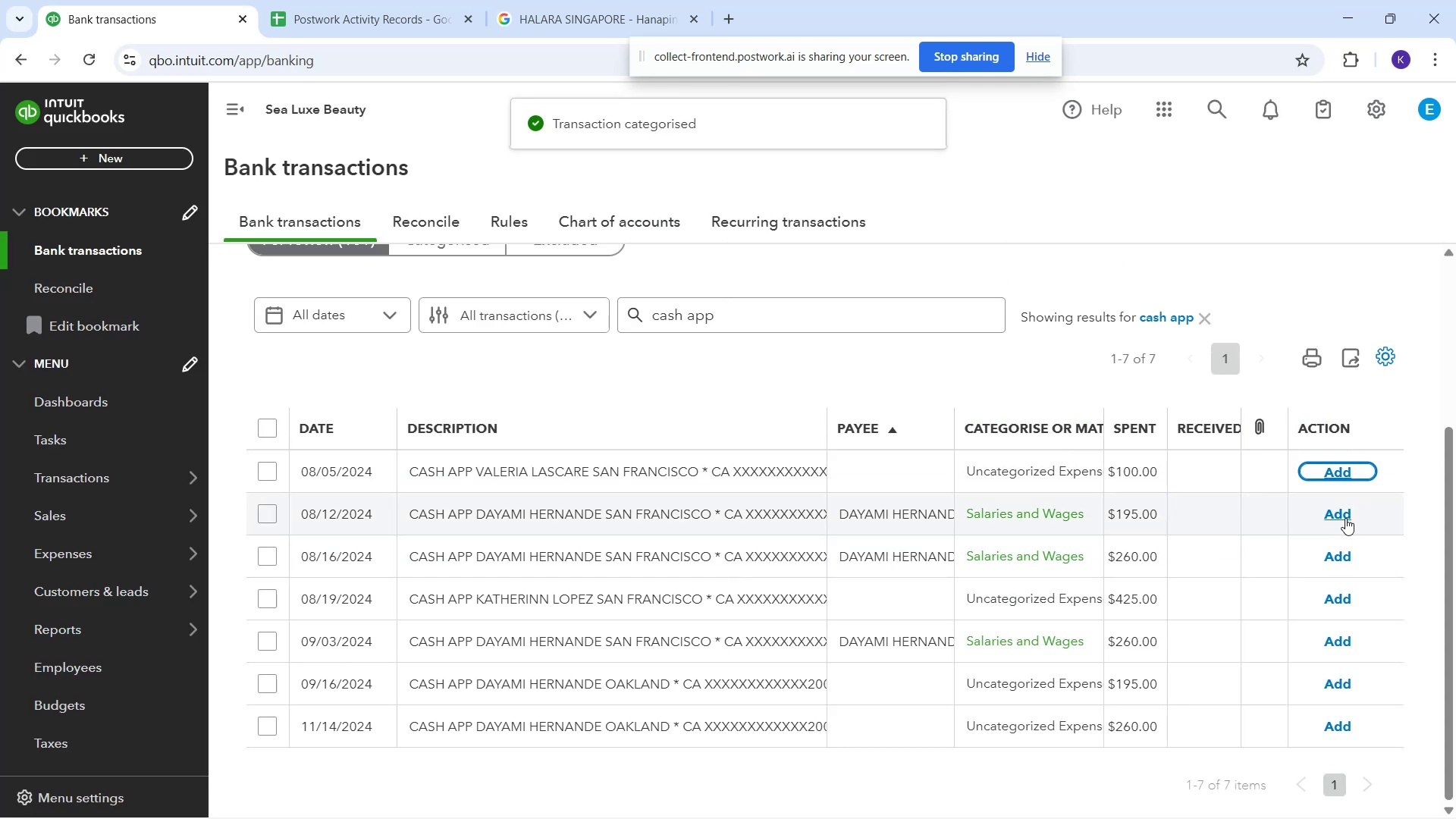 
left_click([1345, 516])
 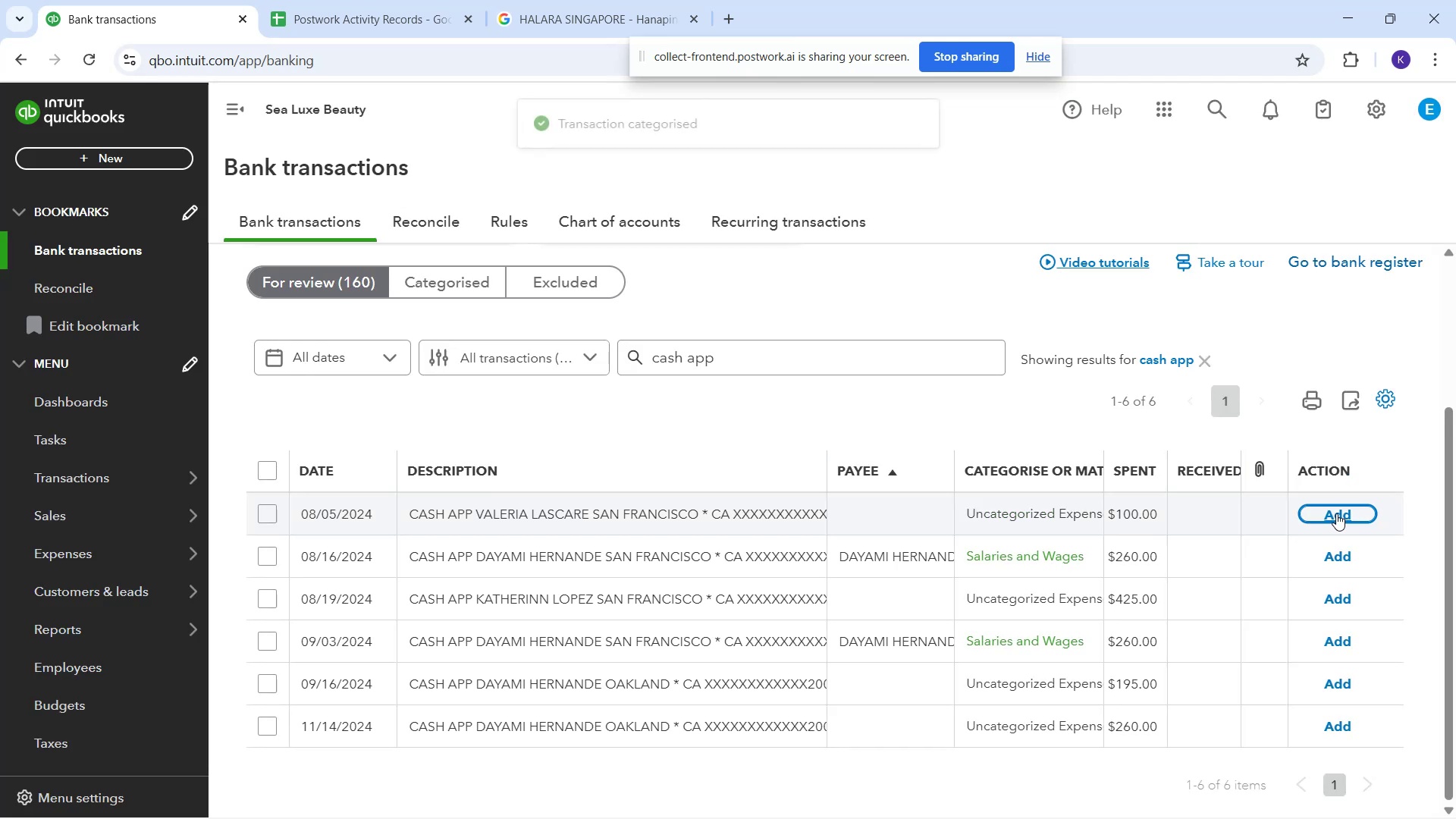 
left_click([1337, 554])
 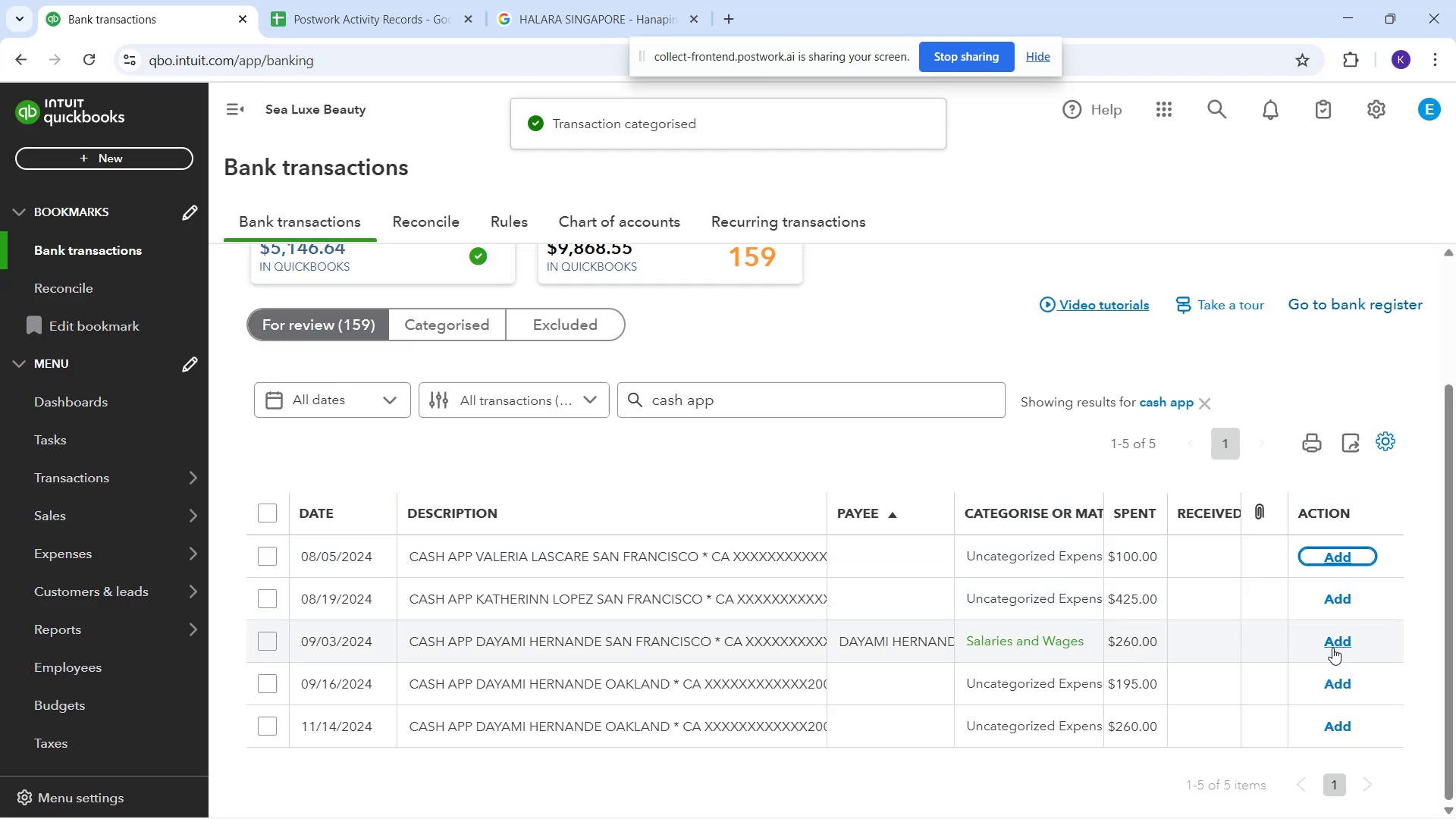 
left_click([1331, 645])
 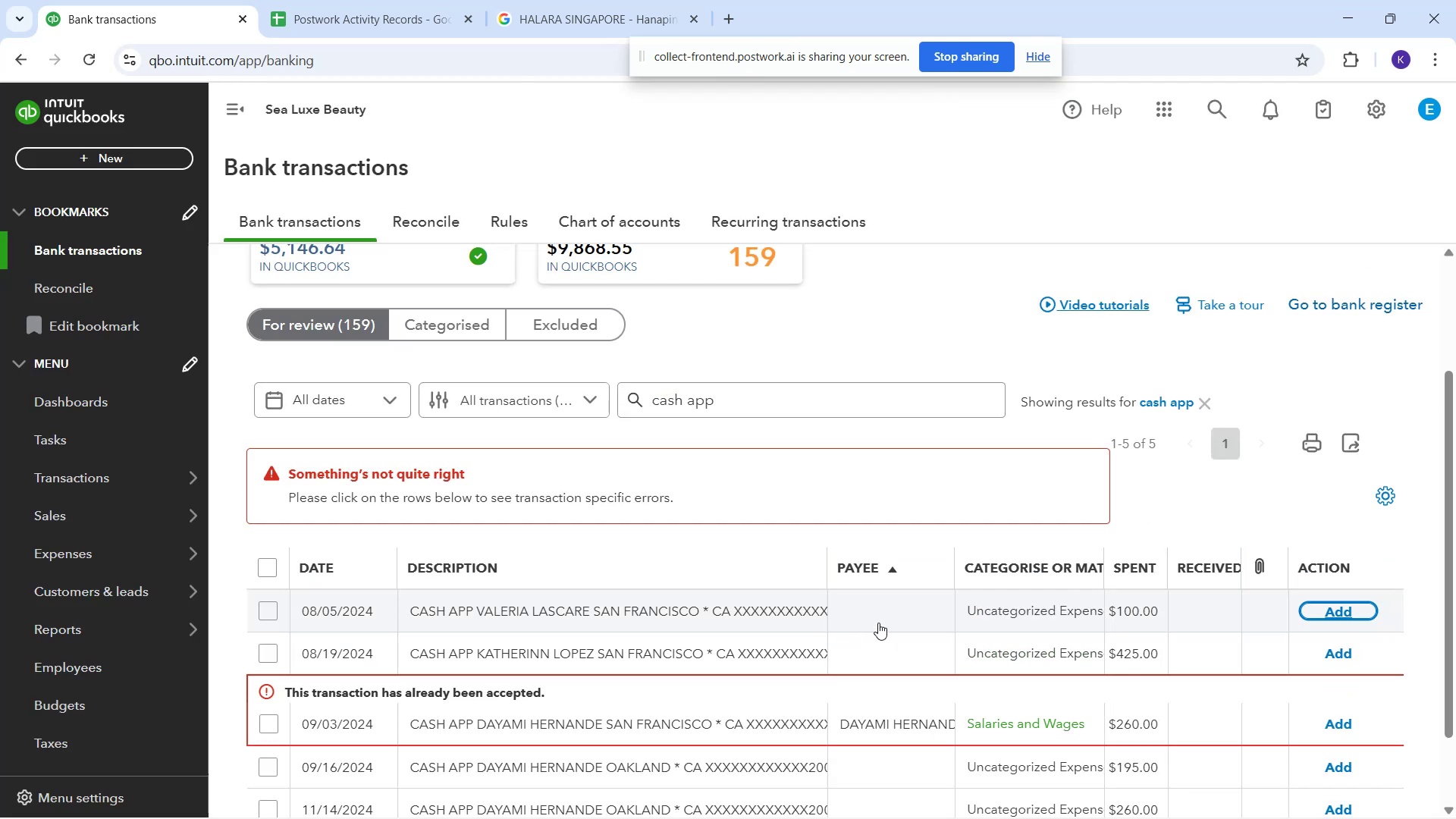 
scroll: coordinate [973, 612], scroll_direction: down, amount: 2.0
 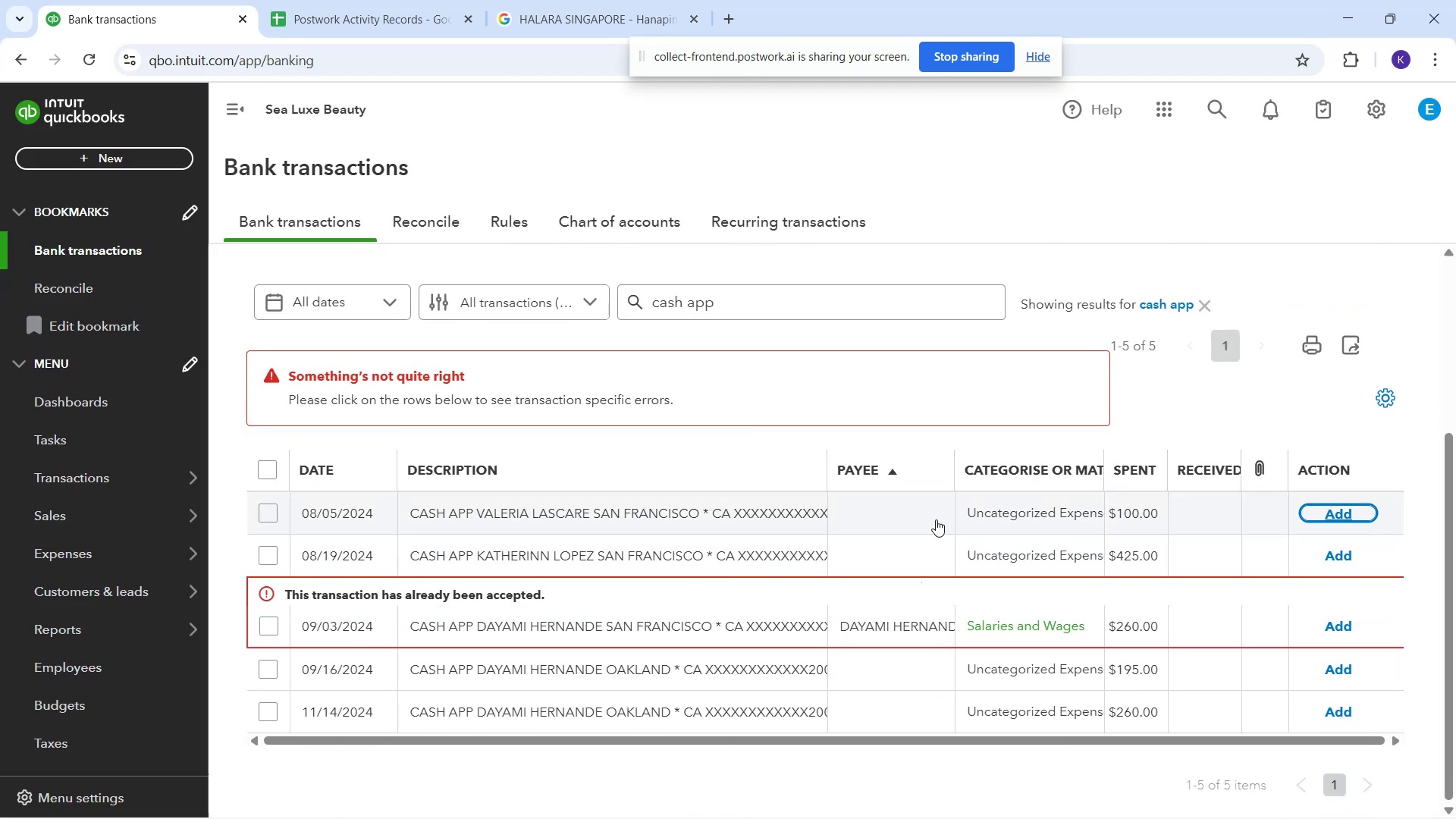 
left_click([936, 519])
 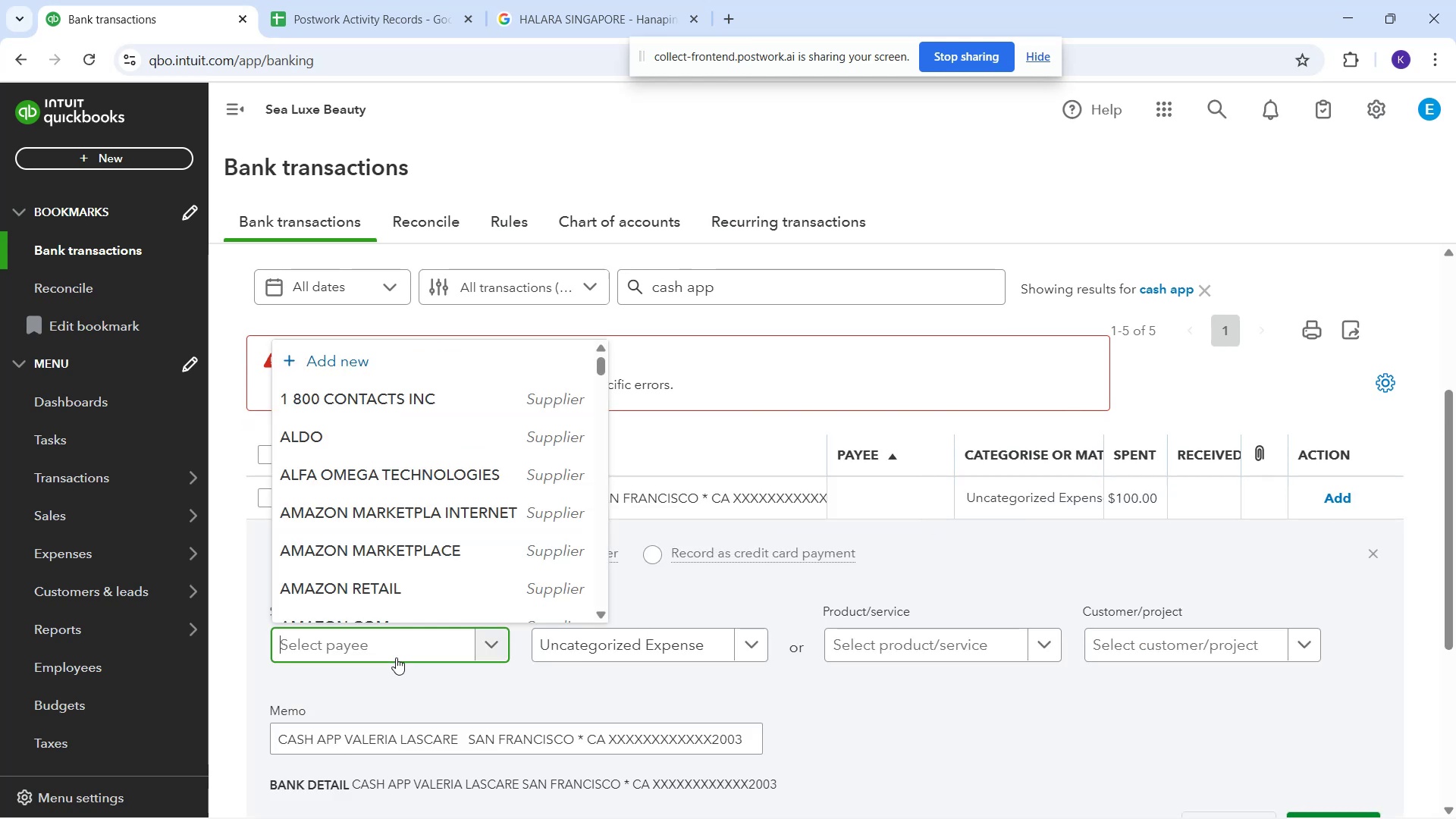 
type(valer)
 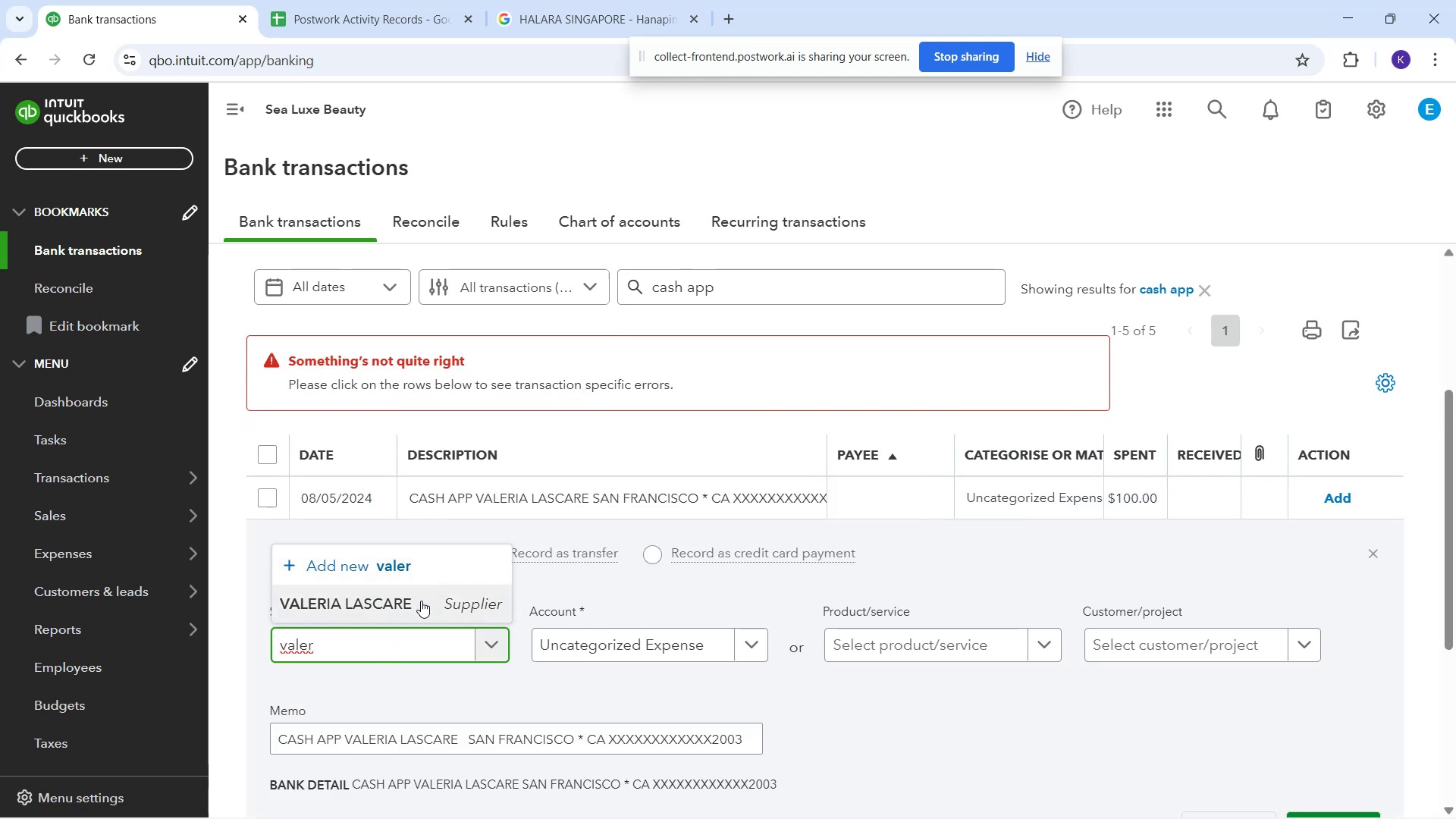 
left_click([419, 607])
 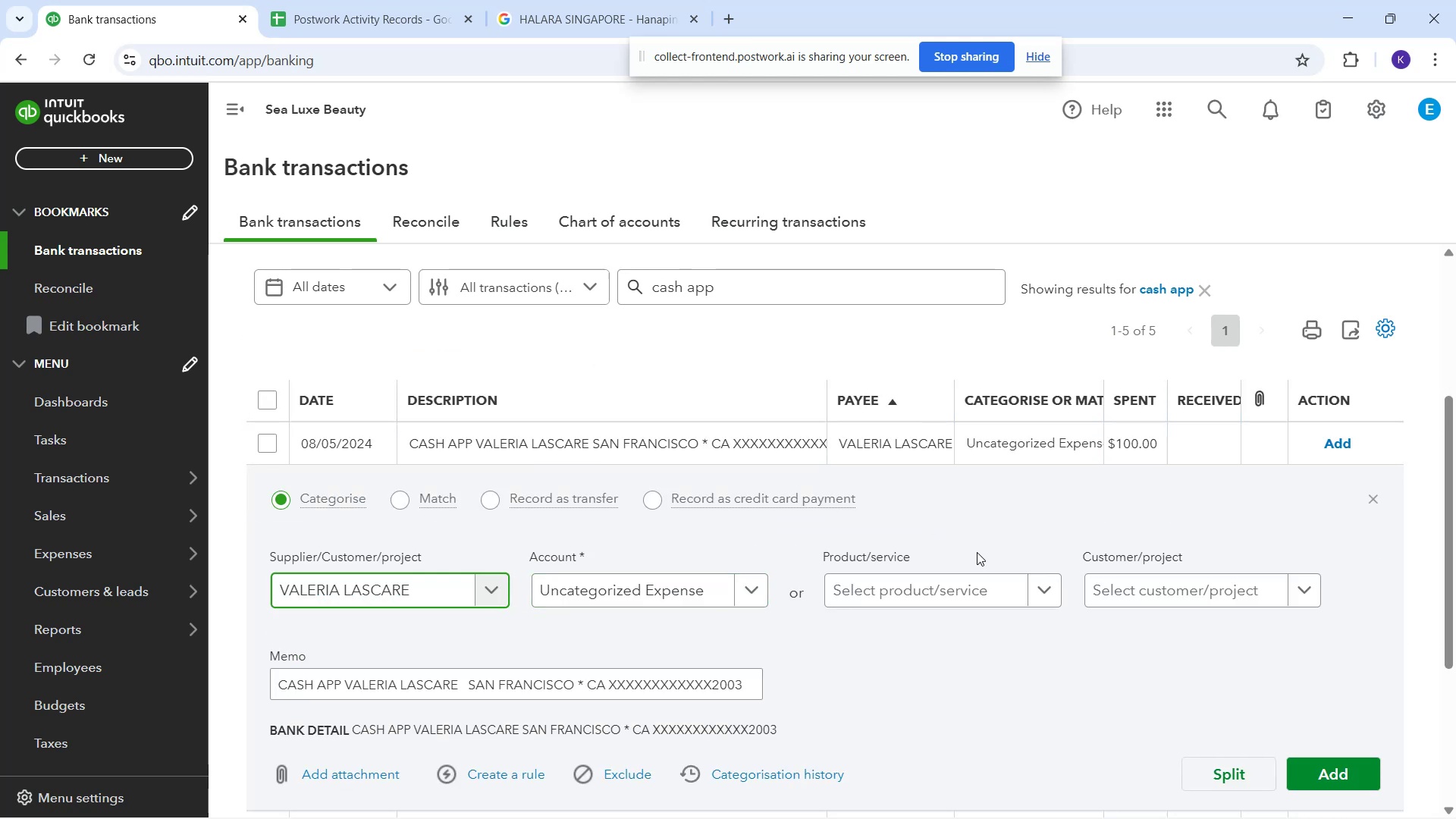 
left_click([981, 455])
 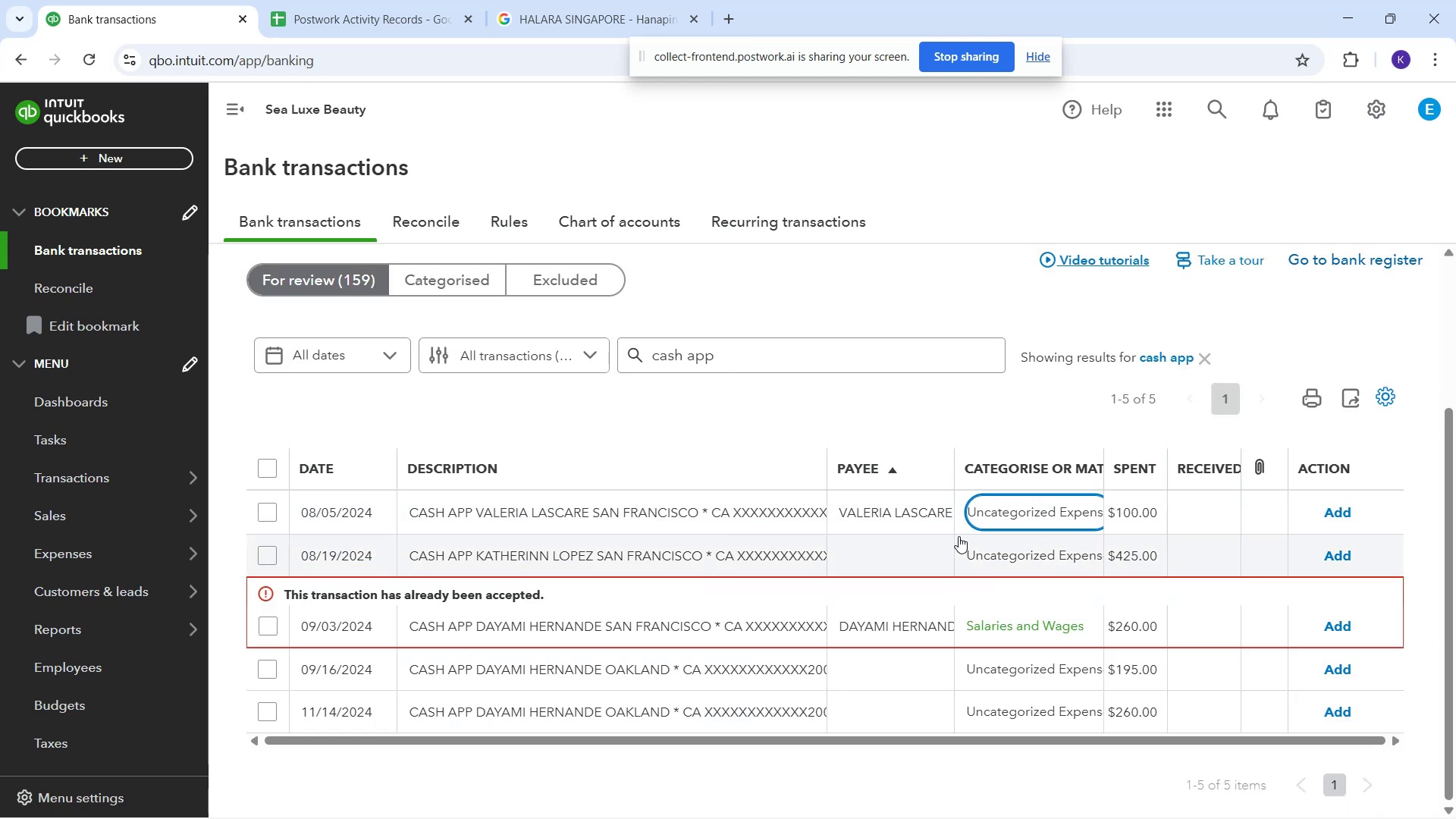 
left_click([993, 517])
 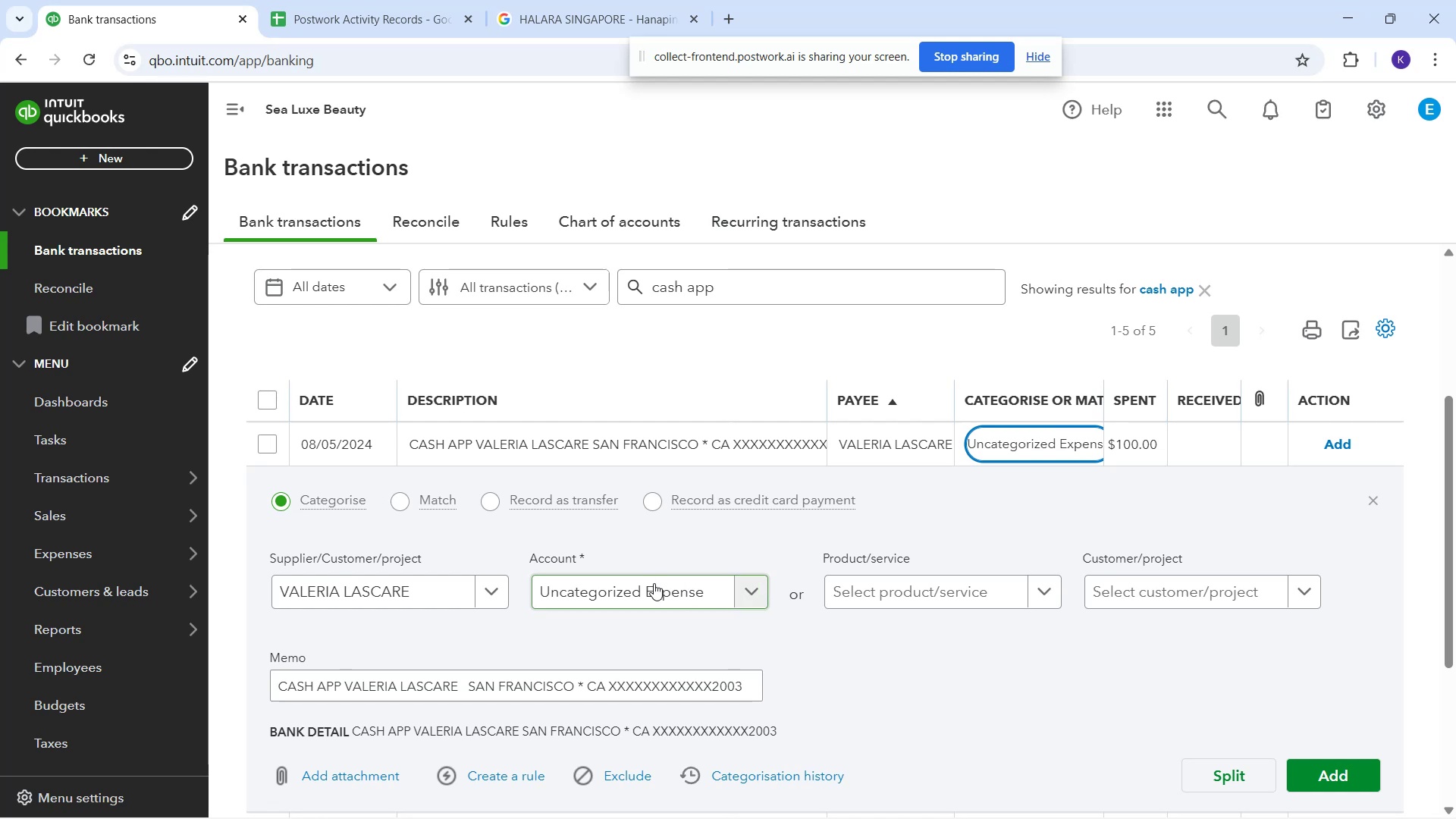 
type(salar)
 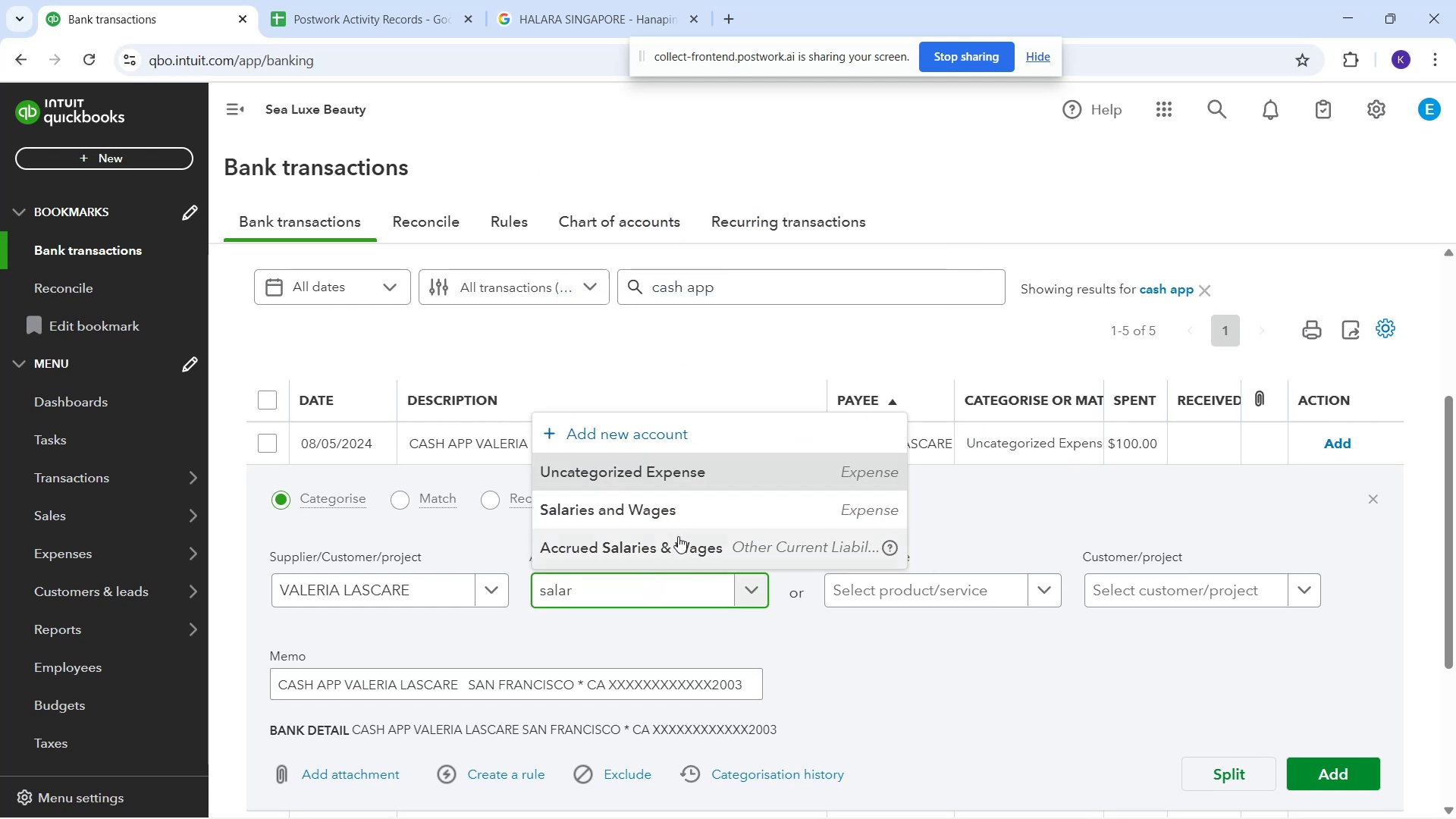 
left_click([689, 507])
 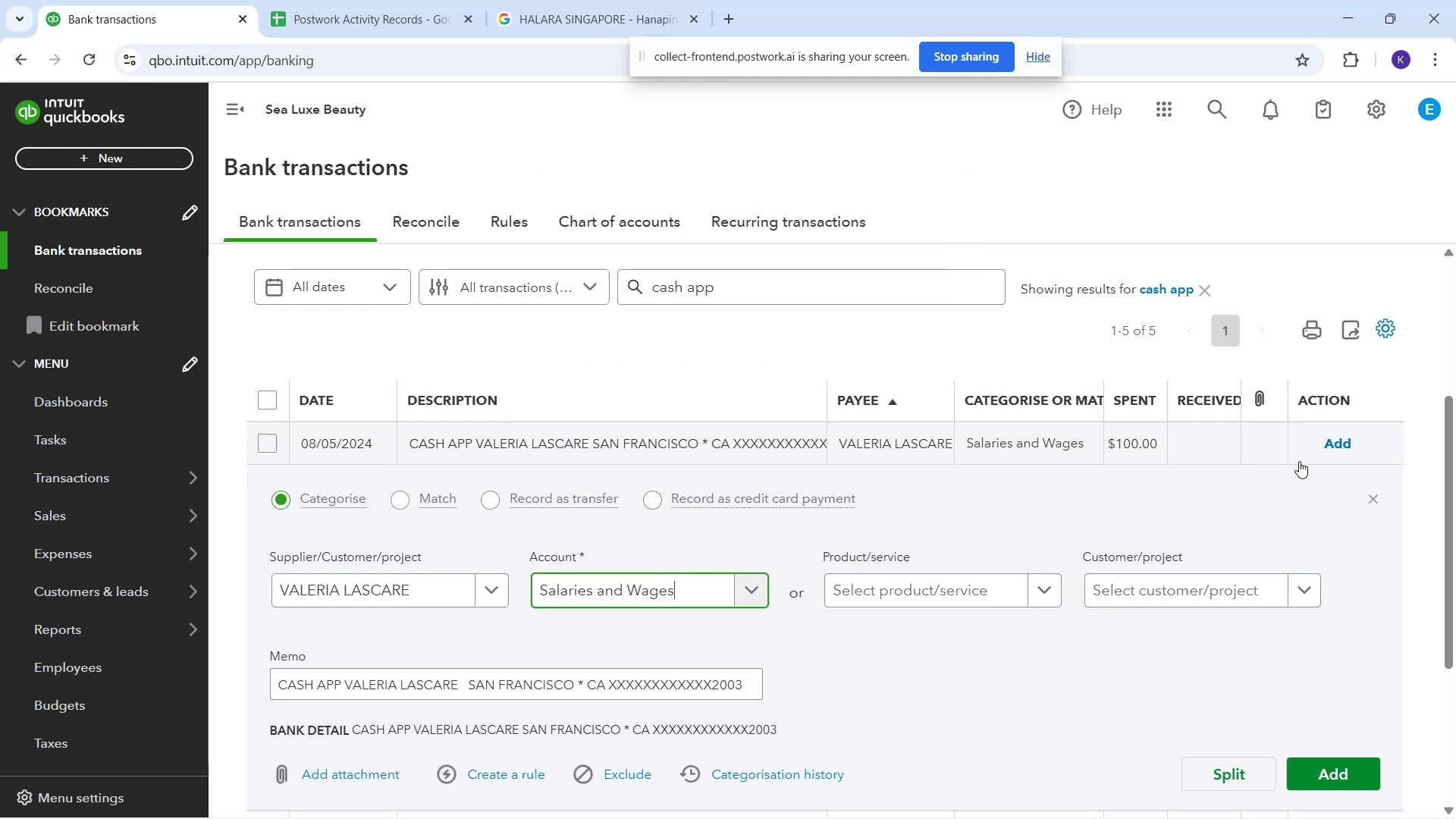 
left_click([1320, 444])
 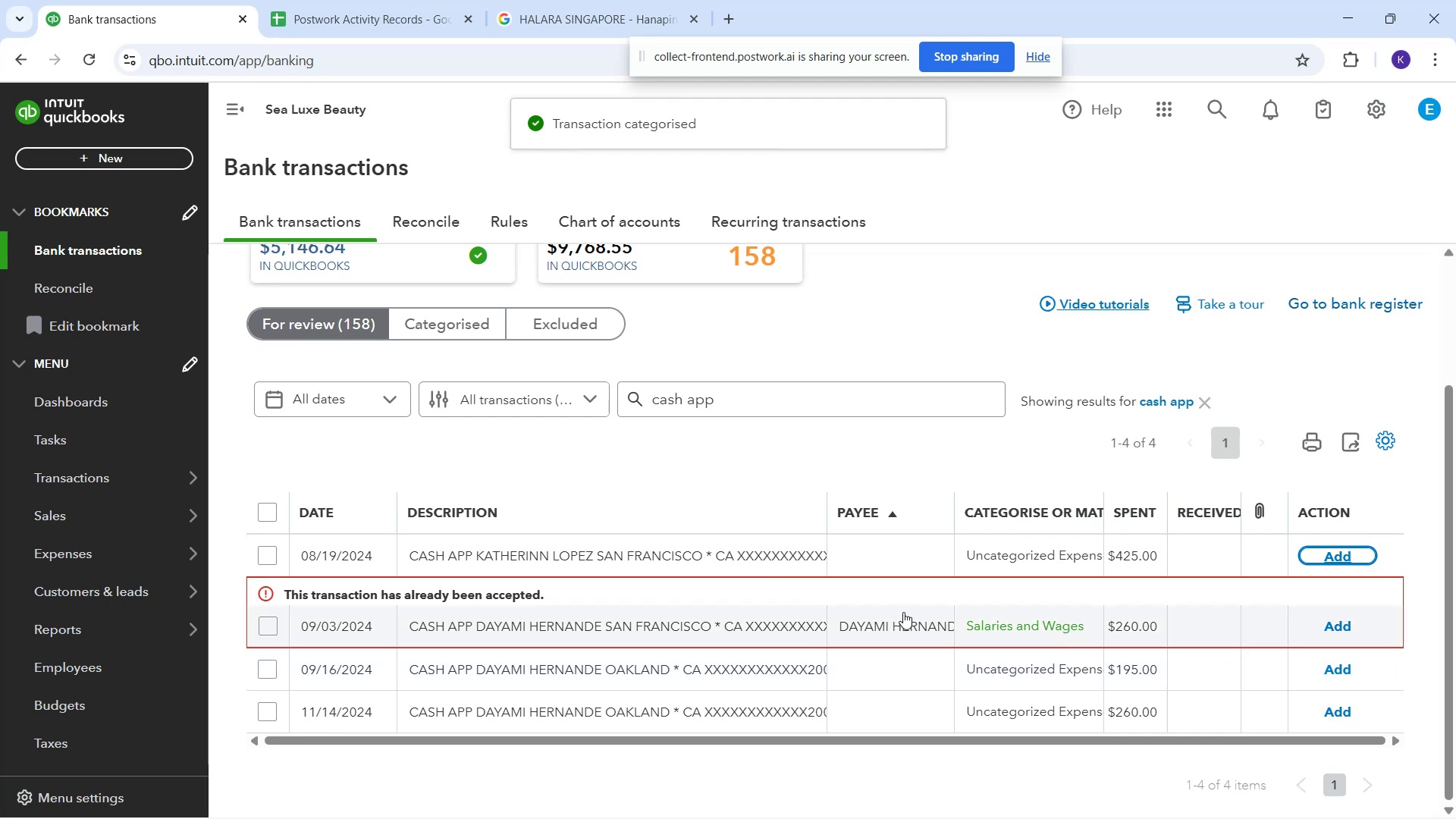 
left_click([939, 557])
 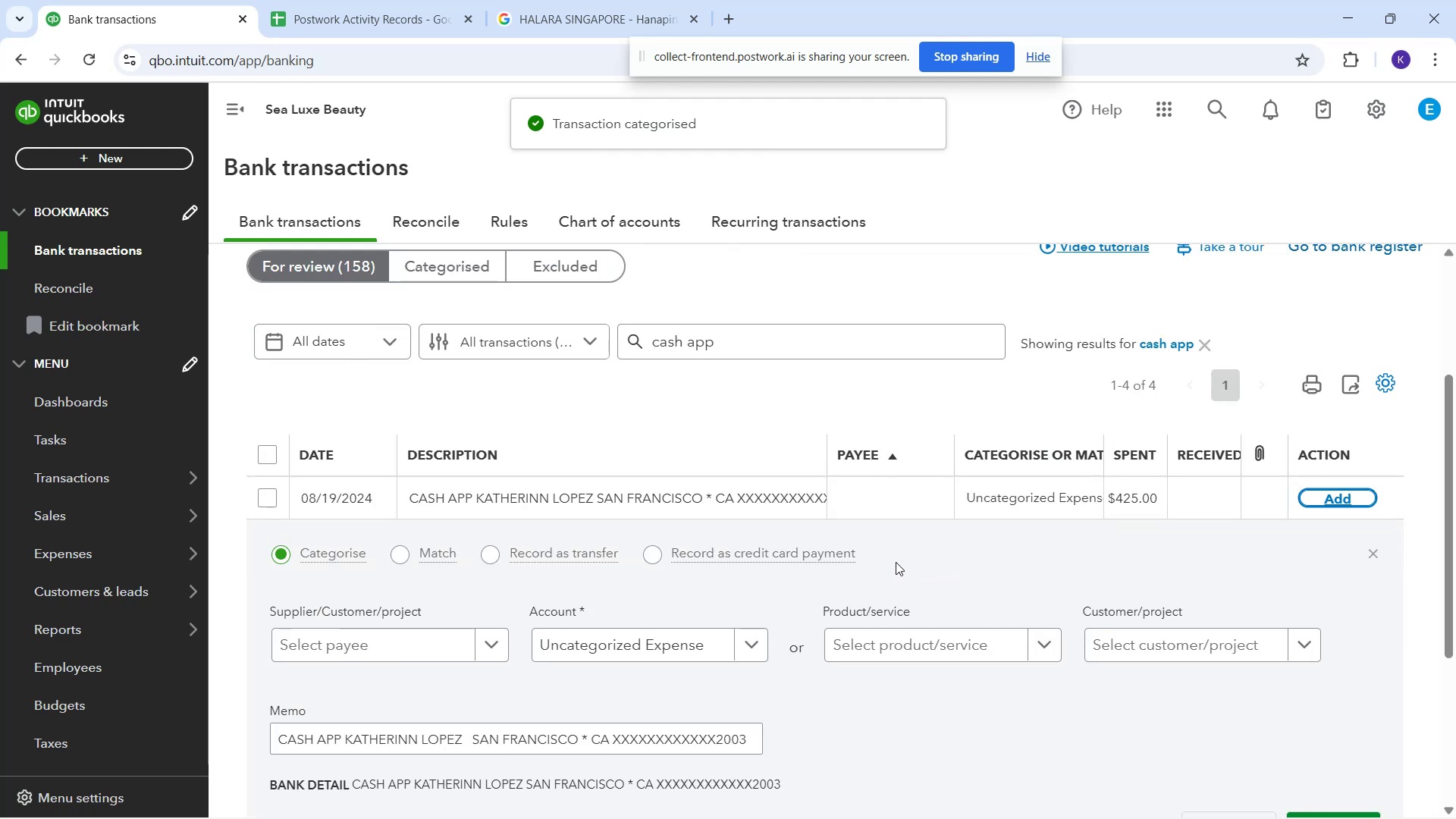 
type(kather)
 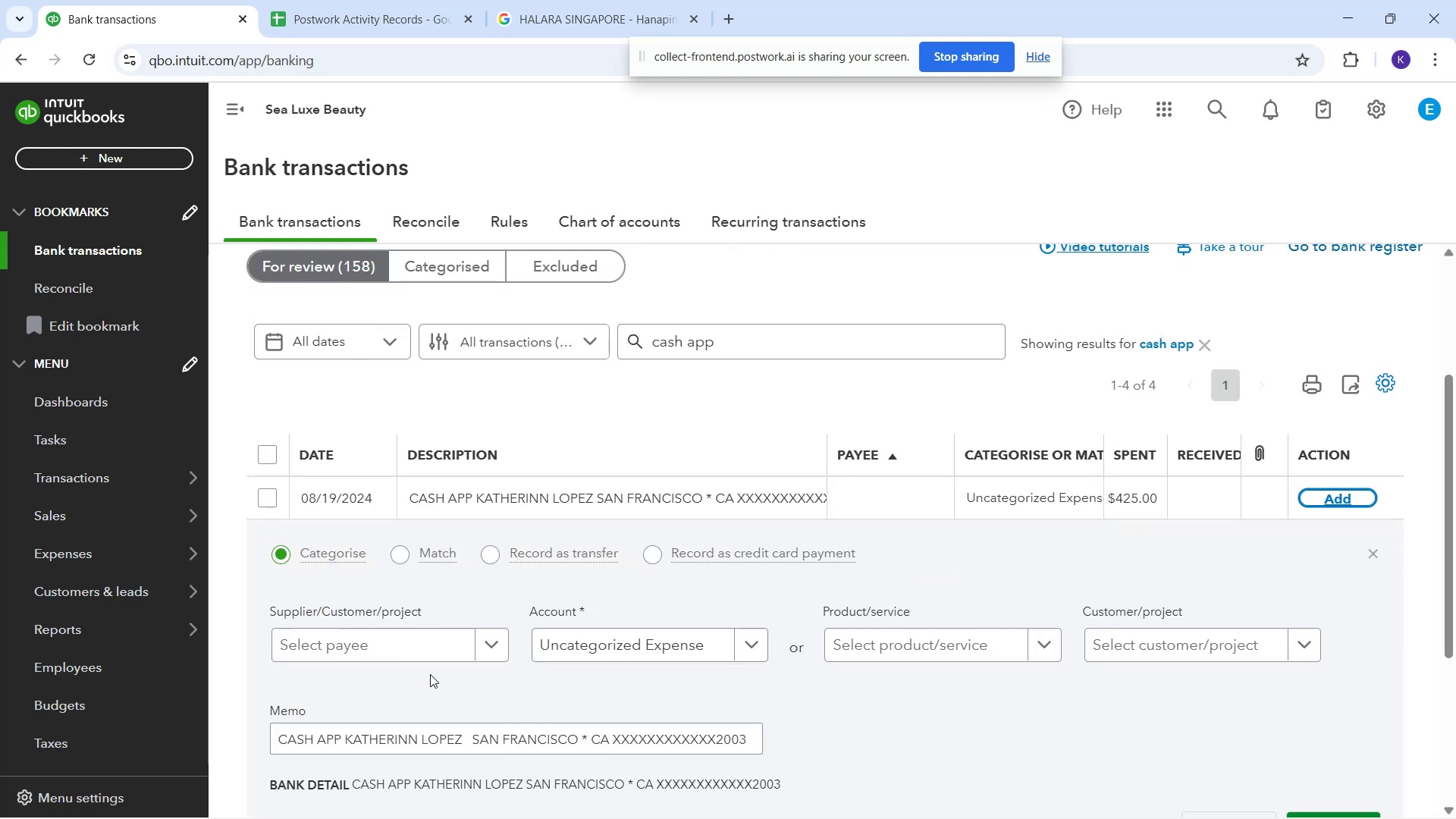 
left_click([422, 656])
 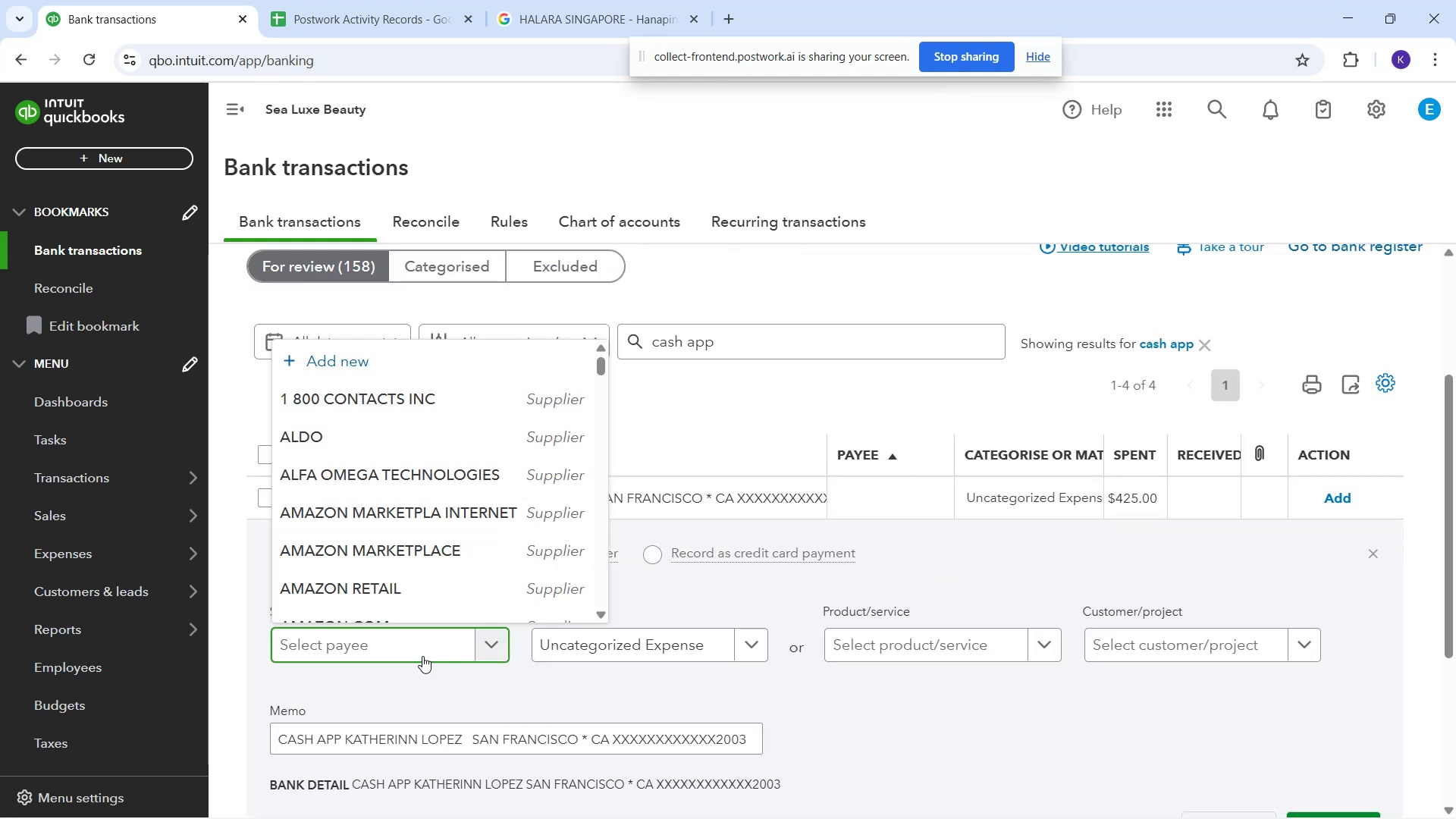 
type(kather)
 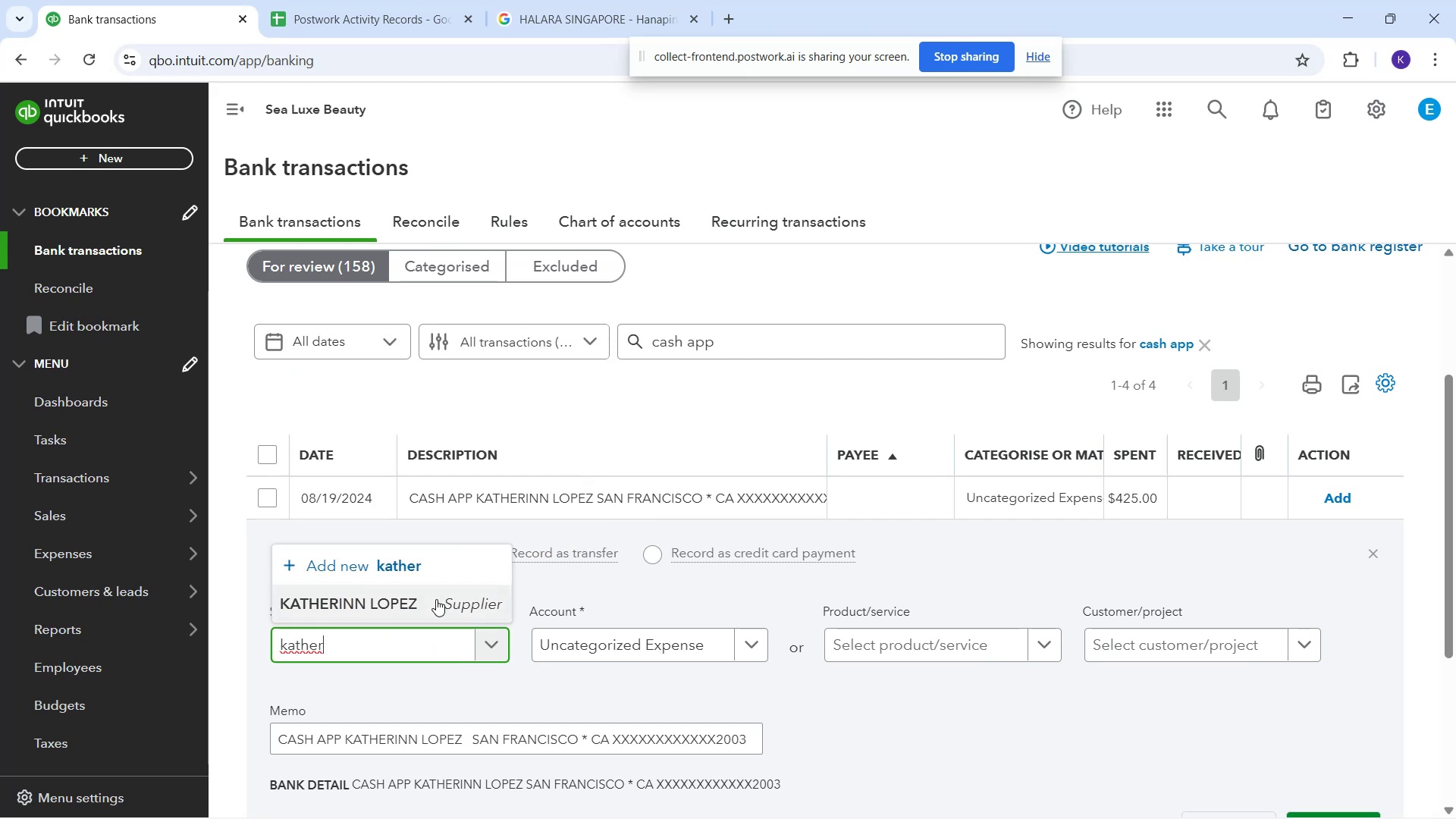 
left_click([436, 599])
 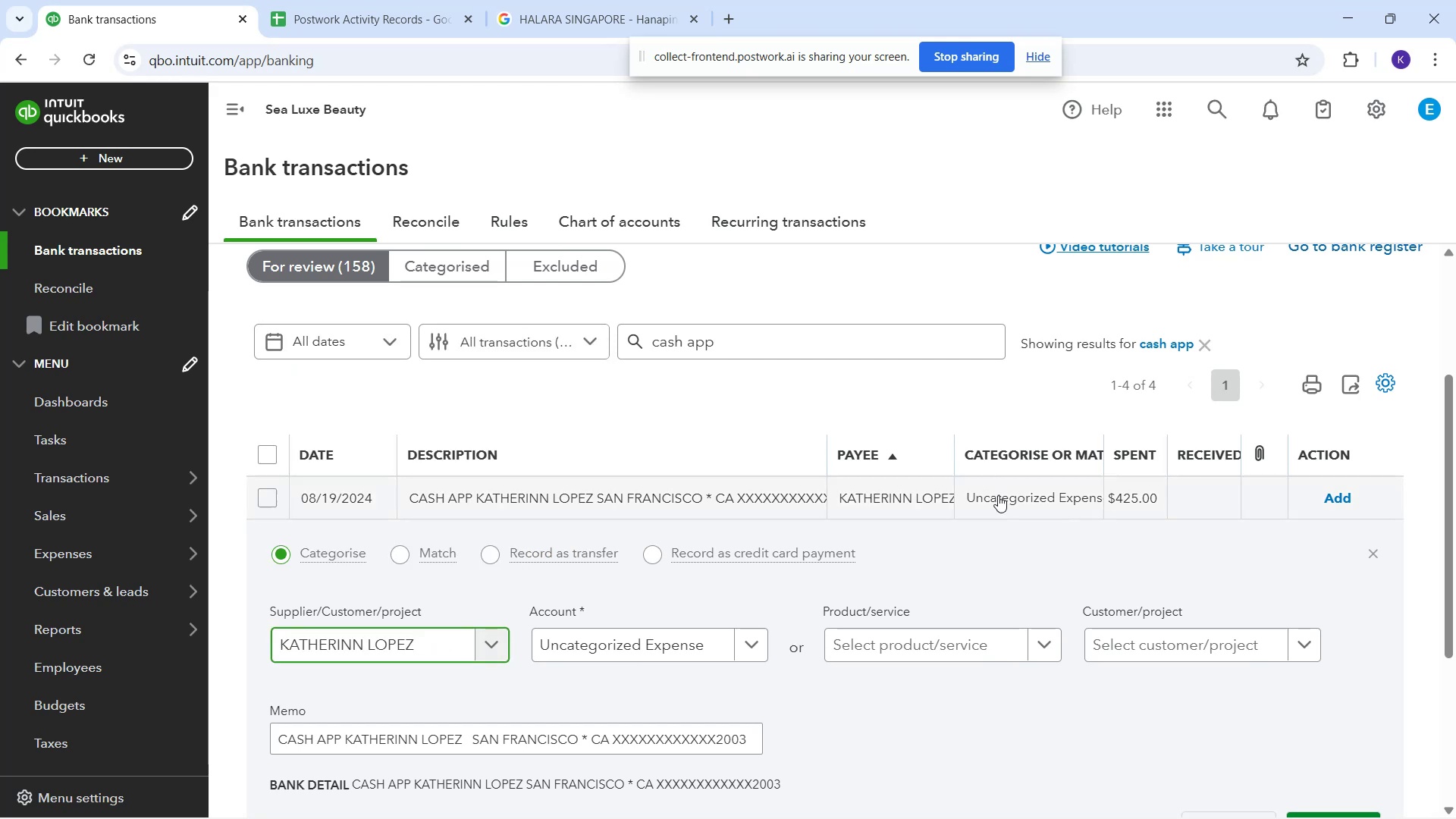 
left_click([1025, 509])
 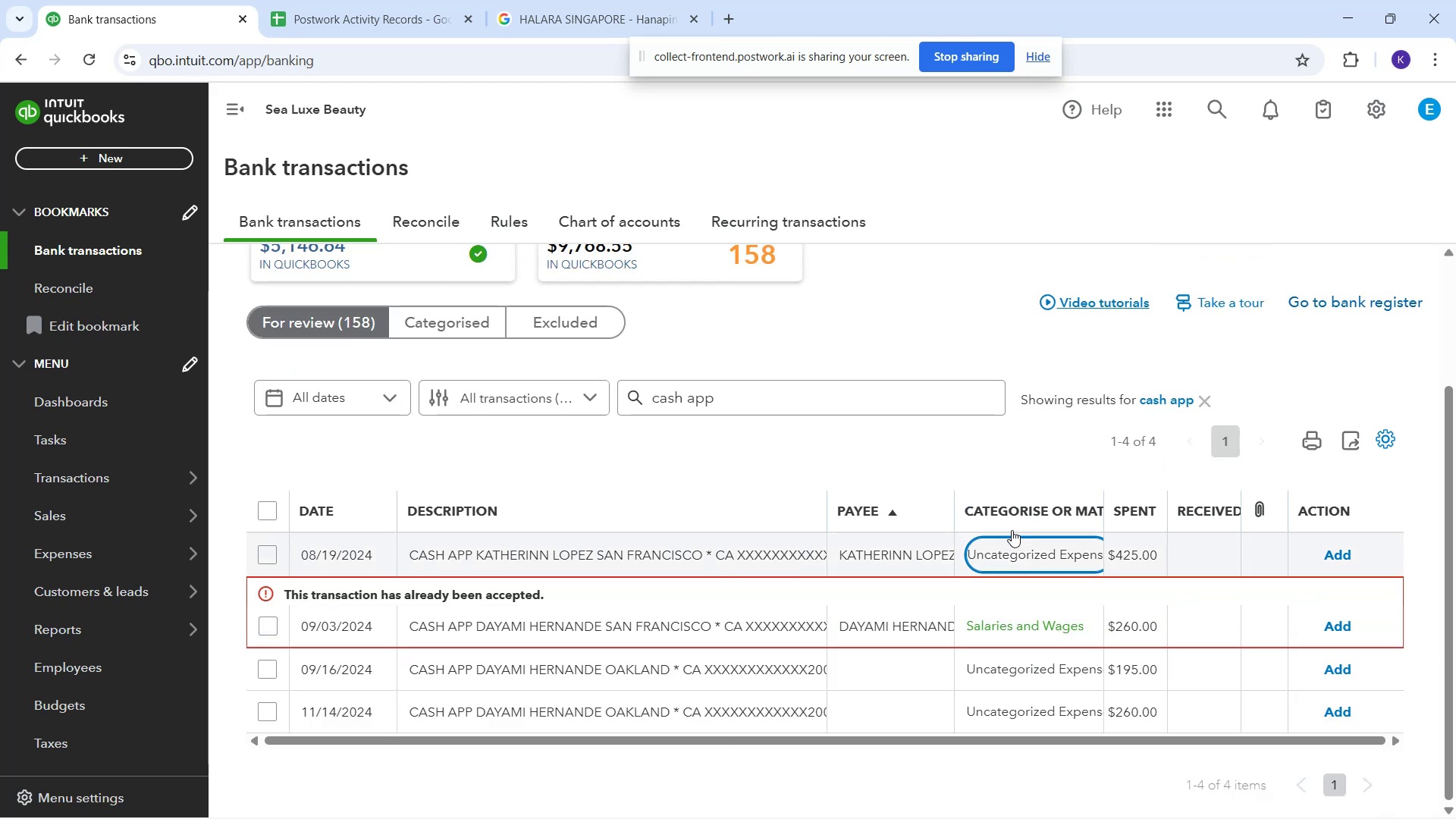 
left_click_drag(start_coordinate=[1075, 550], to_coordinate=[1072, 550])
 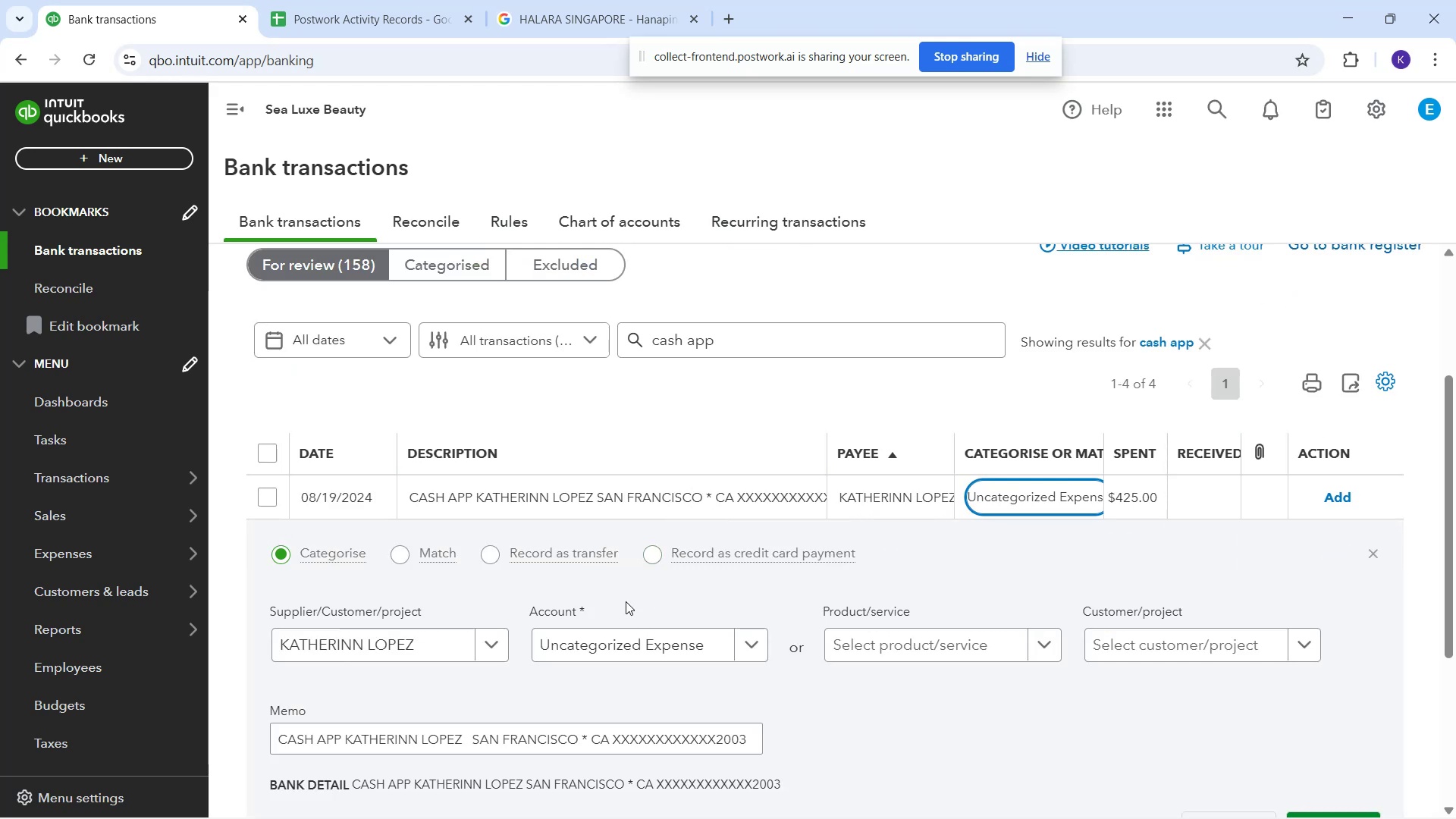 
left_click([611, 645])
 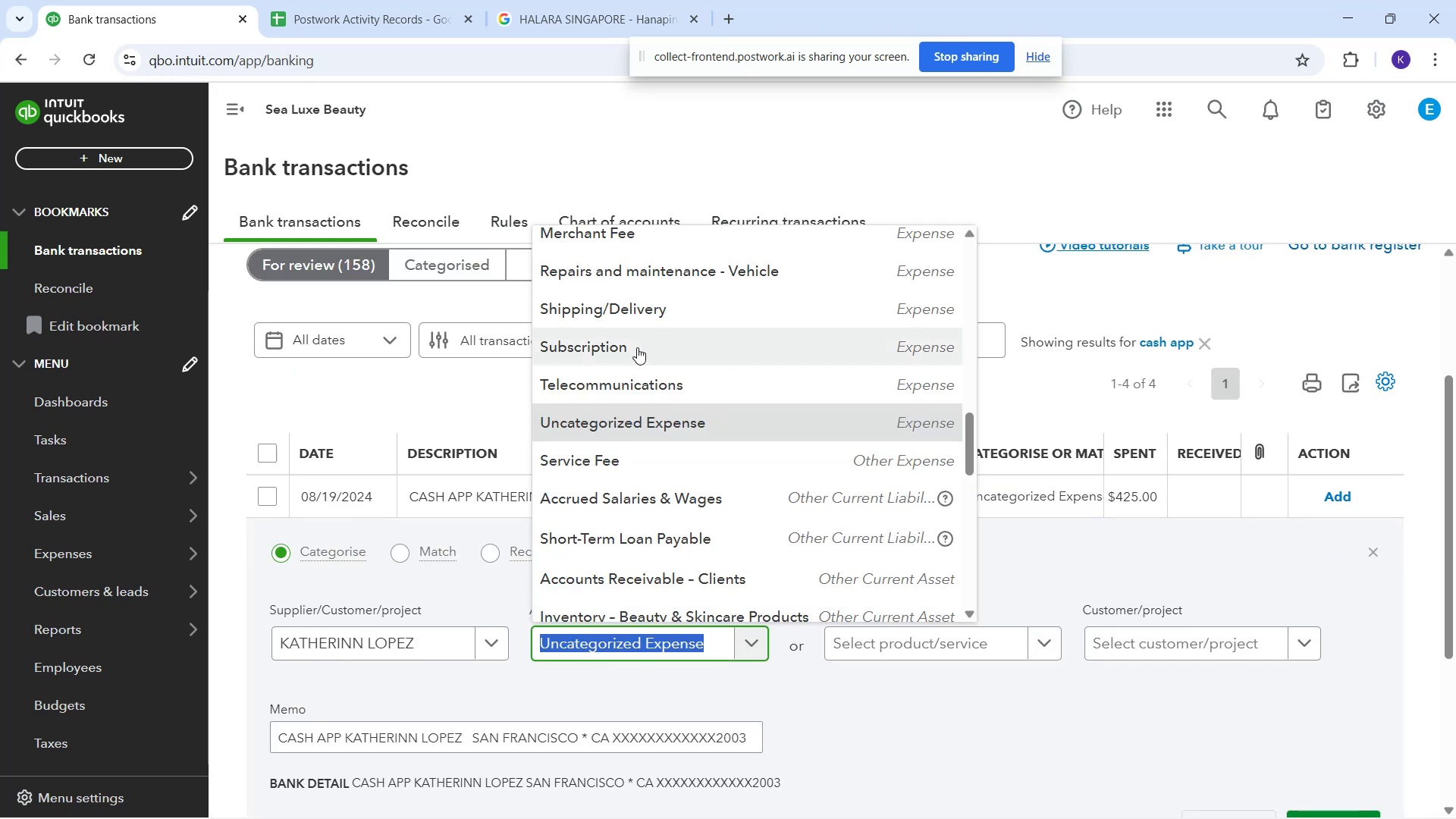 
type(sal)
 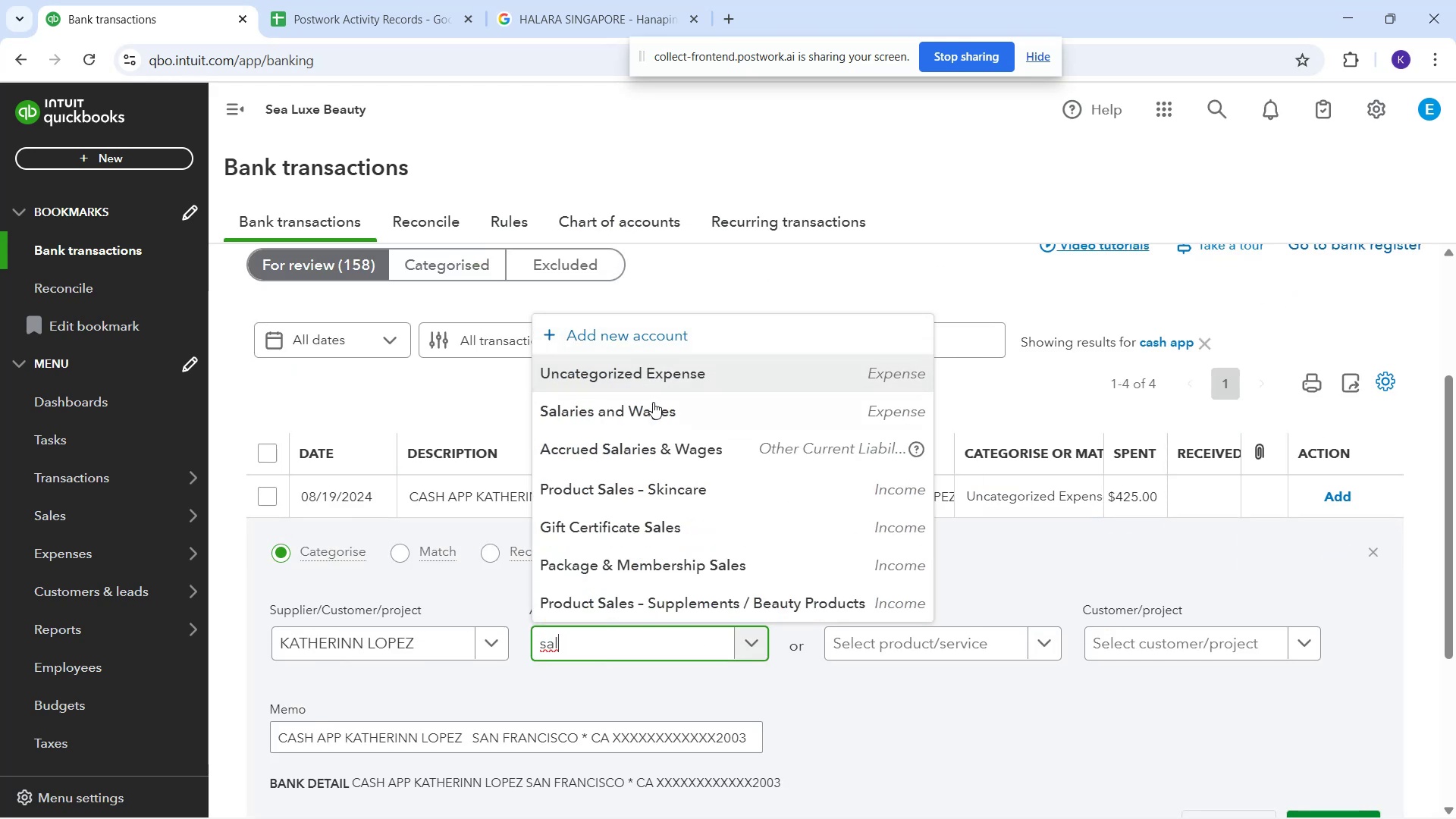 
left_click([668, 410])
 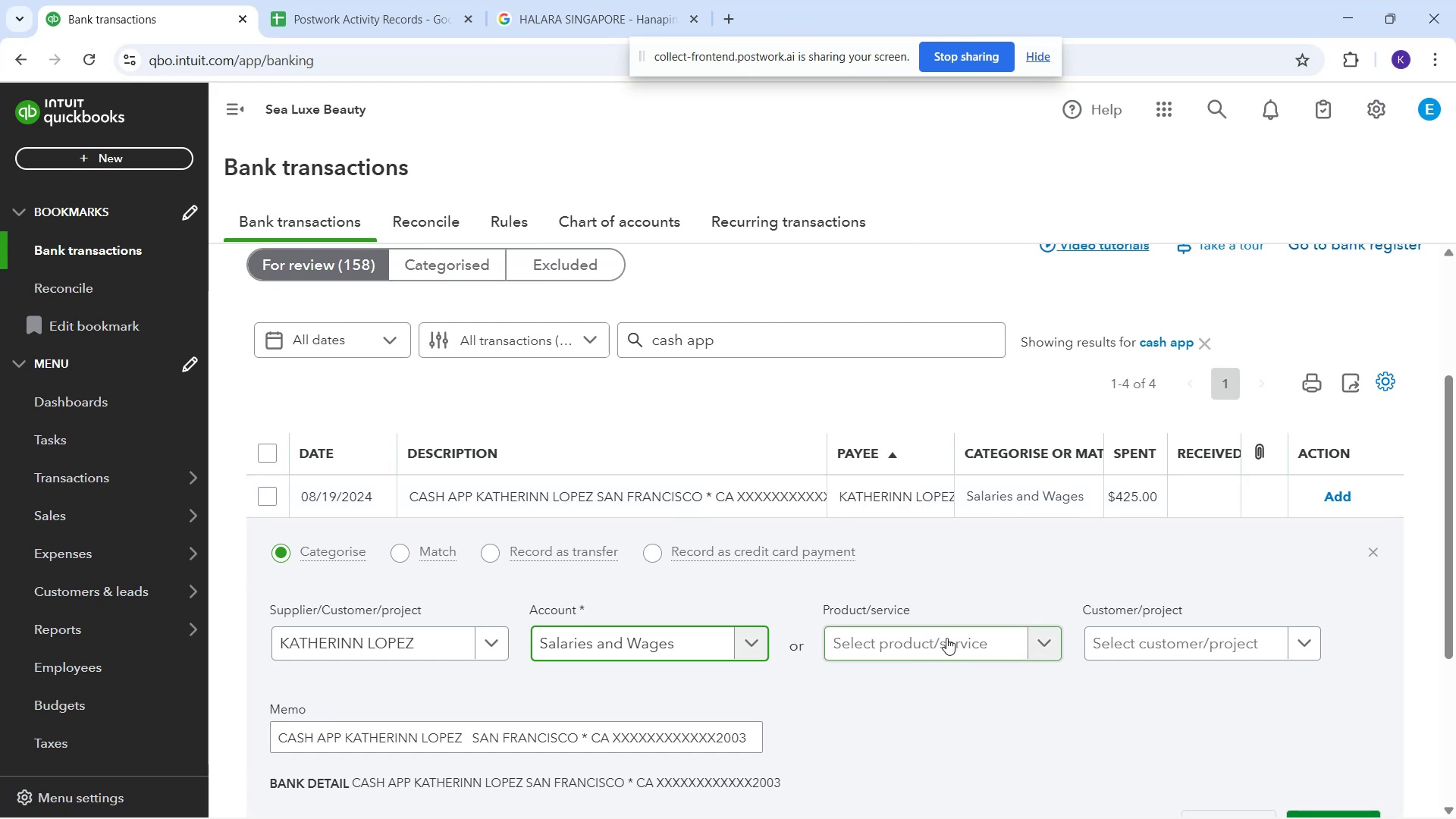 
left_click([1044, 681])
 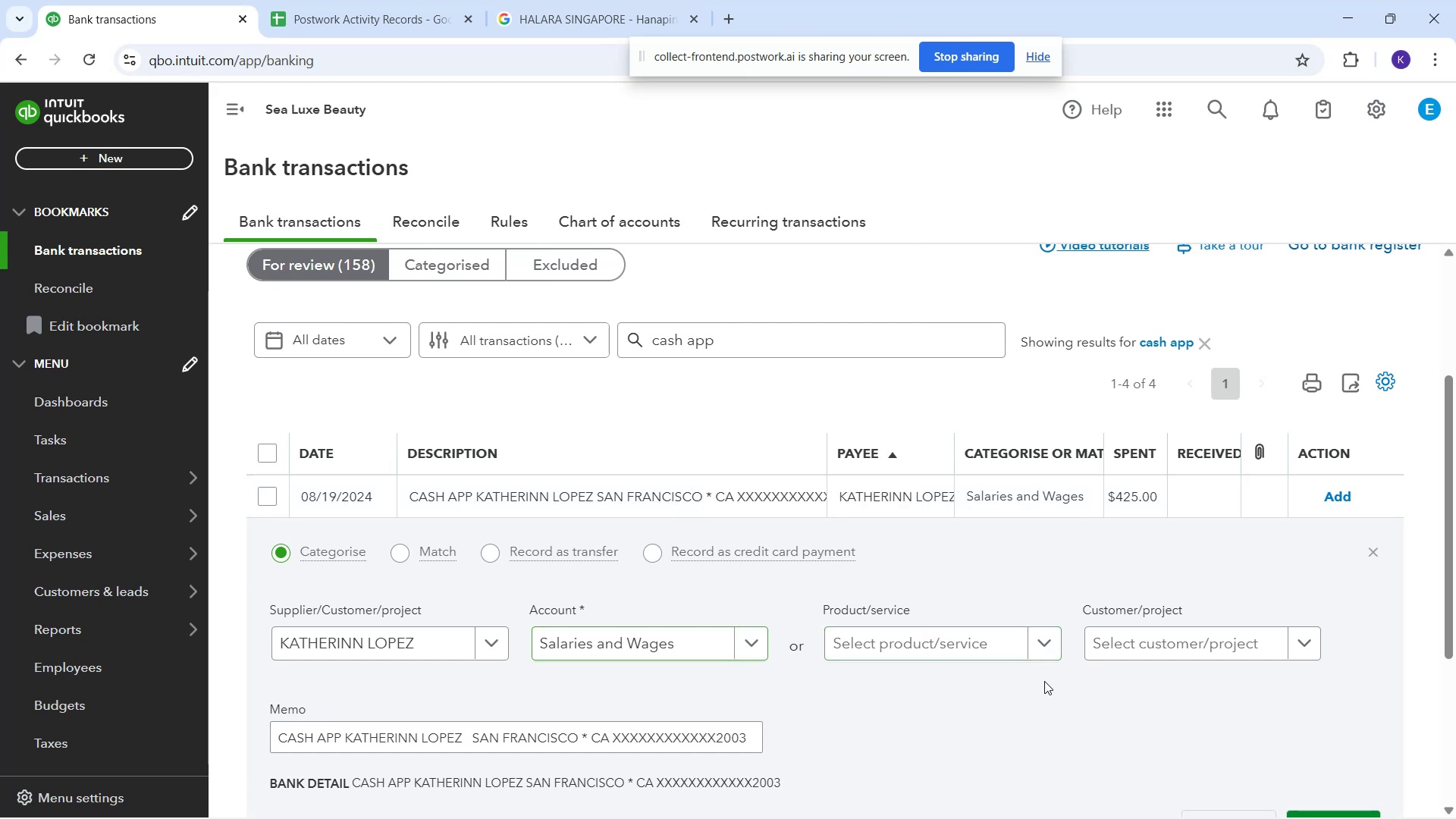 
scroll: coordinate [1077, 670], scroll_direction: down, amount: 2.0
 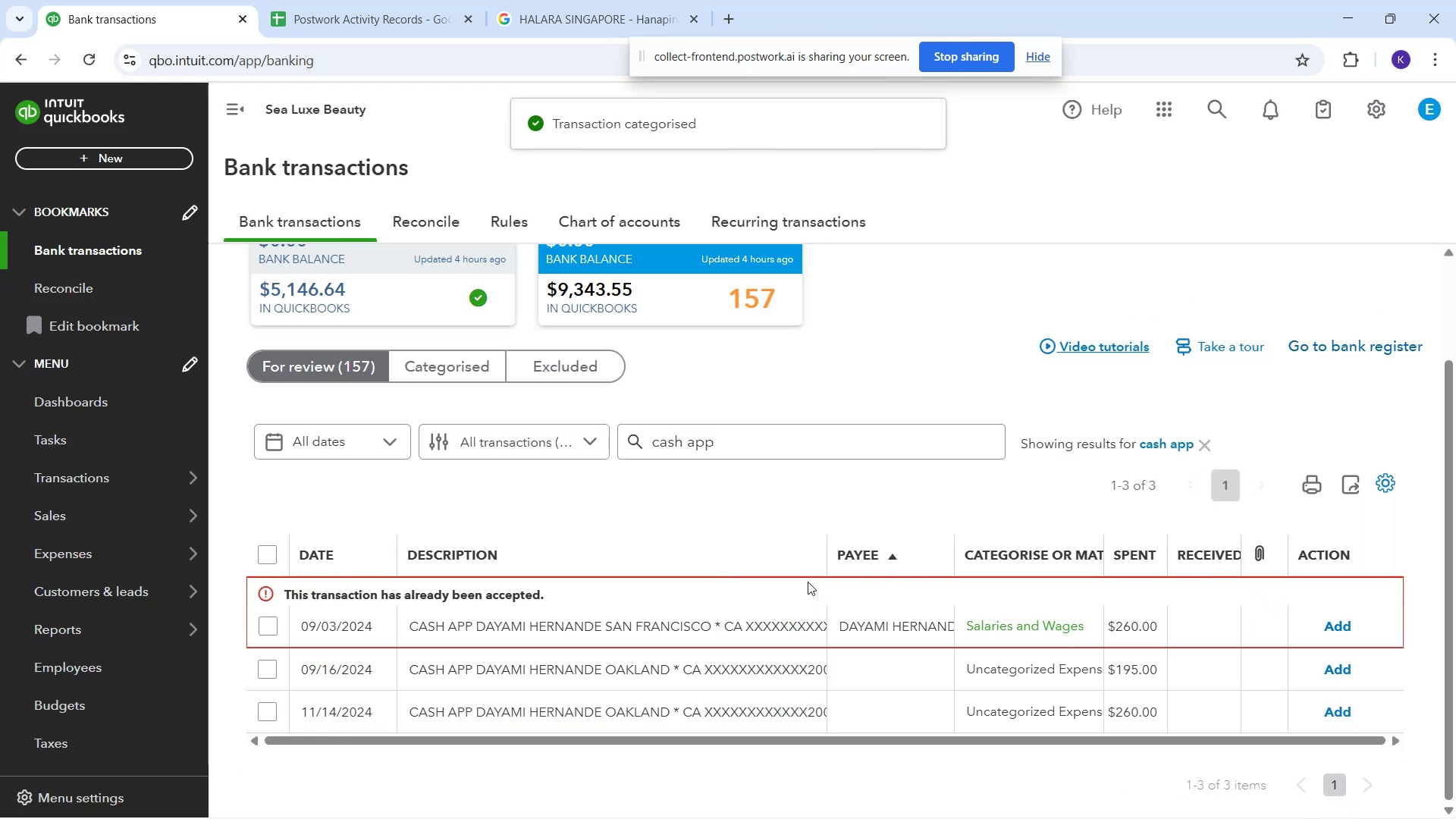 
wait(9.12)
 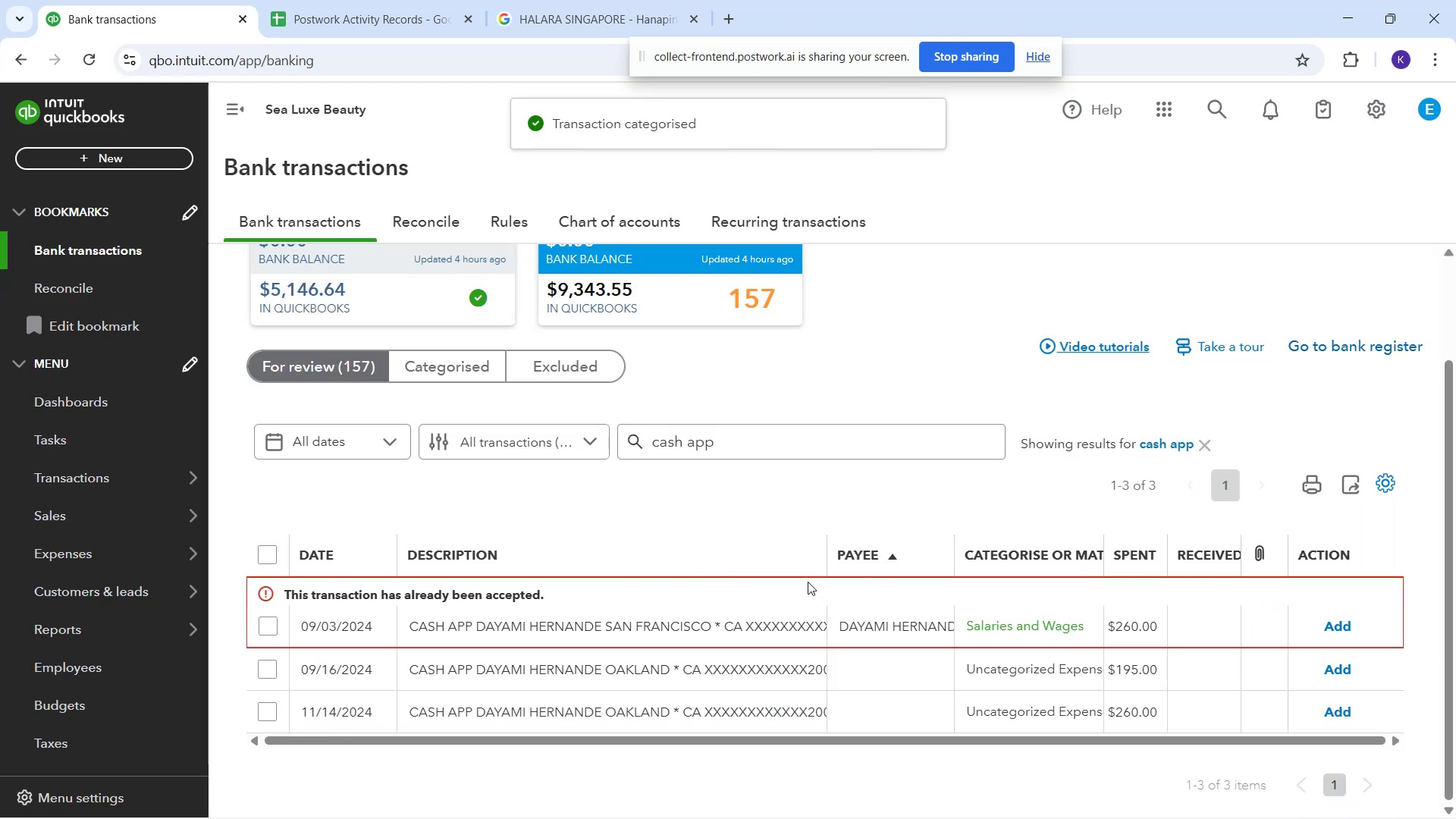 
left_click([417, 648])
 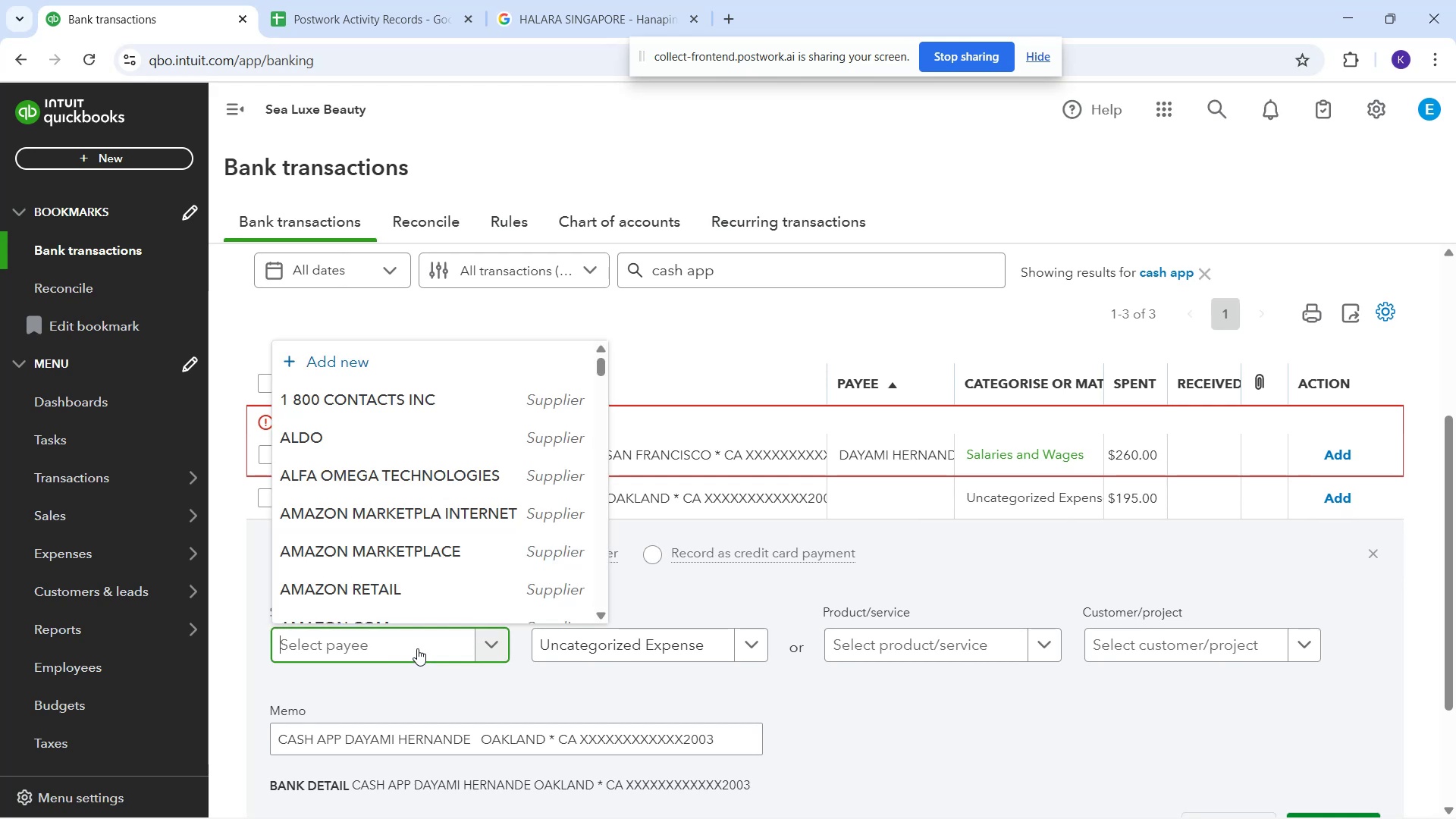 
type(daya)
 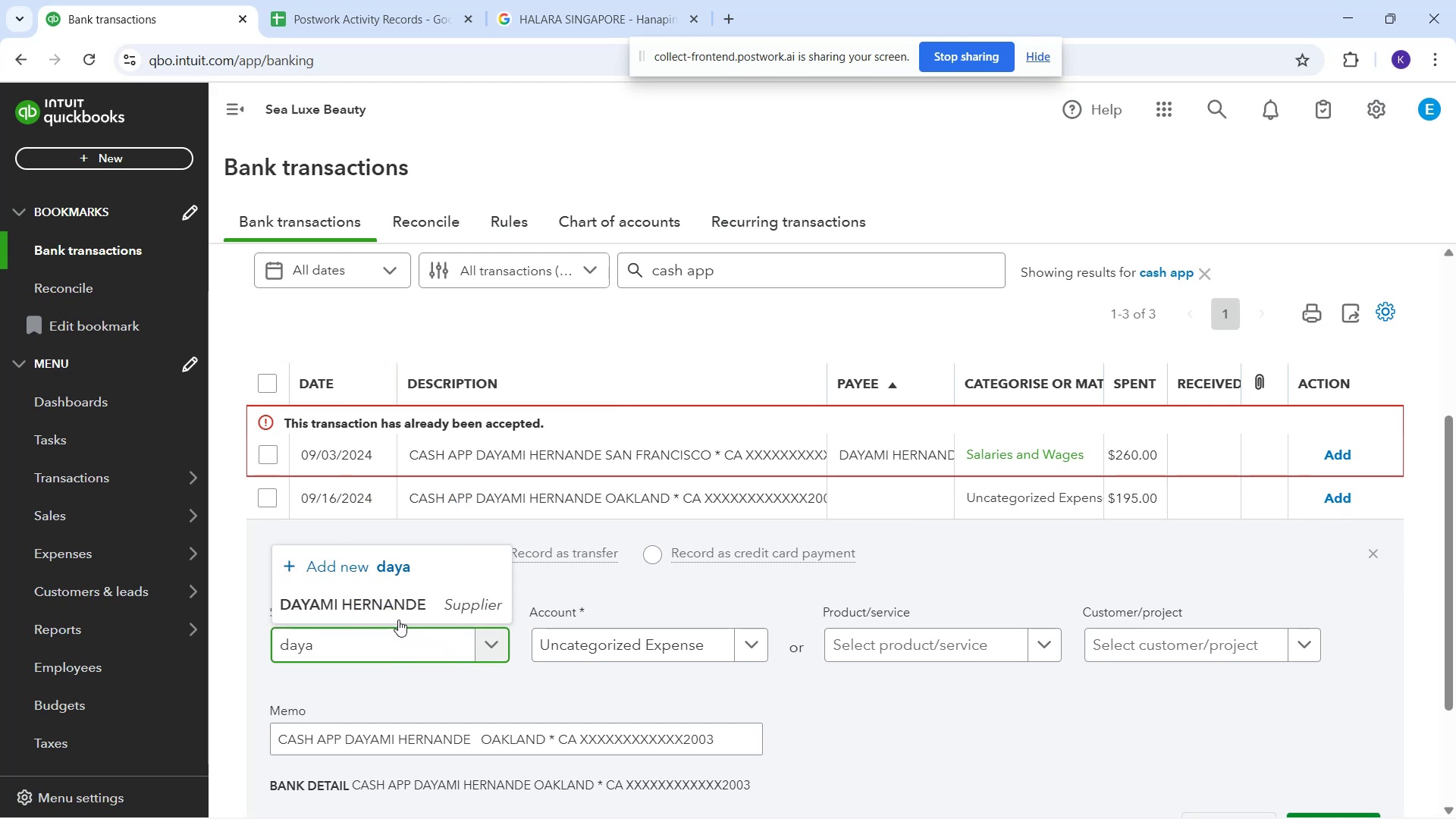 
left_click([394, 604])
 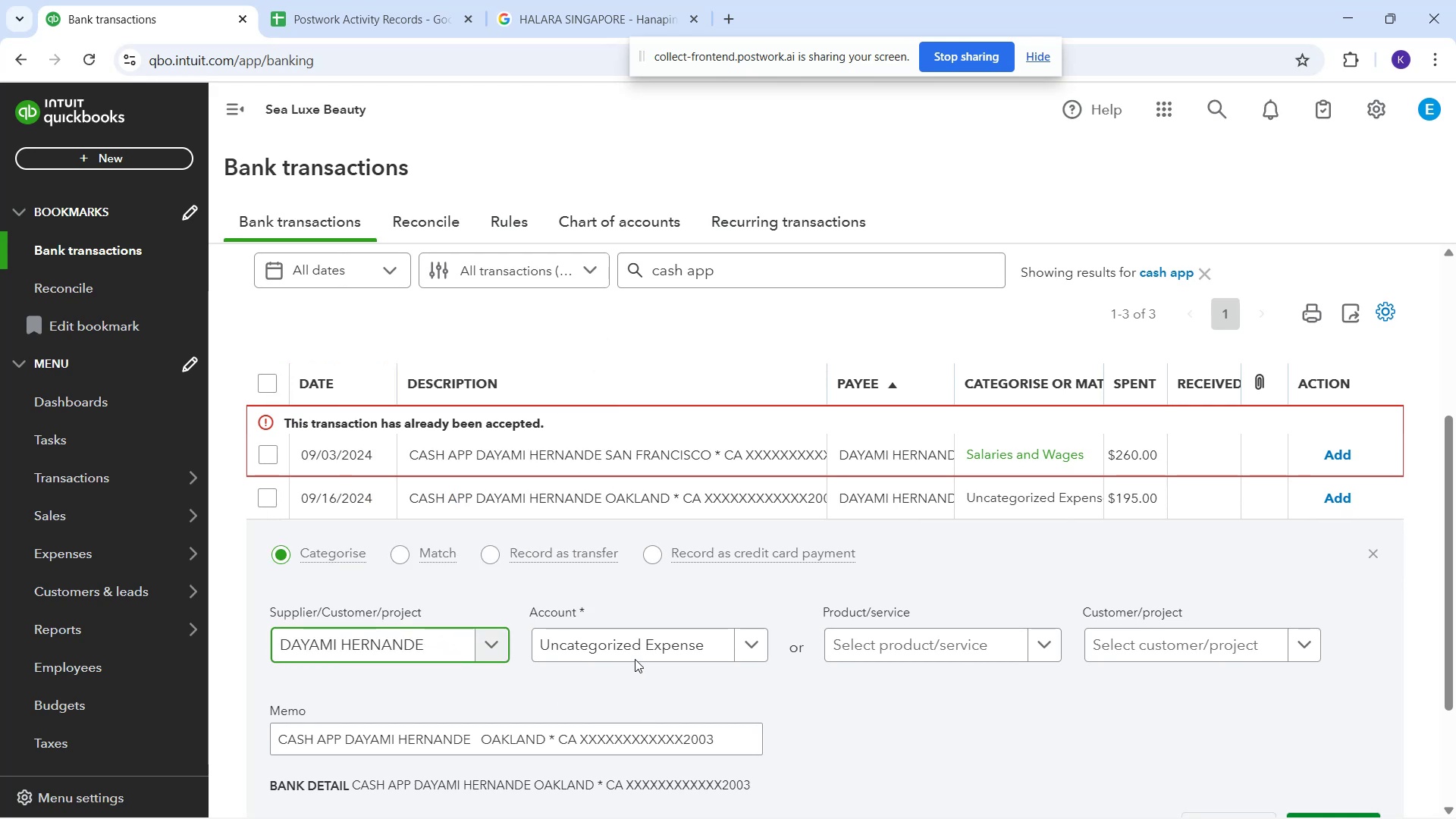 
left_click([626, 644])
 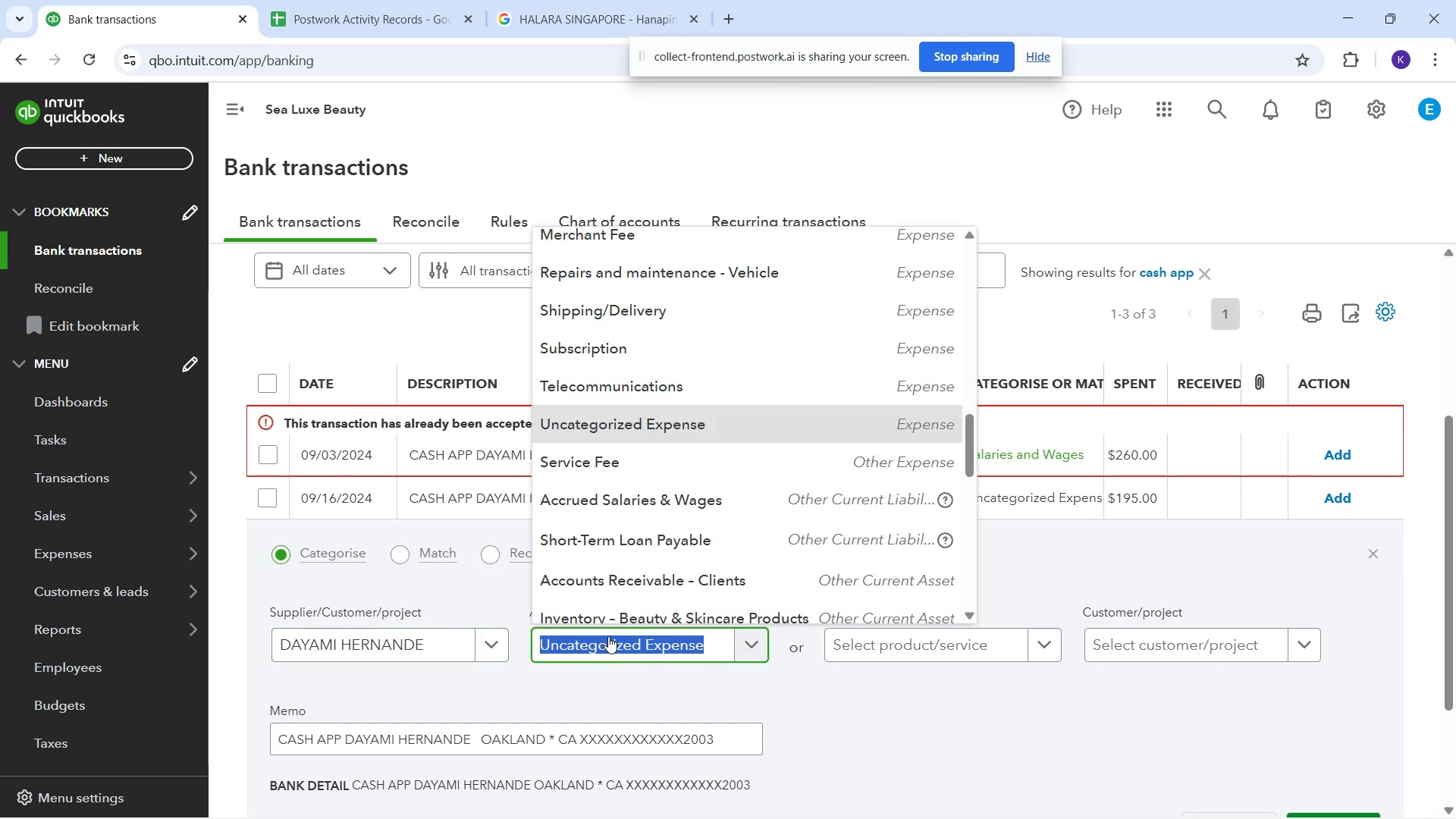 
type(sal)
 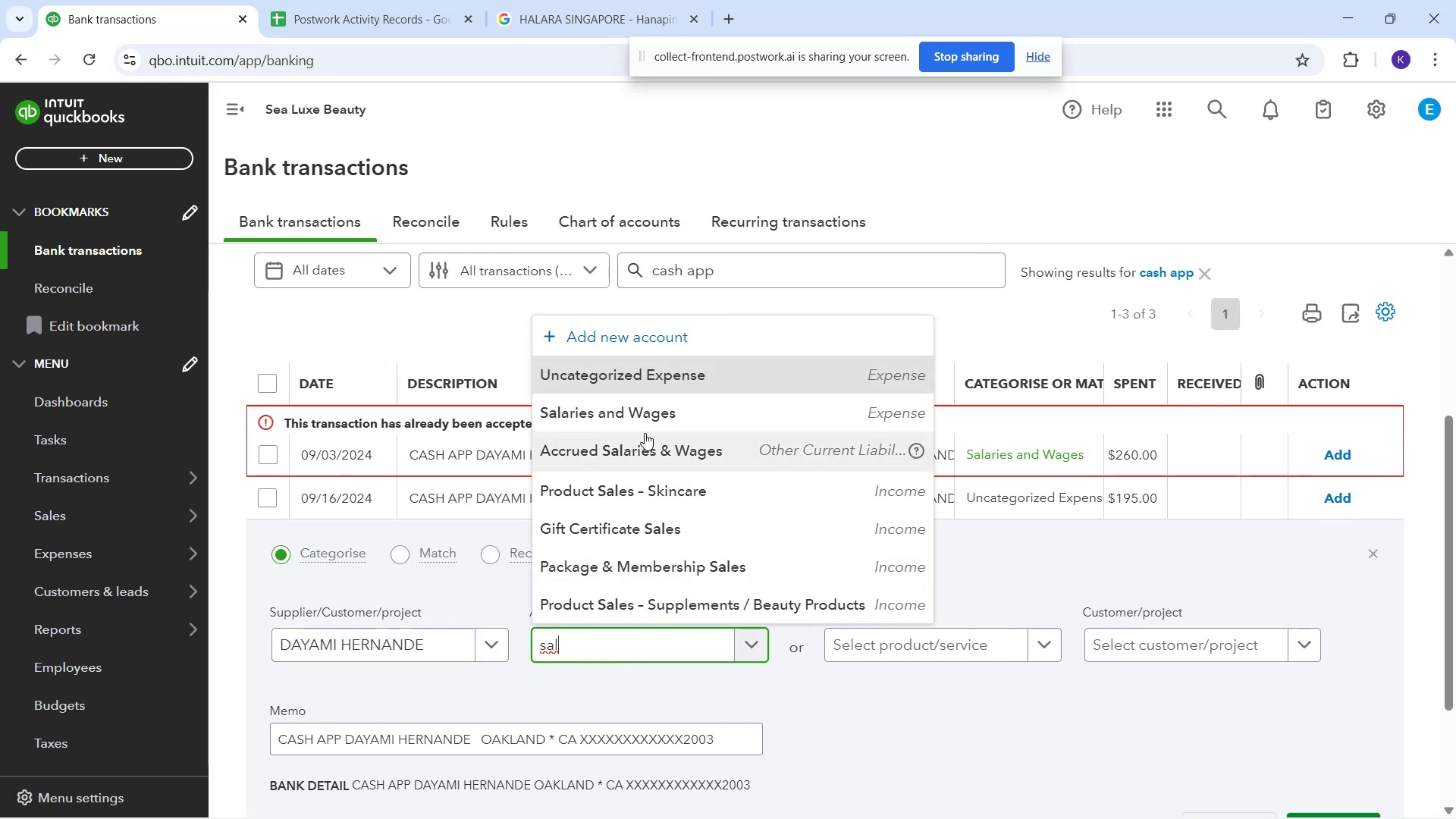 
left_click([641, 419])
 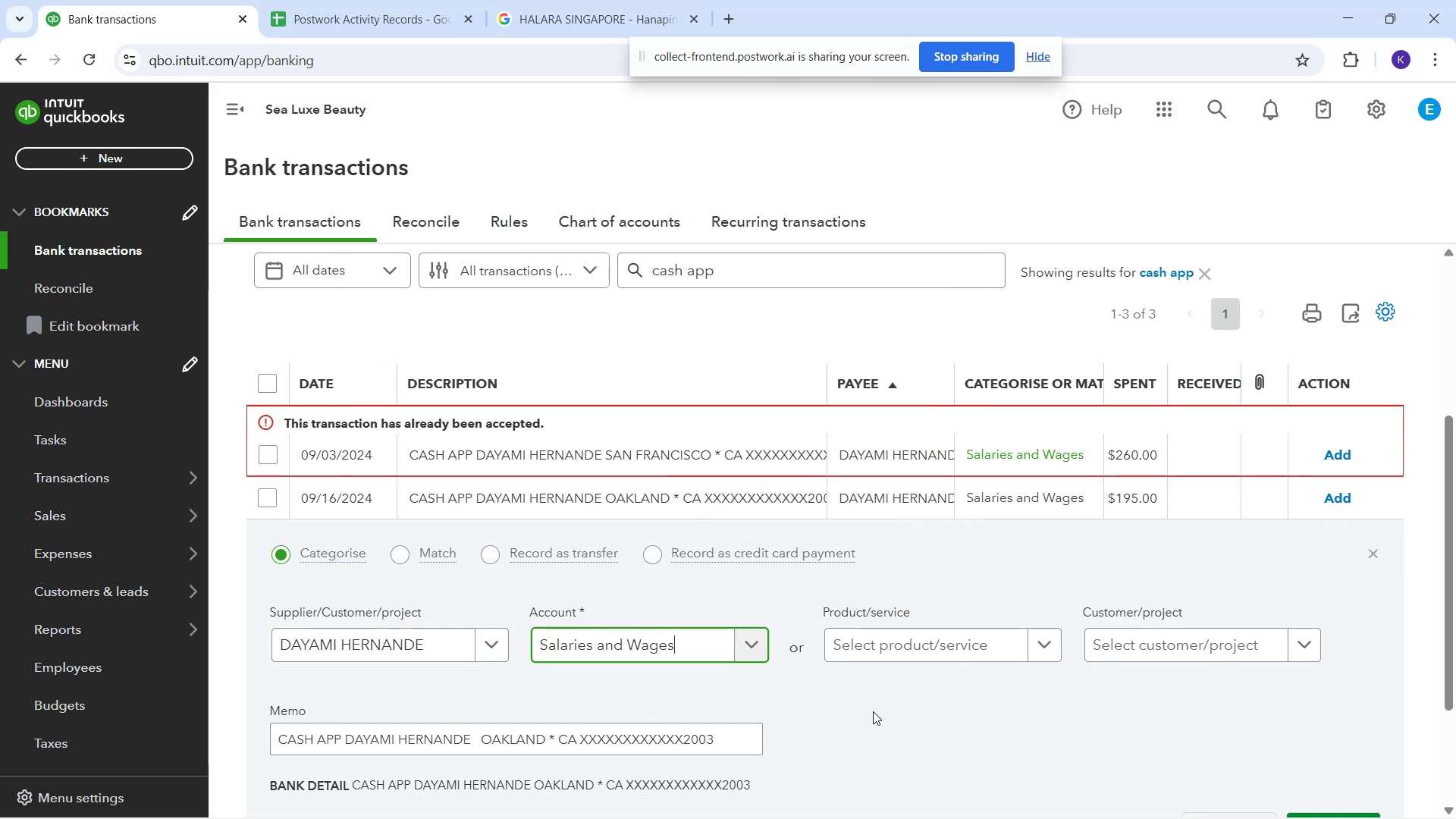 
left_click([903, 715])
 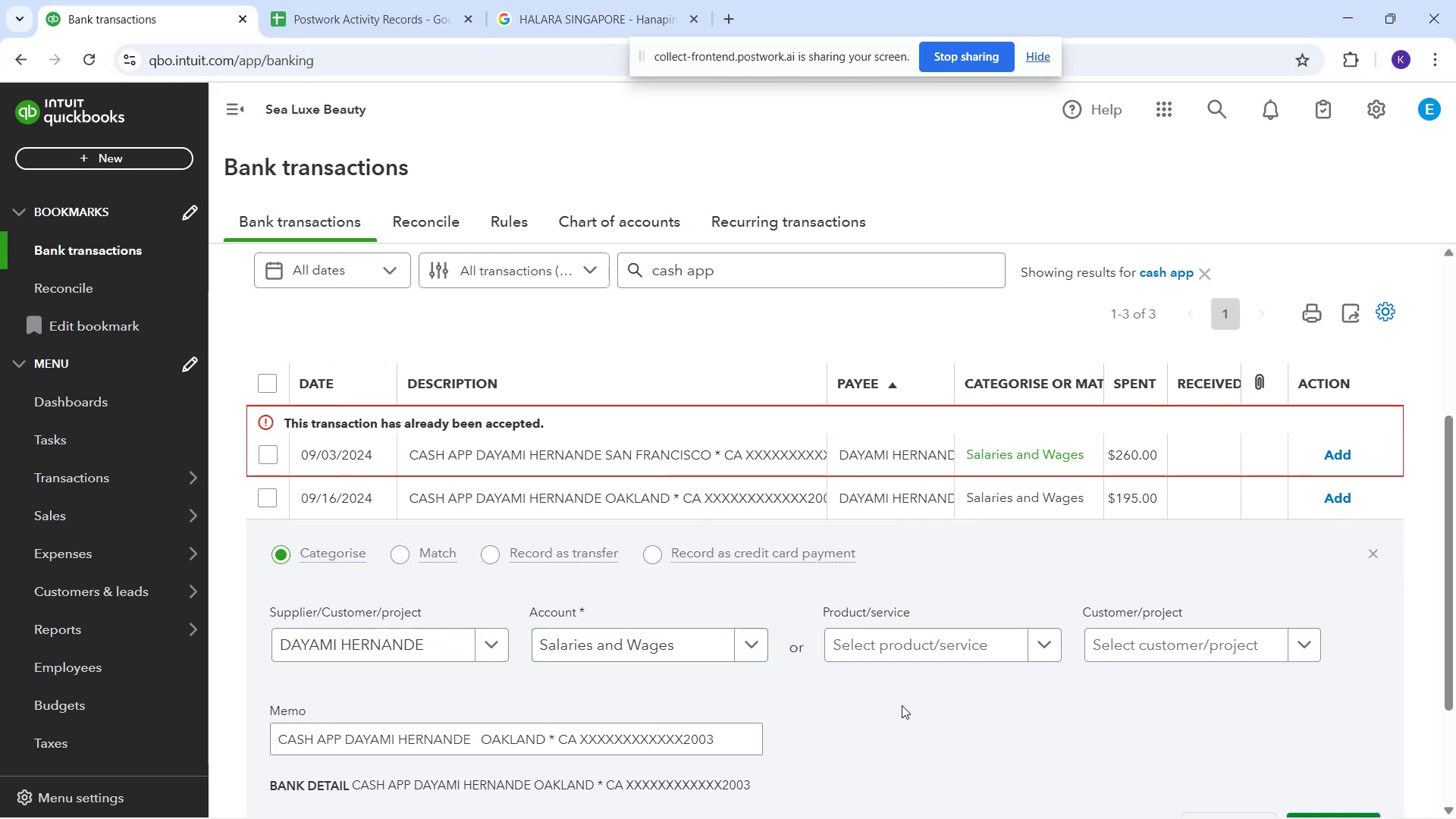 
scroll: coordinate [924, 689], scroll_direction: down, amount: 1.0
 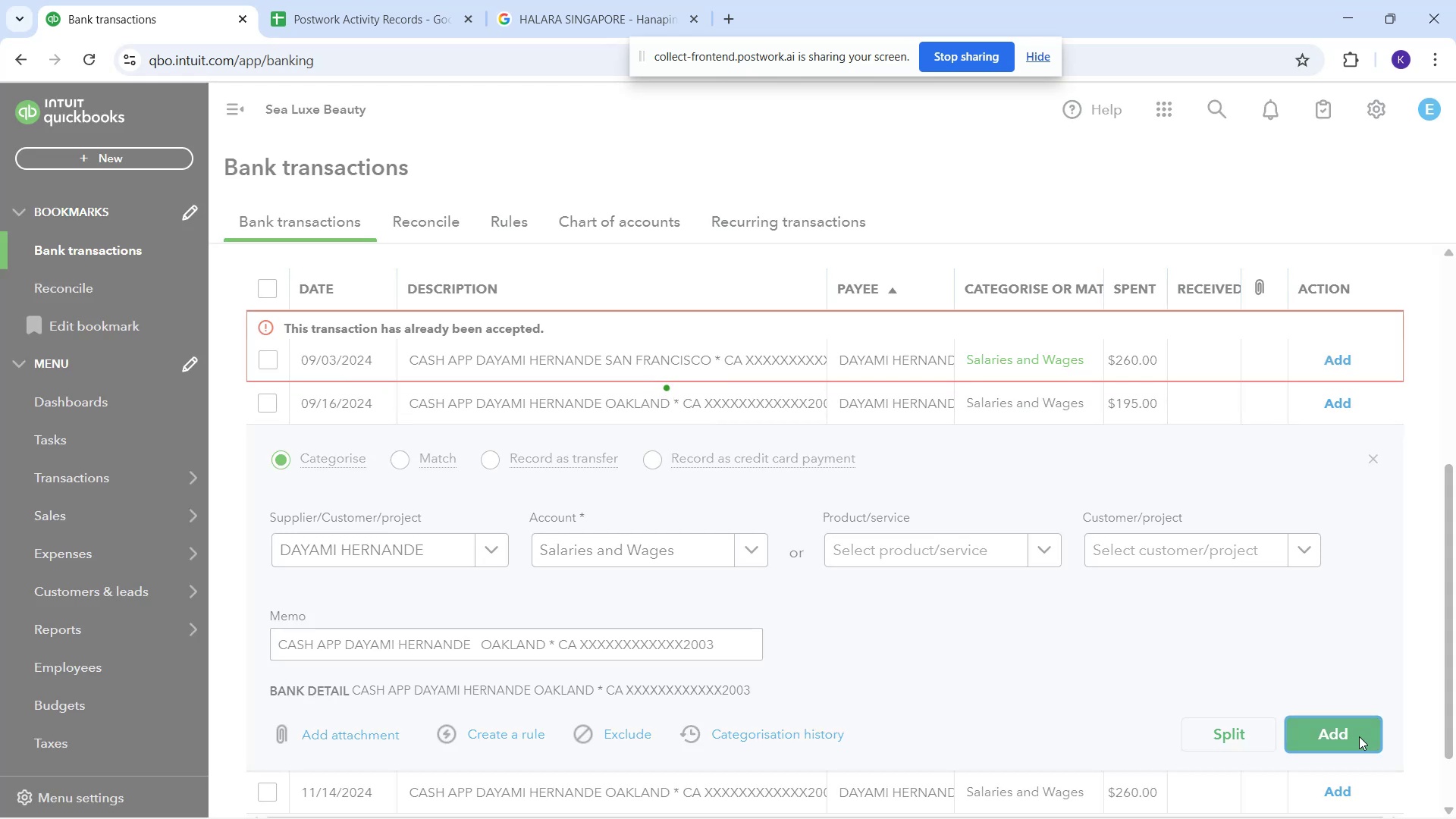 
wait(6.73)
 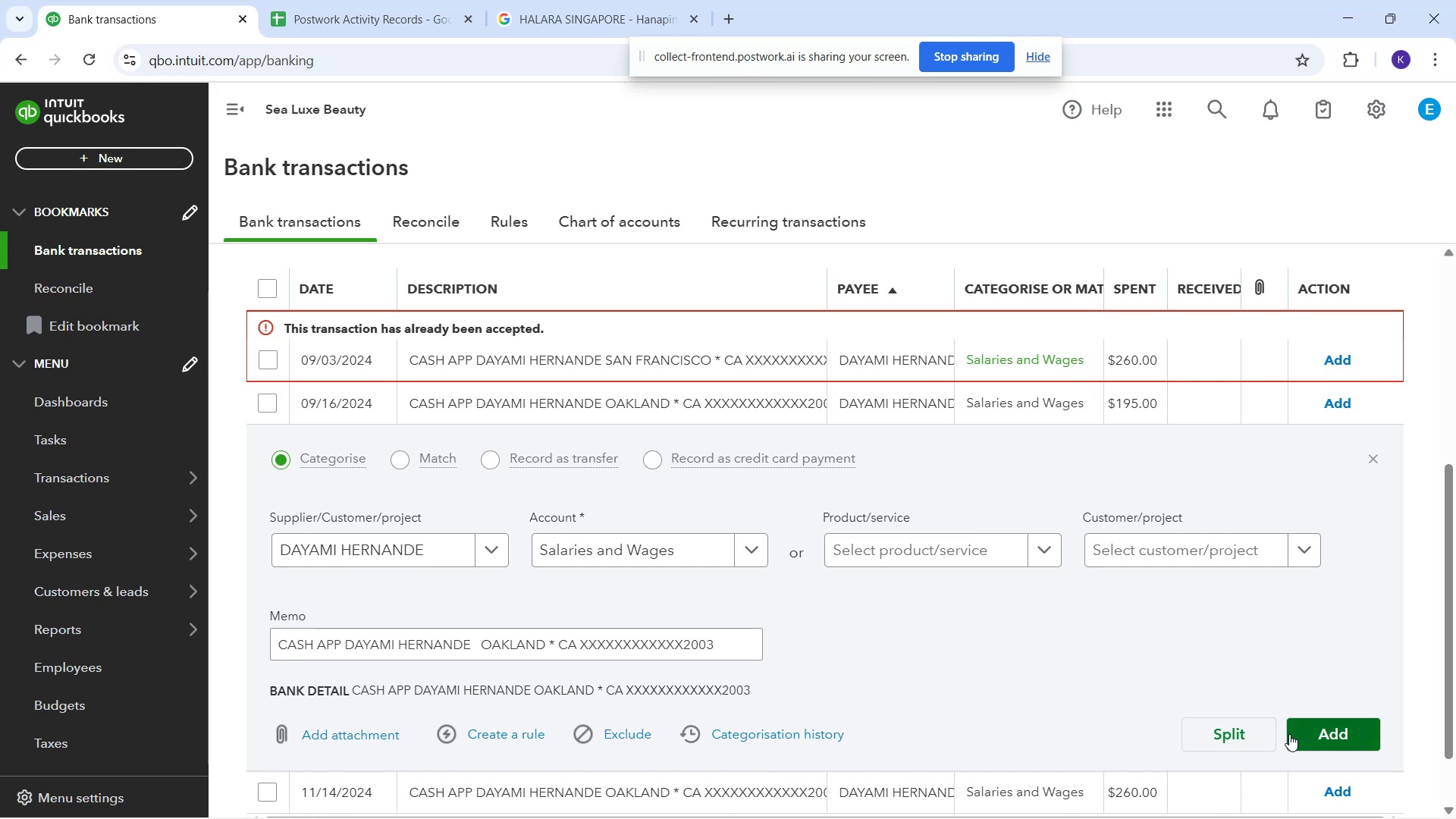 
left_click([1333, 710])
 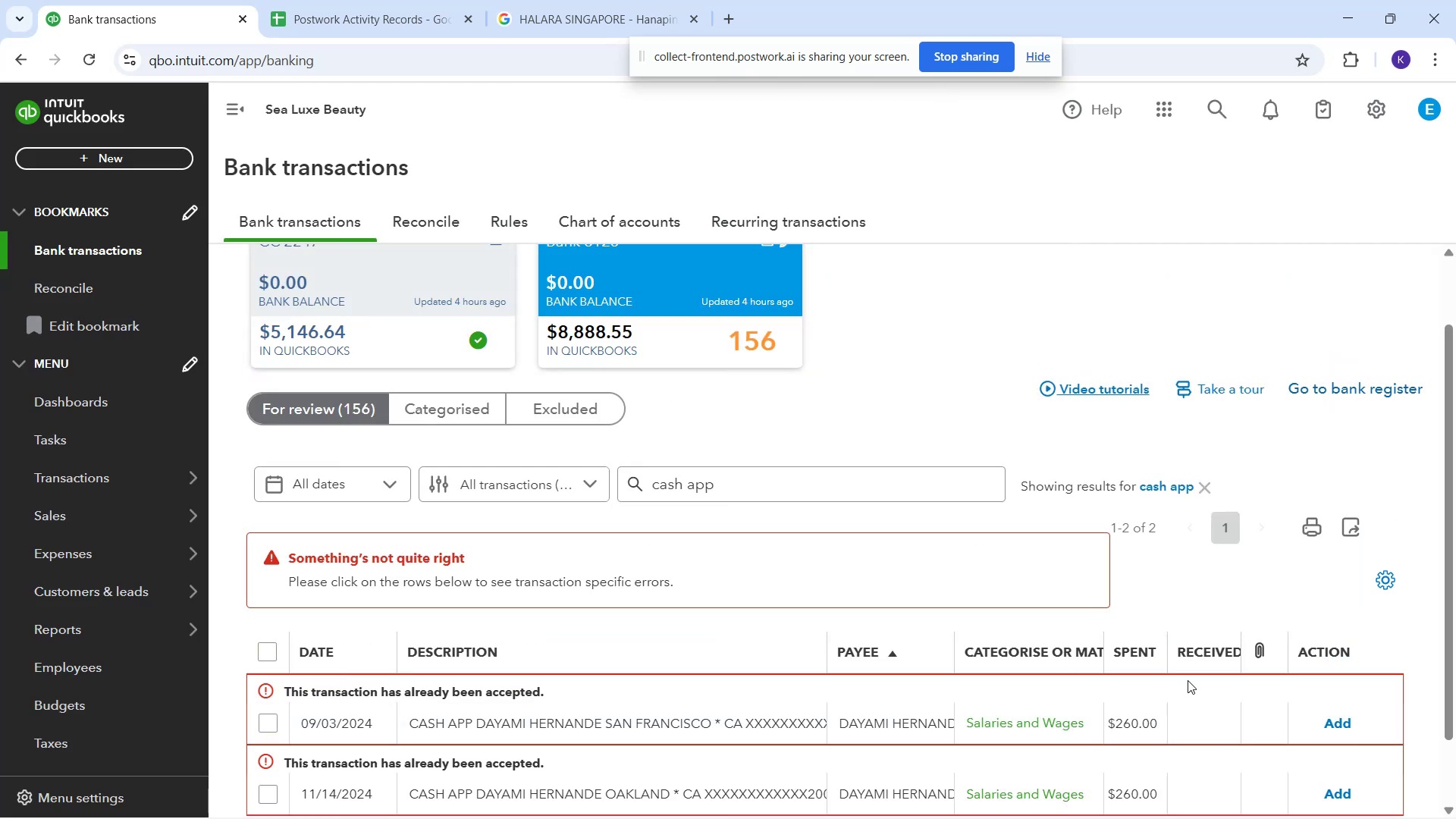 
scroll: coordinate [903, 621], scroll_direction: down, amount: 2.0
 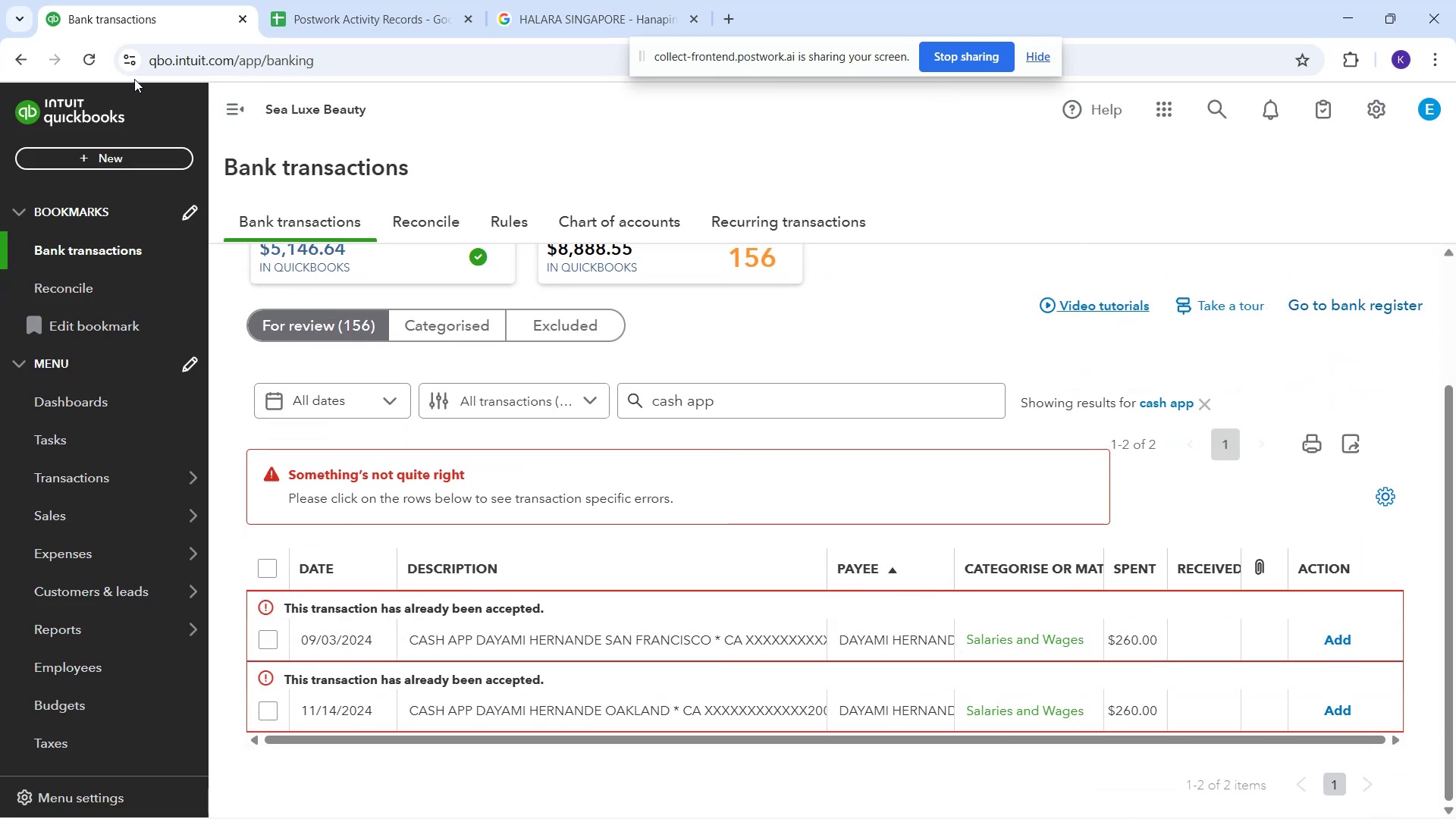 
left_click([89, 53])
 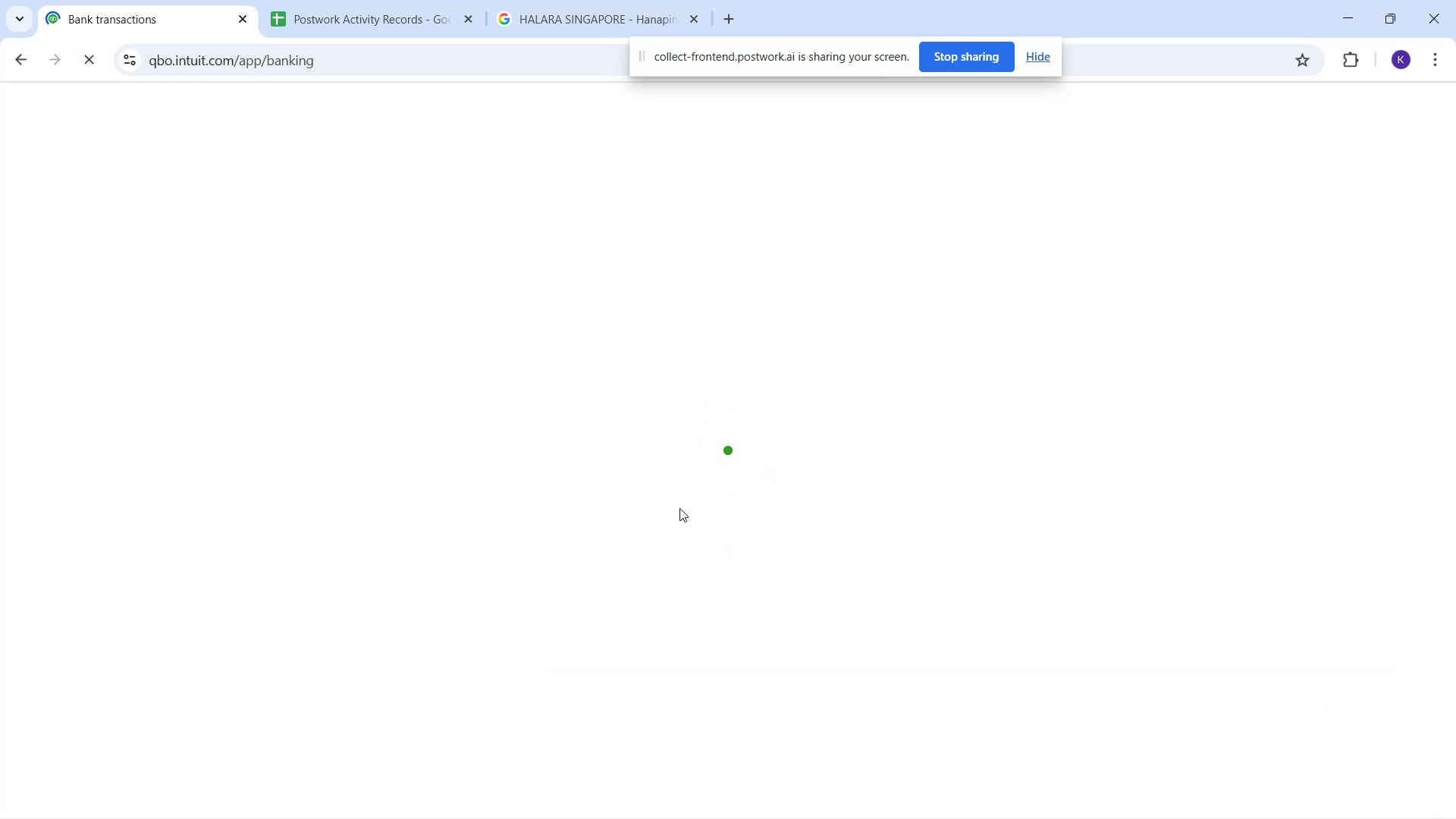 
wait(7.79)
 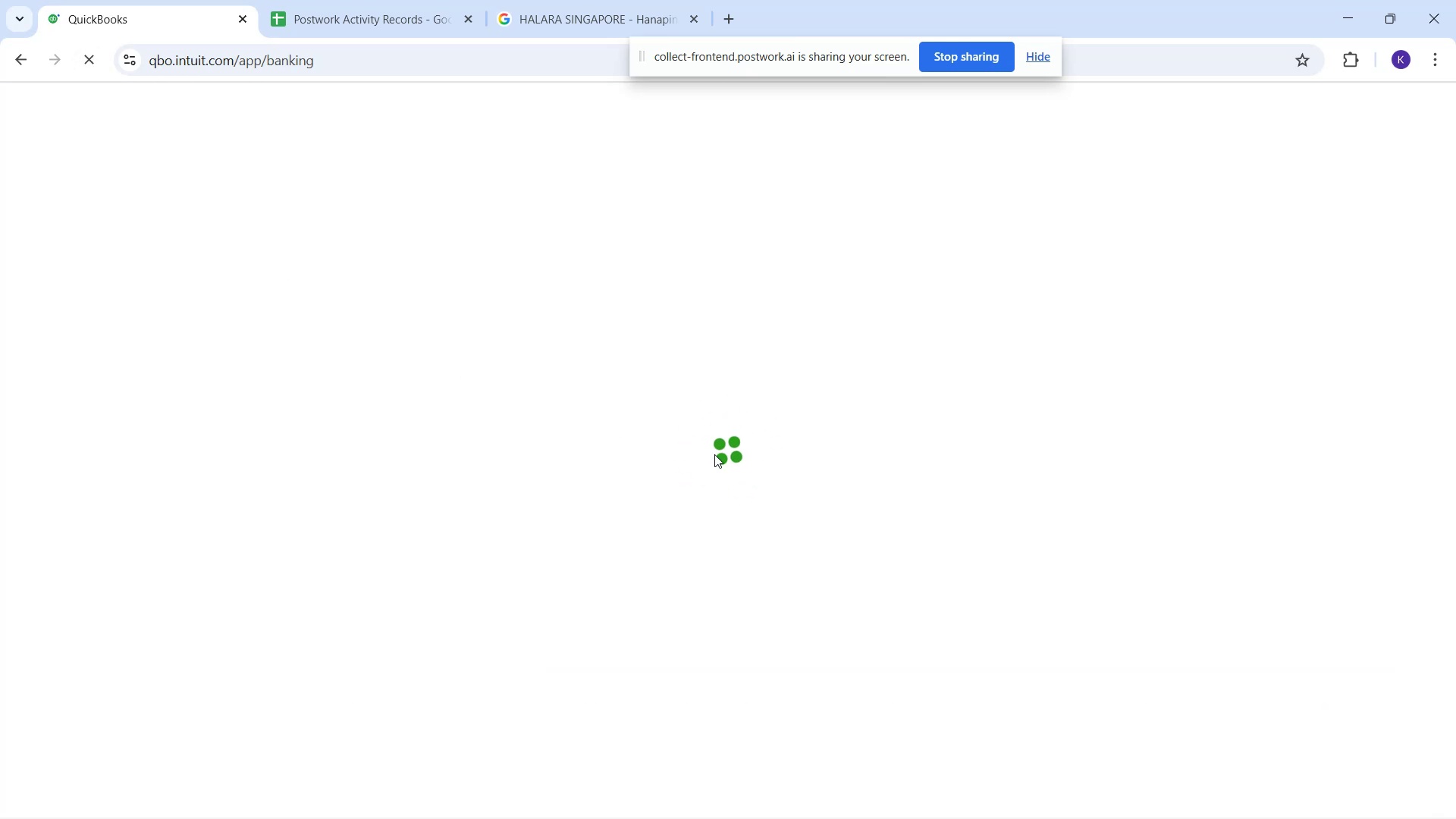 
scroll: coordinate [792, 530], scroll_direction: down, amount: 4.0
 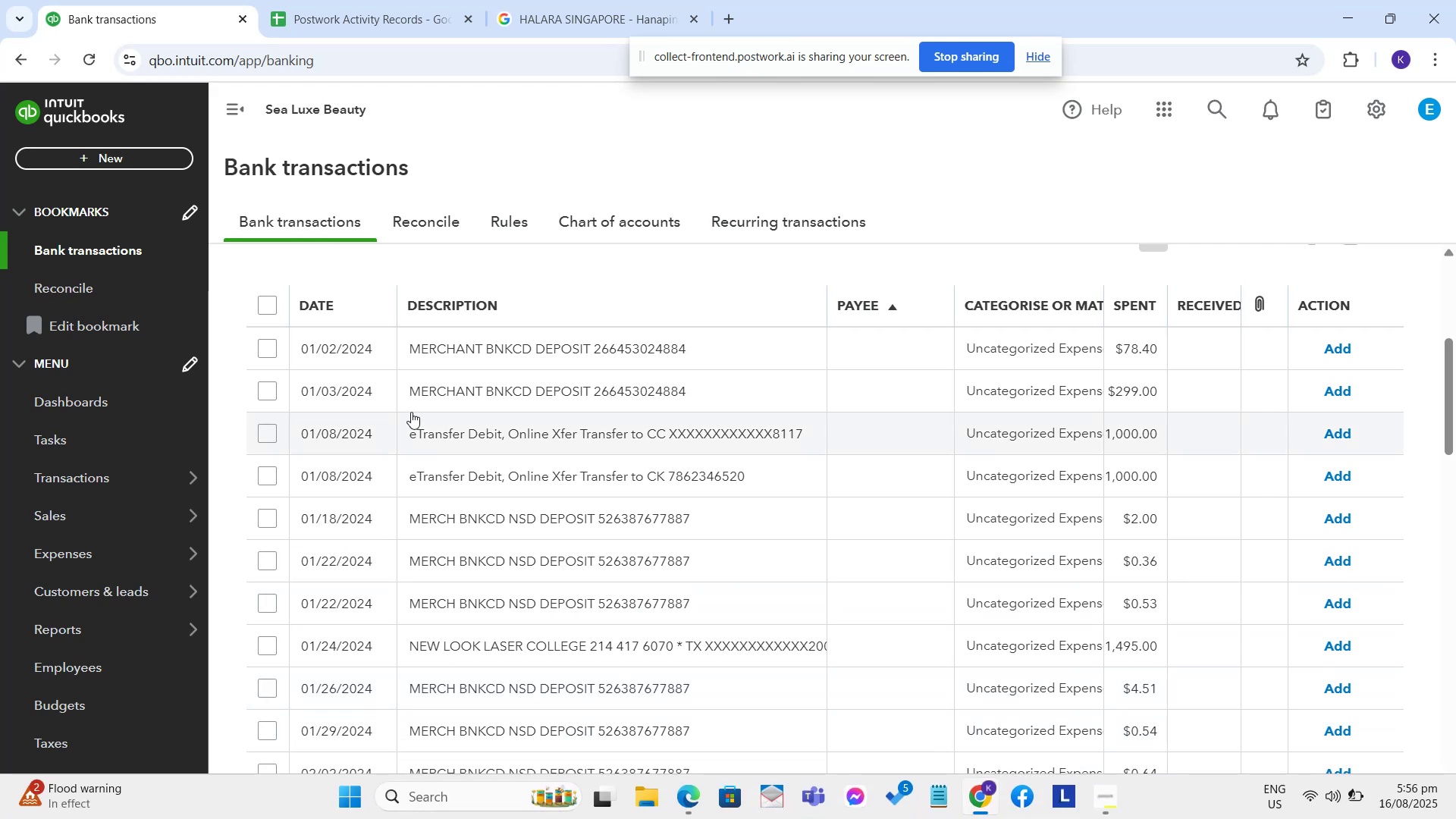 
wait(9.78)
 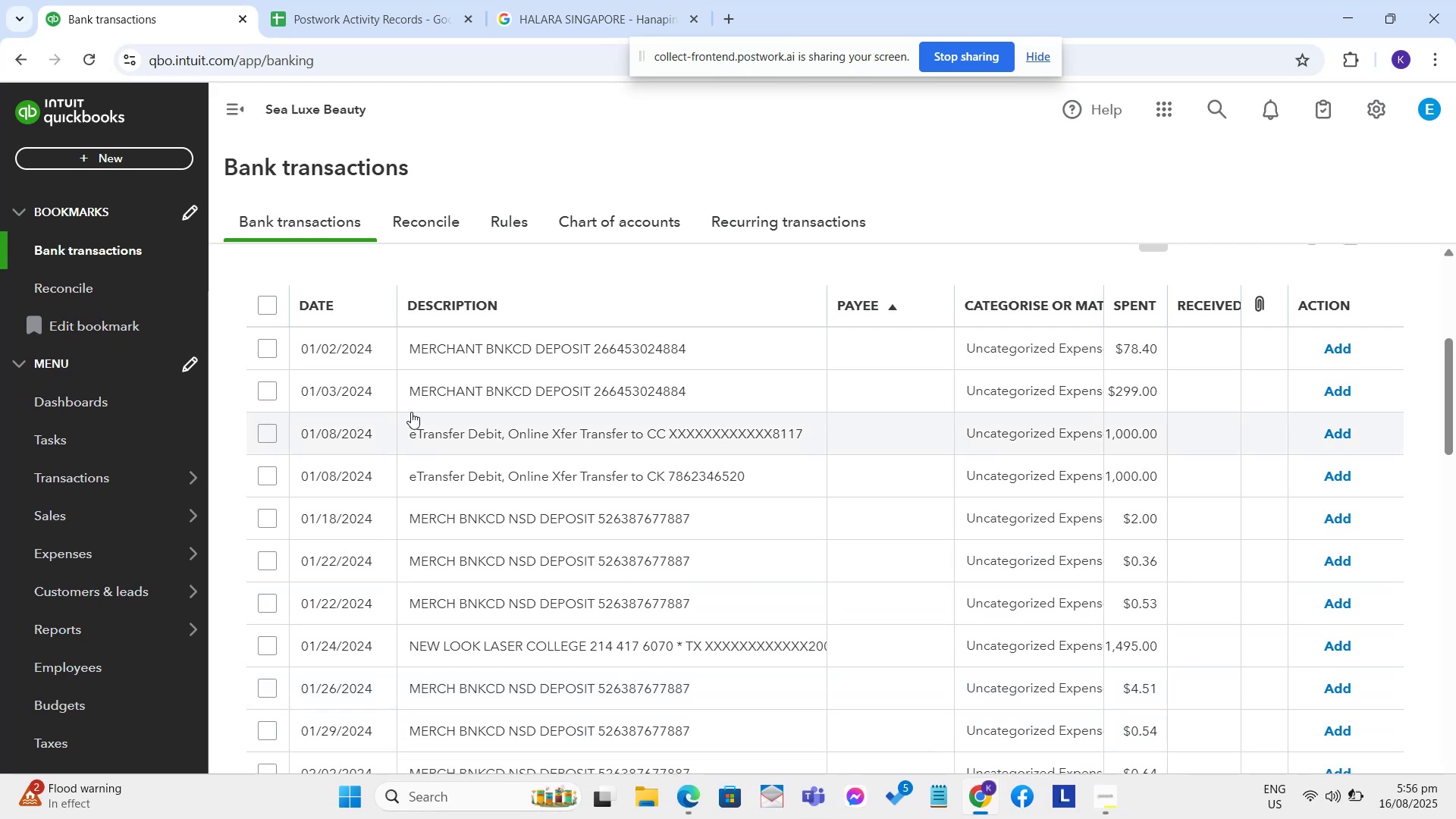 
left_click([618, 736])
 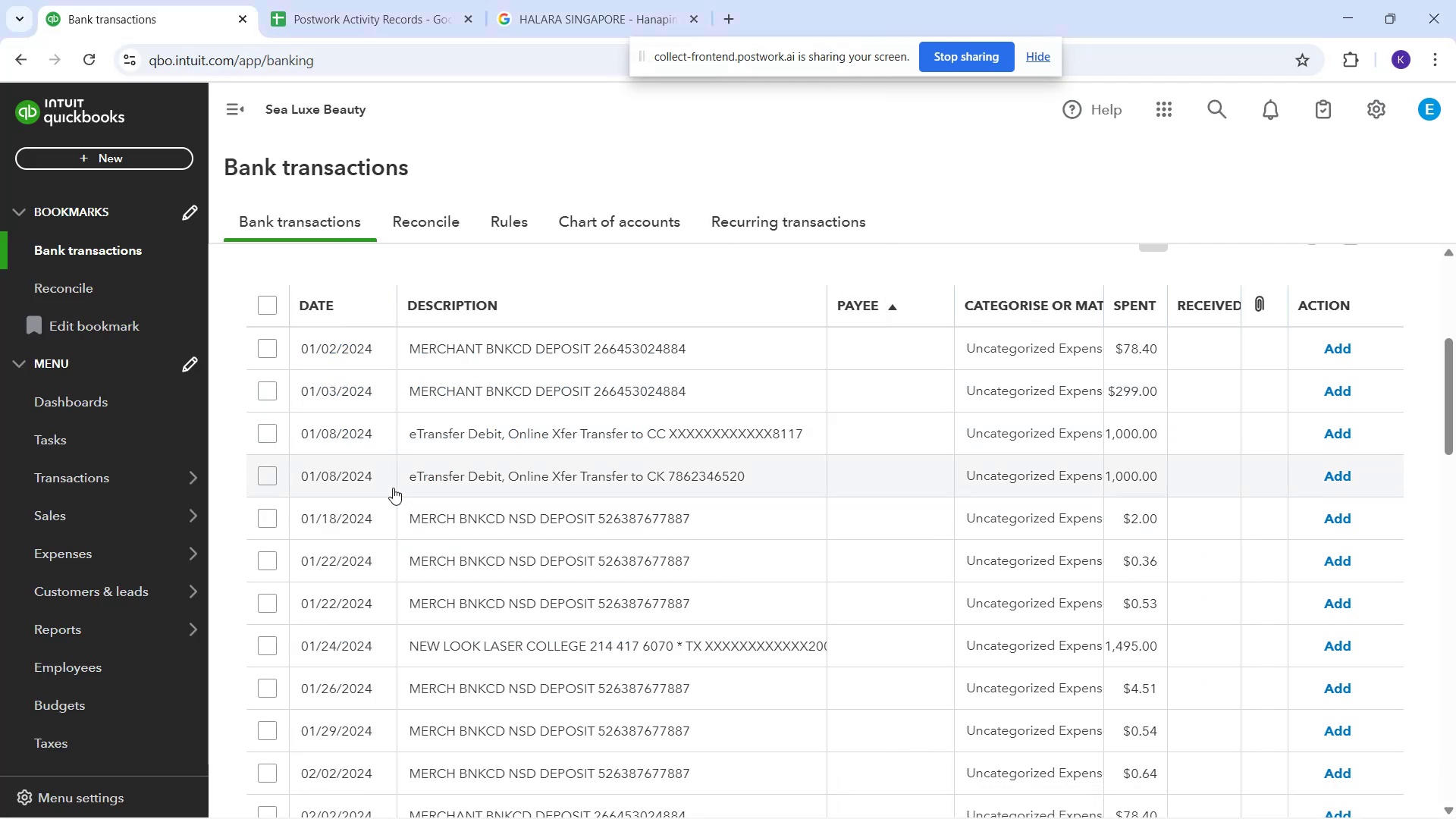 
wait(5.3)
 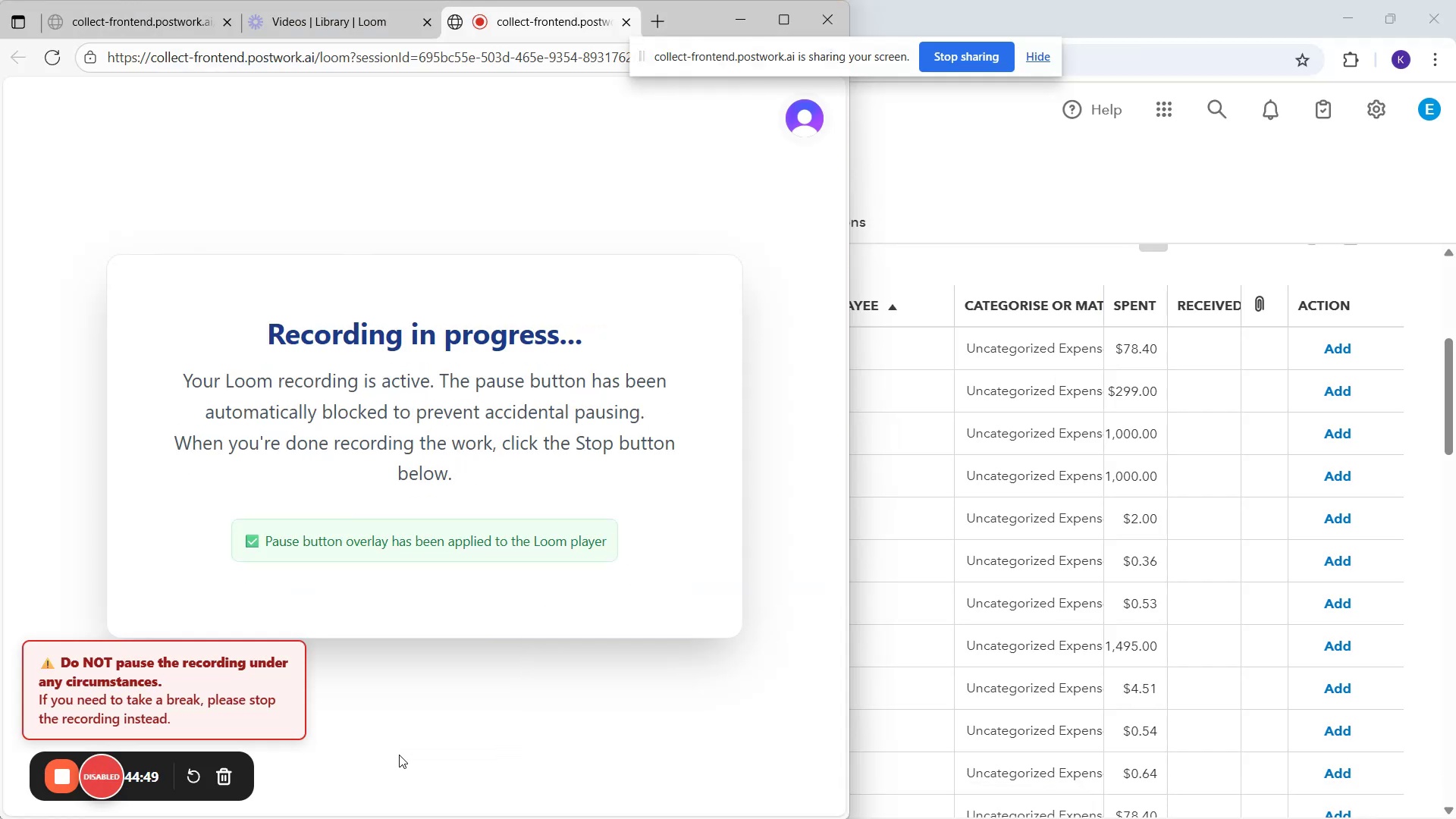 
left_click_drag(start_coordinate=[405, 522], to_coordinate=[594, 522])
 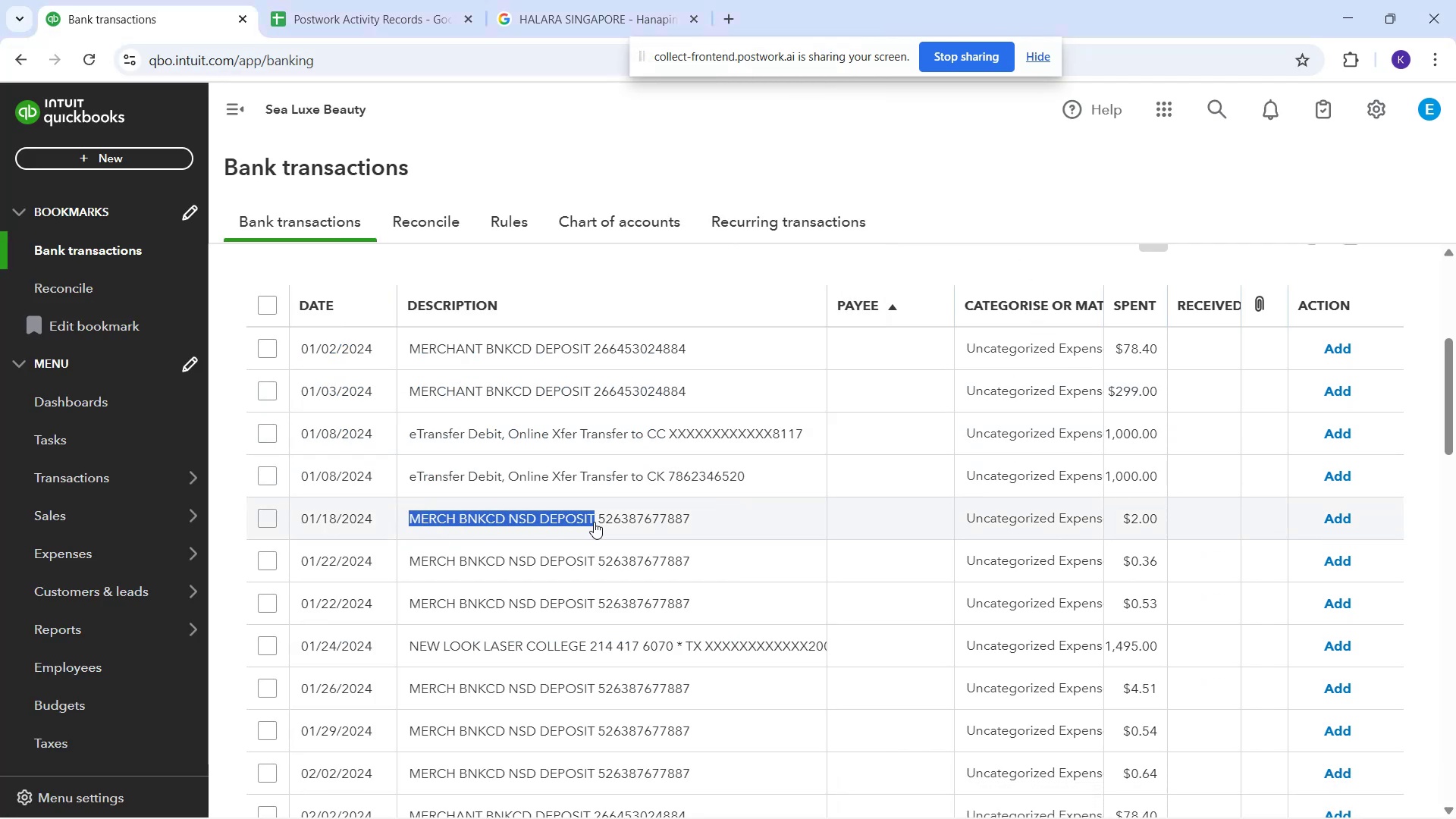 
key(Control+C)
 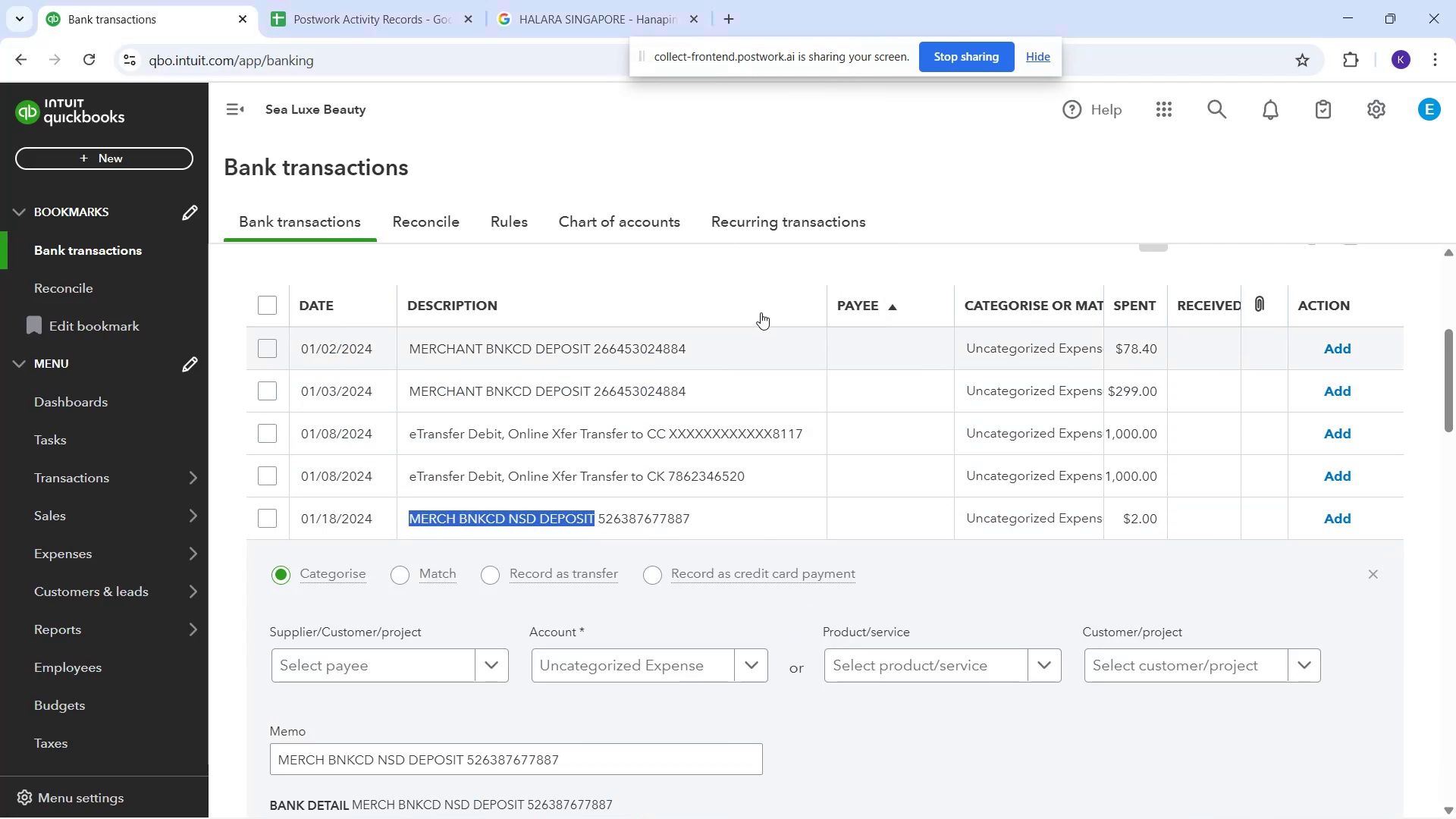 
scroll: coordinate [781, 310], scroll_direction: up, amount: 4.0
 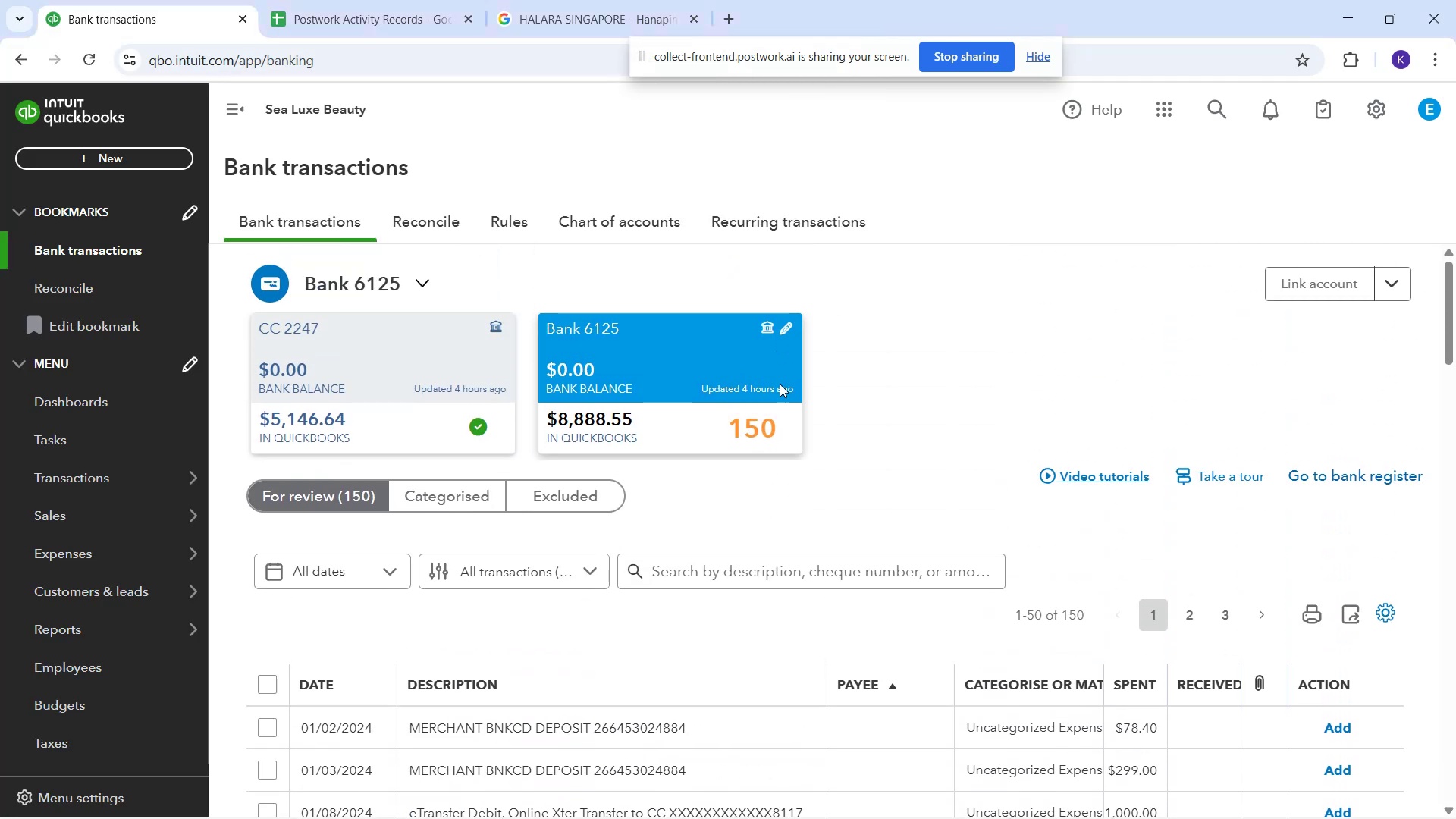 
left_click_drag(start_coordinate=[756, 489], to_coordinate=[750, 486])
 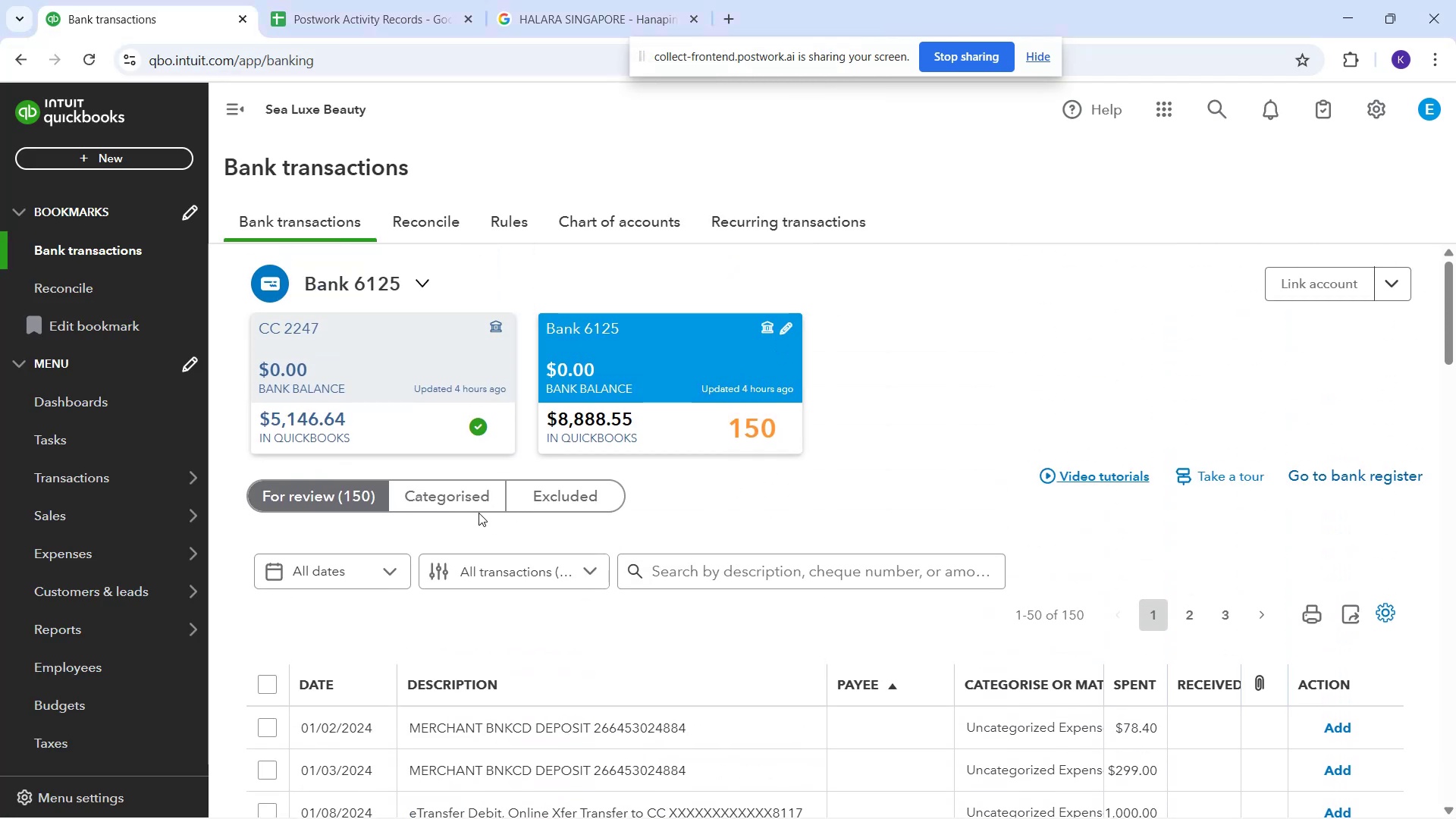 
left_click([460, 488])
 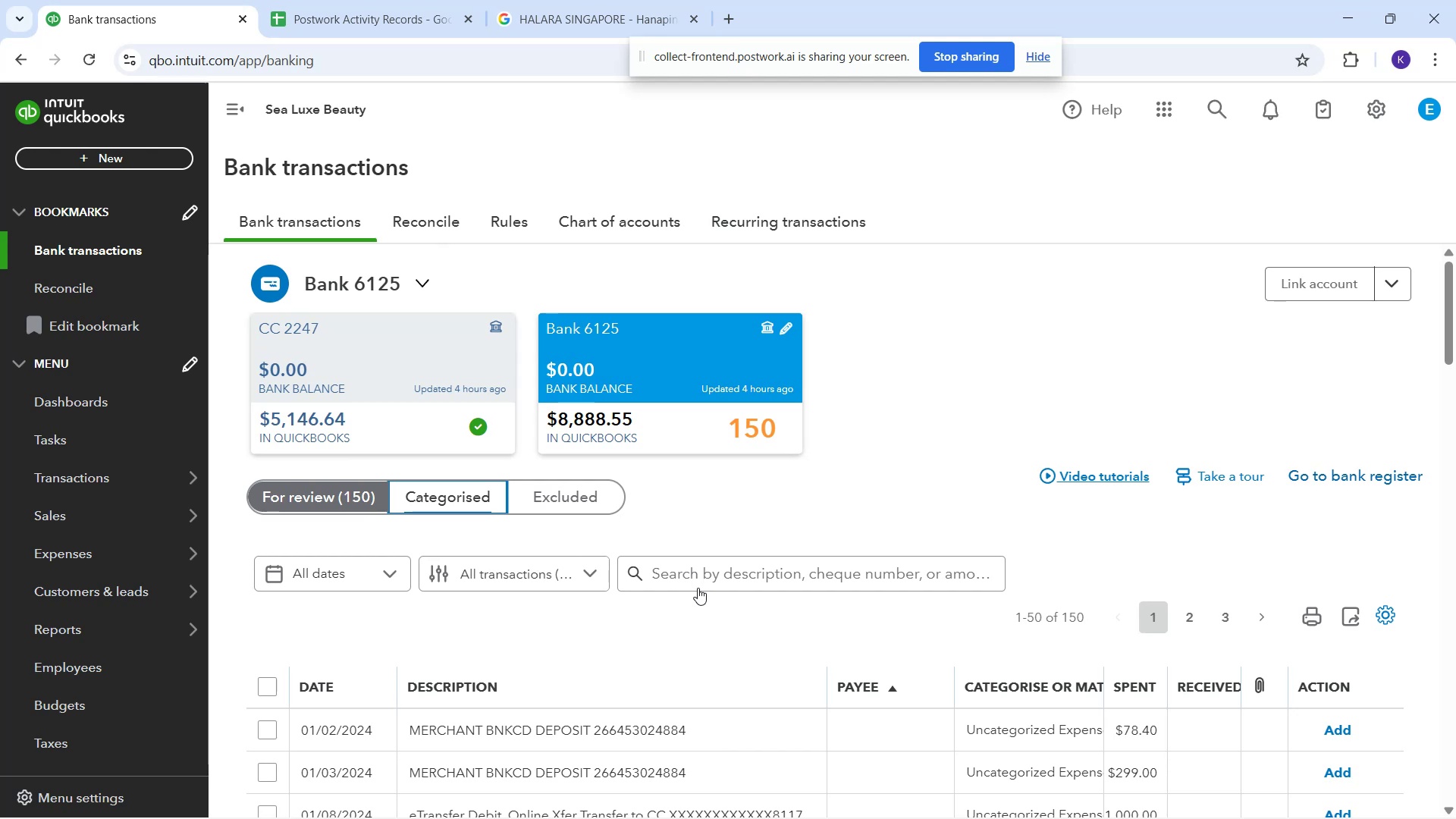 
left_click([676, 588])
 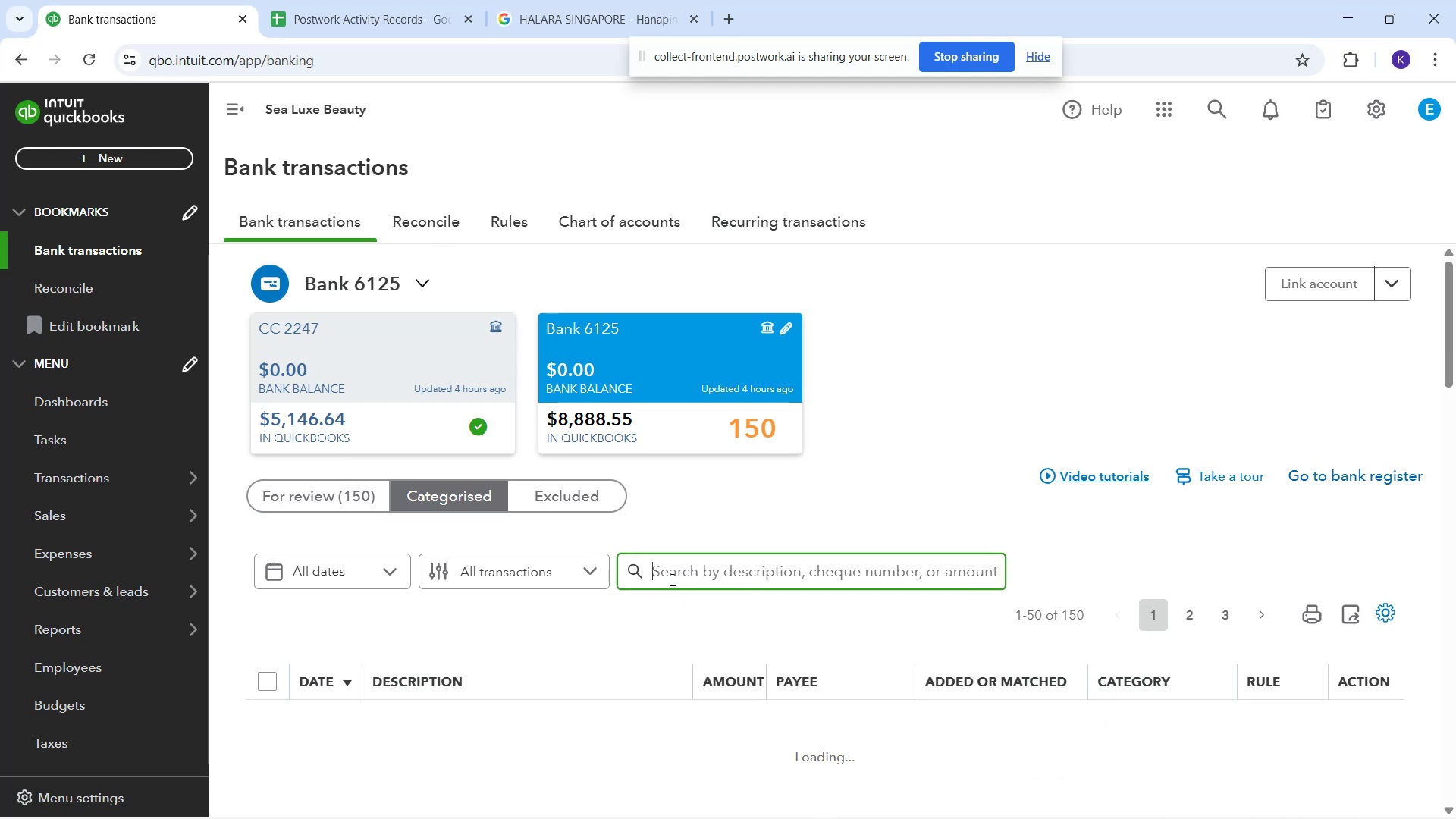 
key(Control+V)
 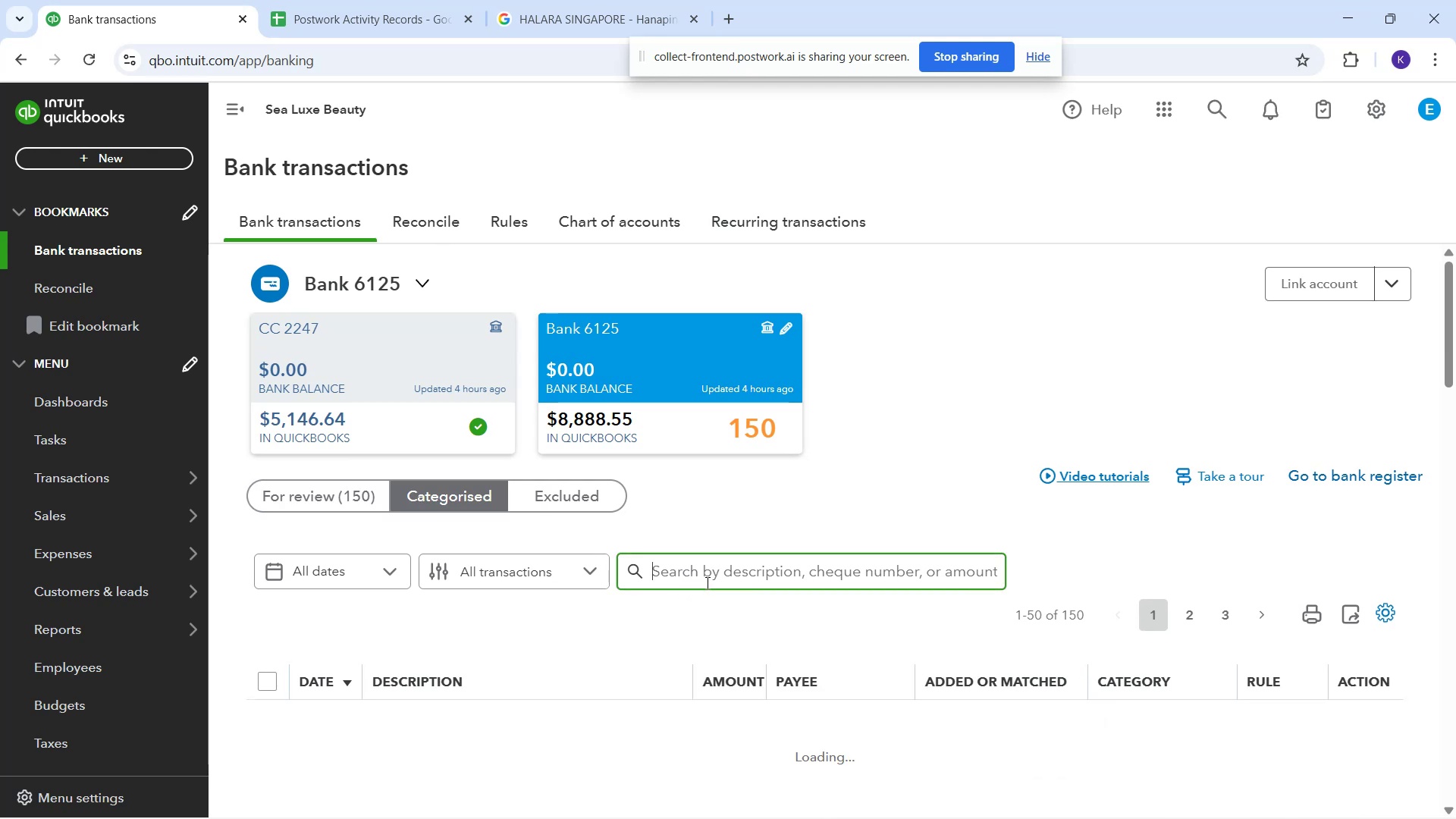 
left_click([702, 573])
 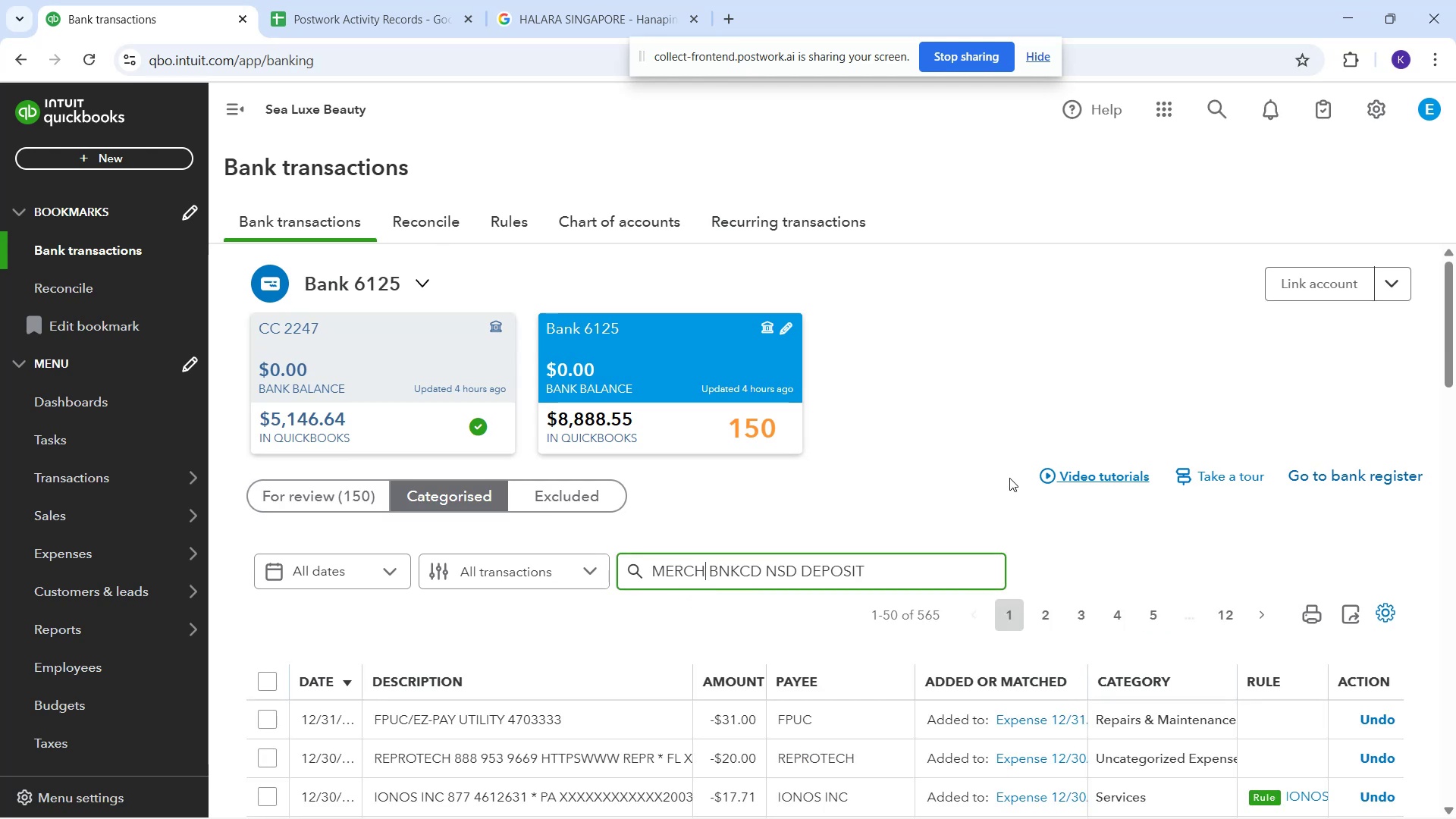 
scroll: coordinate [993, 700], scroll_direction: down, amount: 2.0
 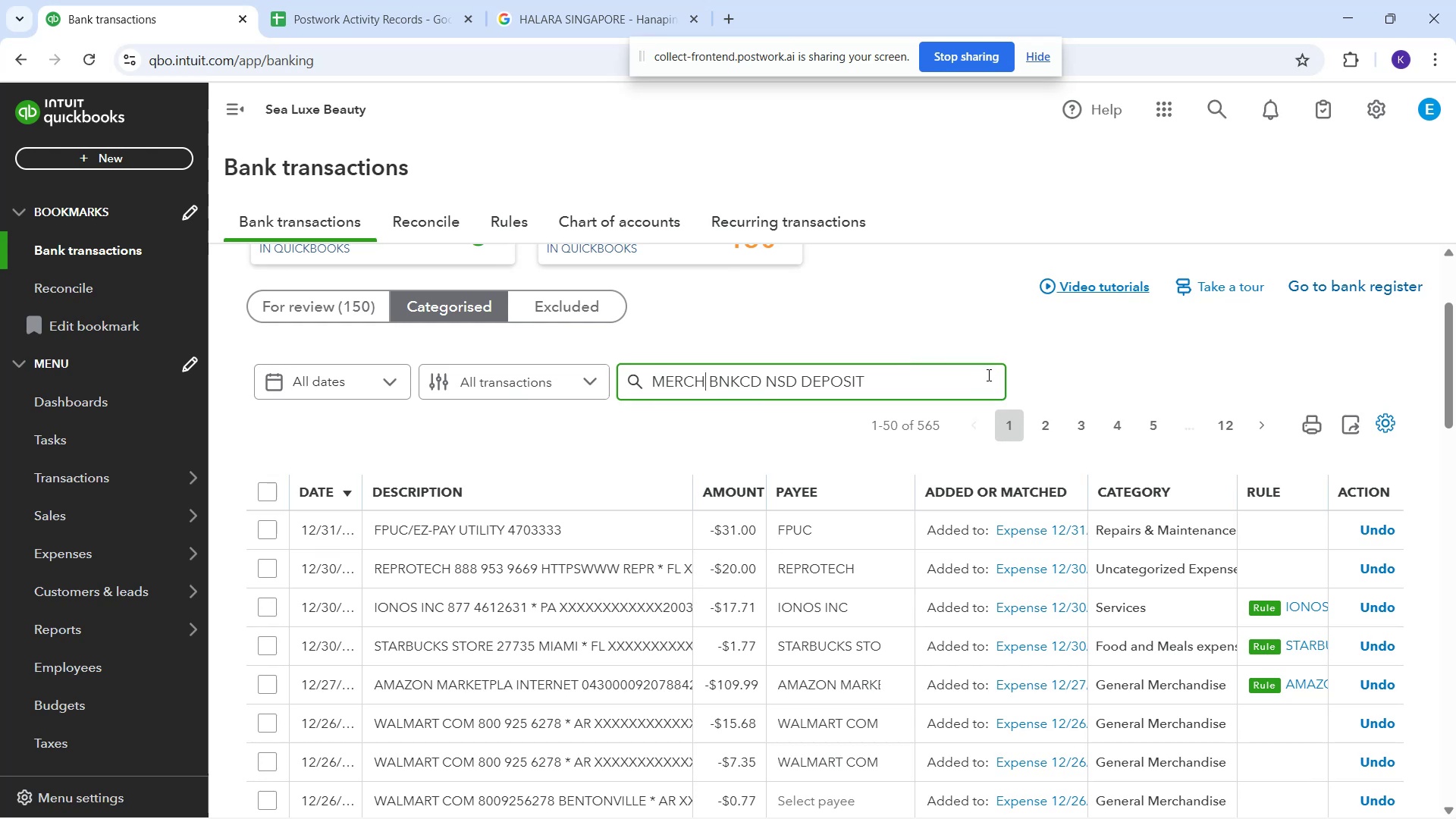 
wait(5.34)
 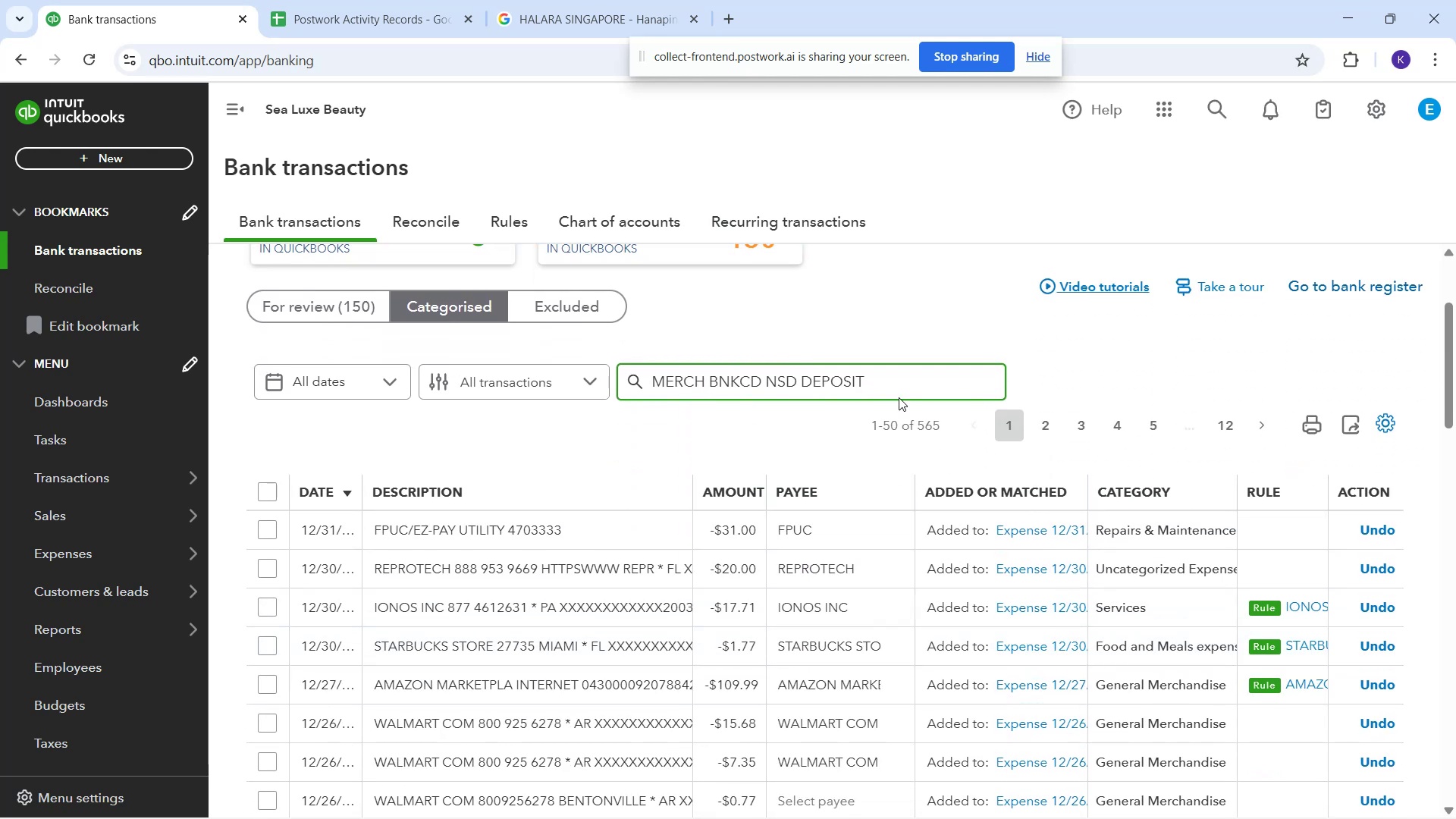 
left_click_drag(start_coordinate=[767, 382], to_coordinate=[1125, 391])
 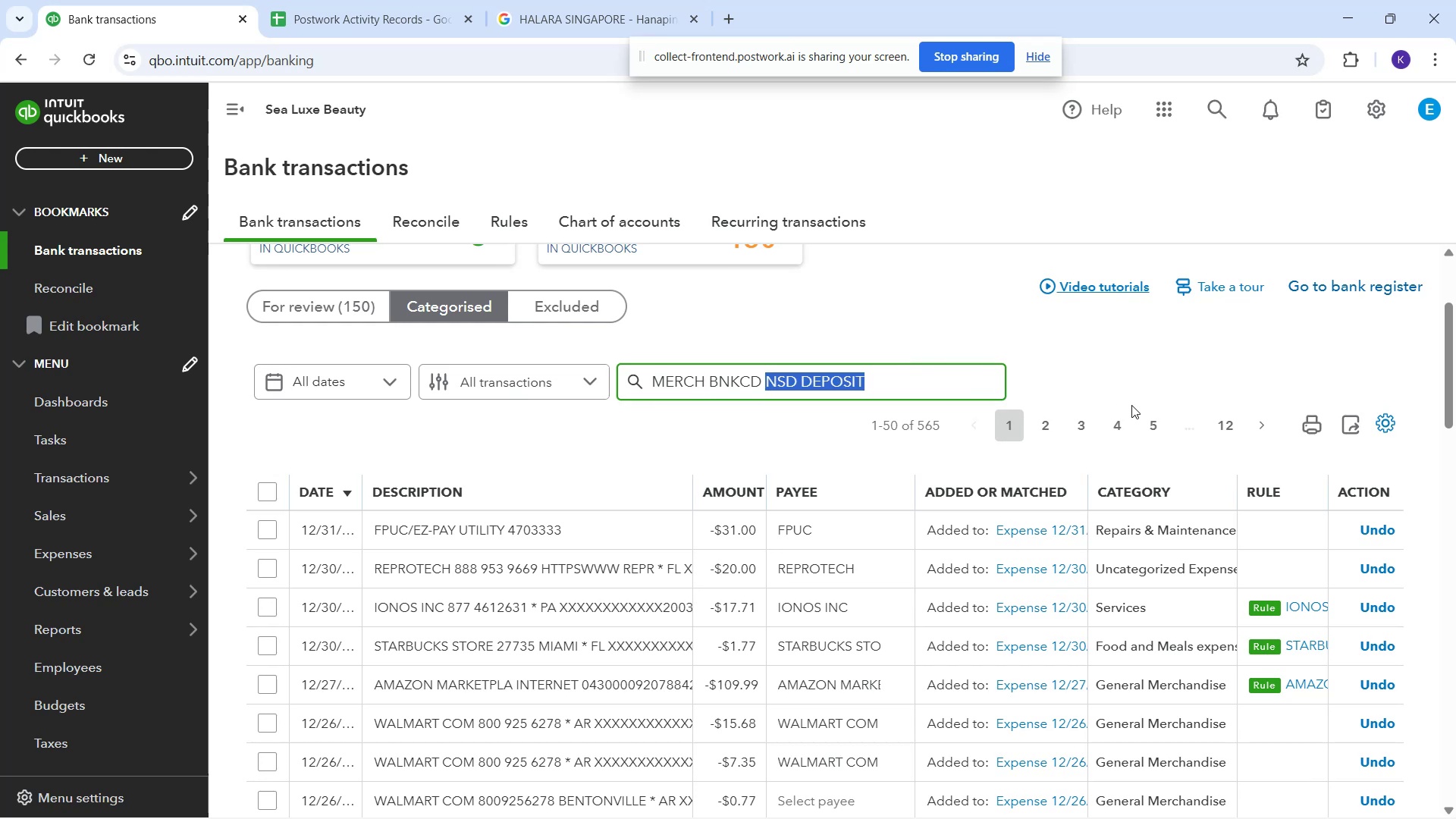 
key(Backspace)
 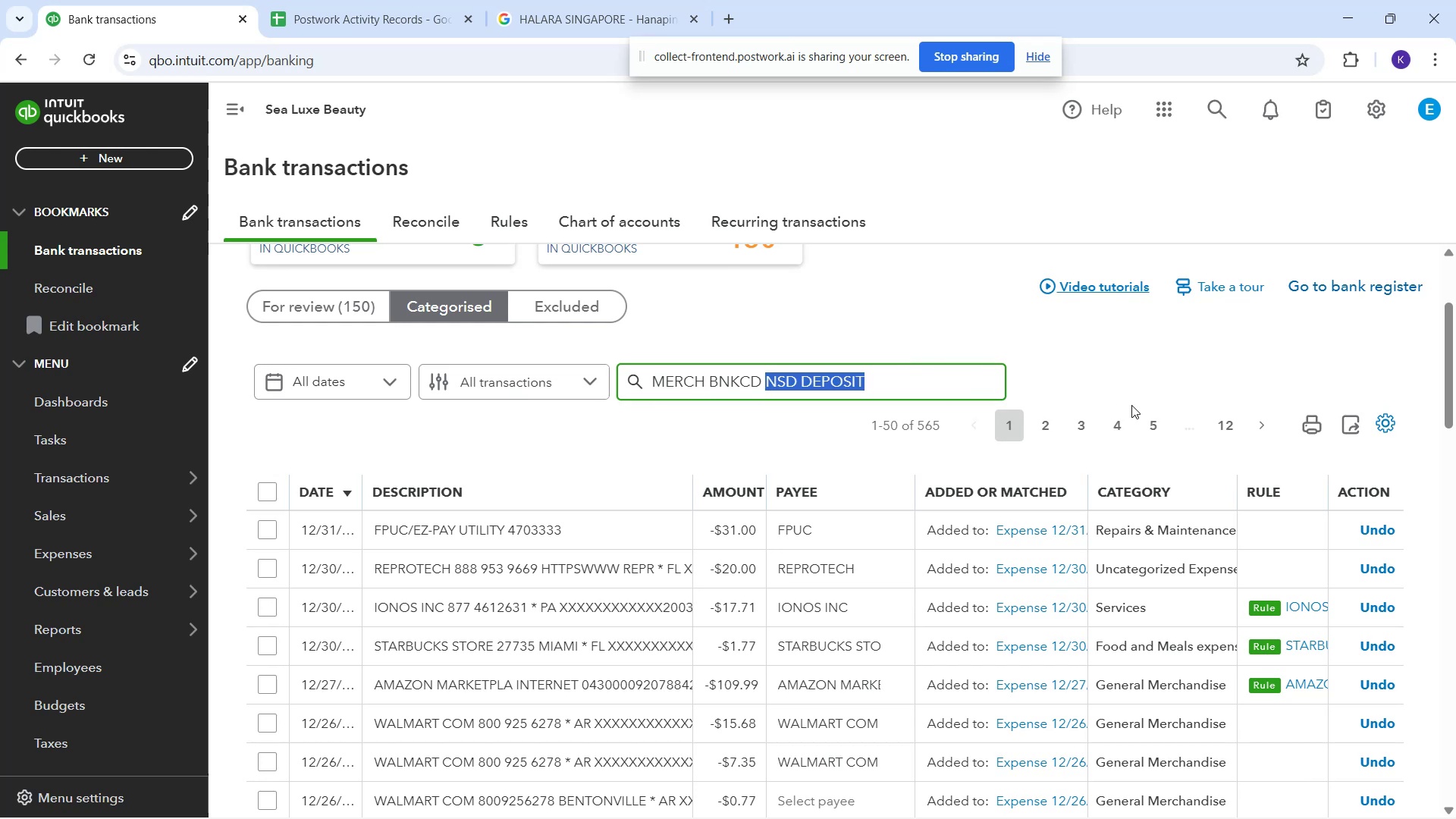 
key(Enter)
 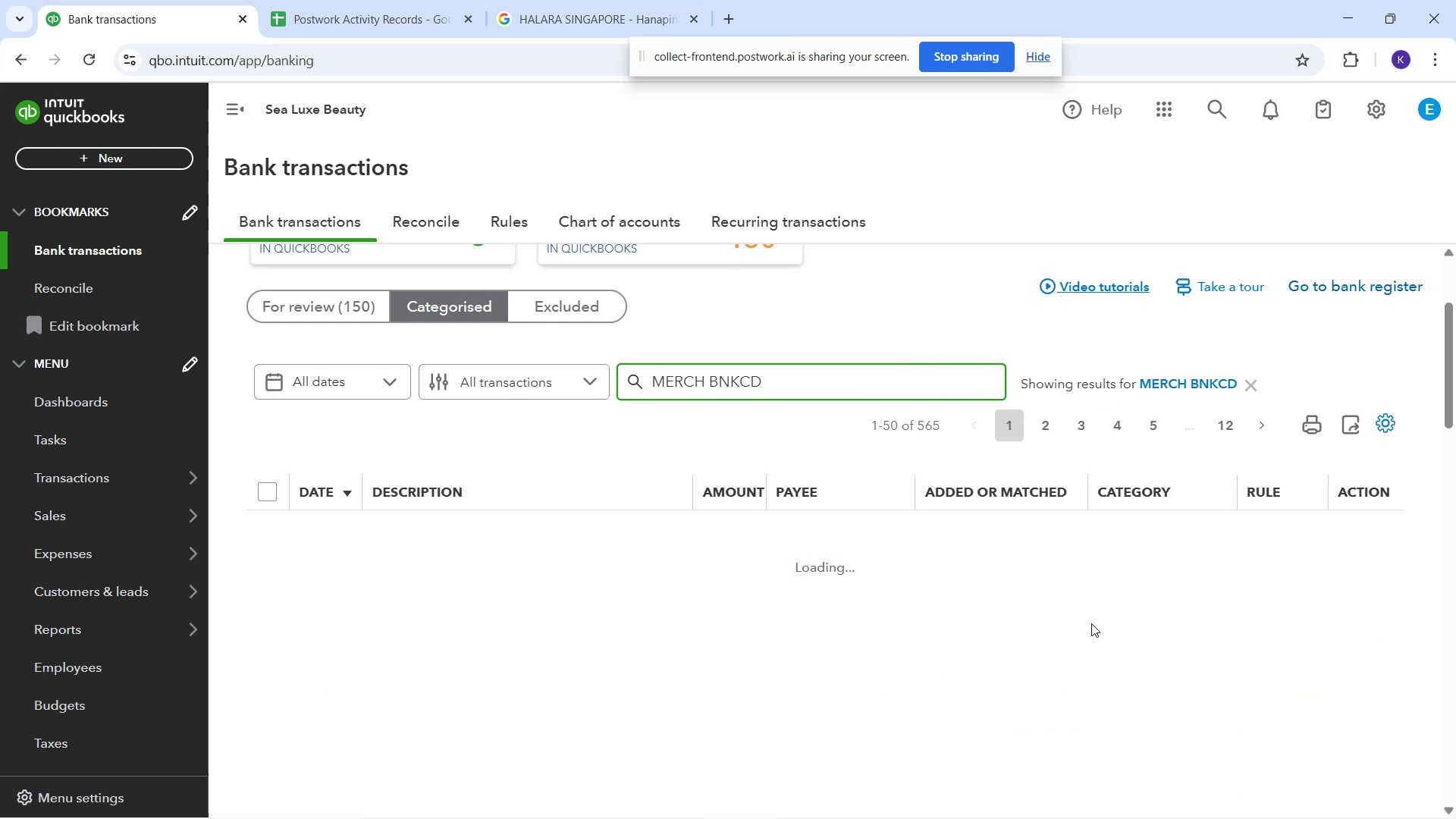 
scroll: coordinate [1054, 601], scroll_direction: down, amount: 2.0
 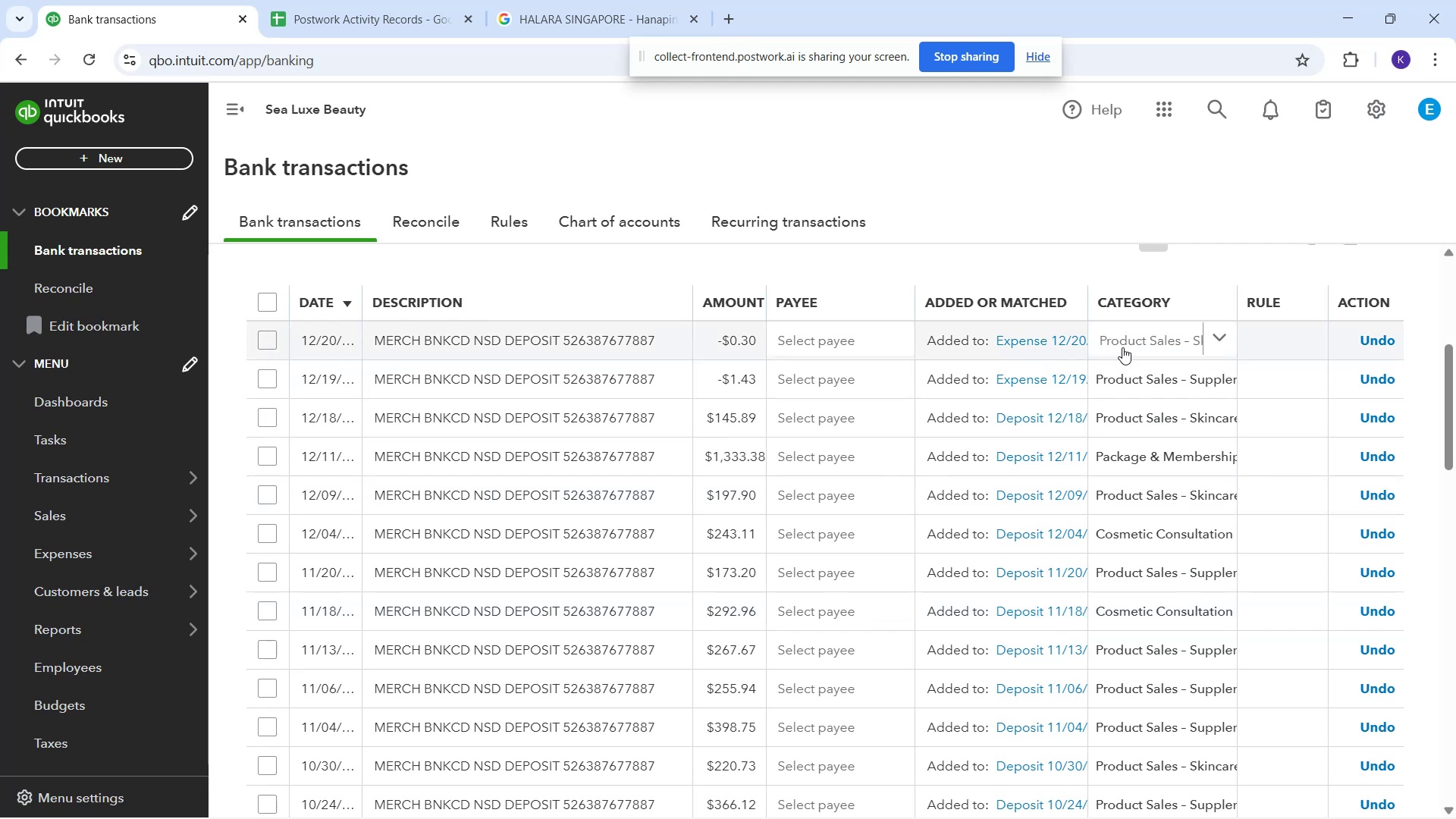 
left_click([1130, 347])
 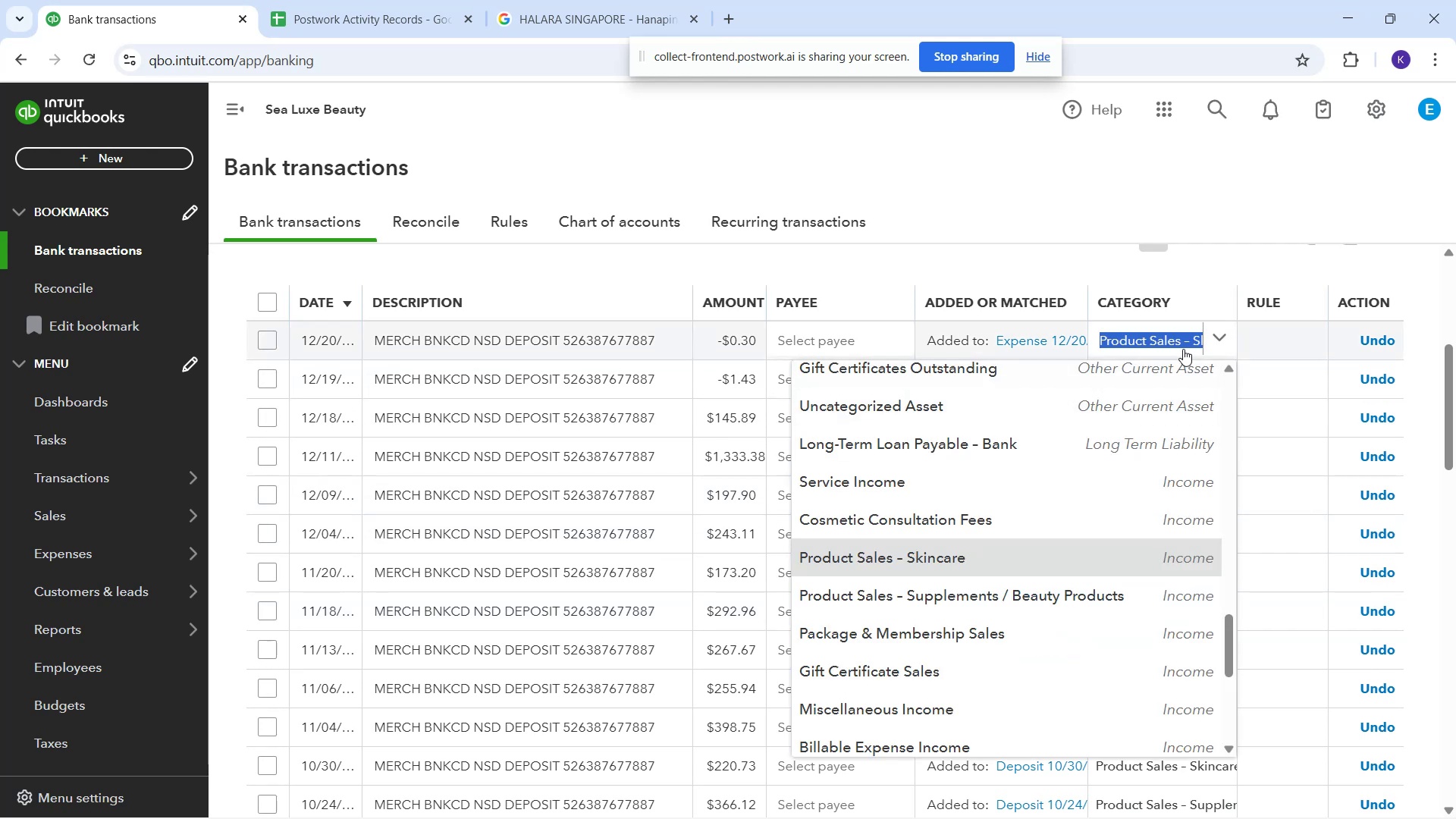 
left_click([1178, 349])
 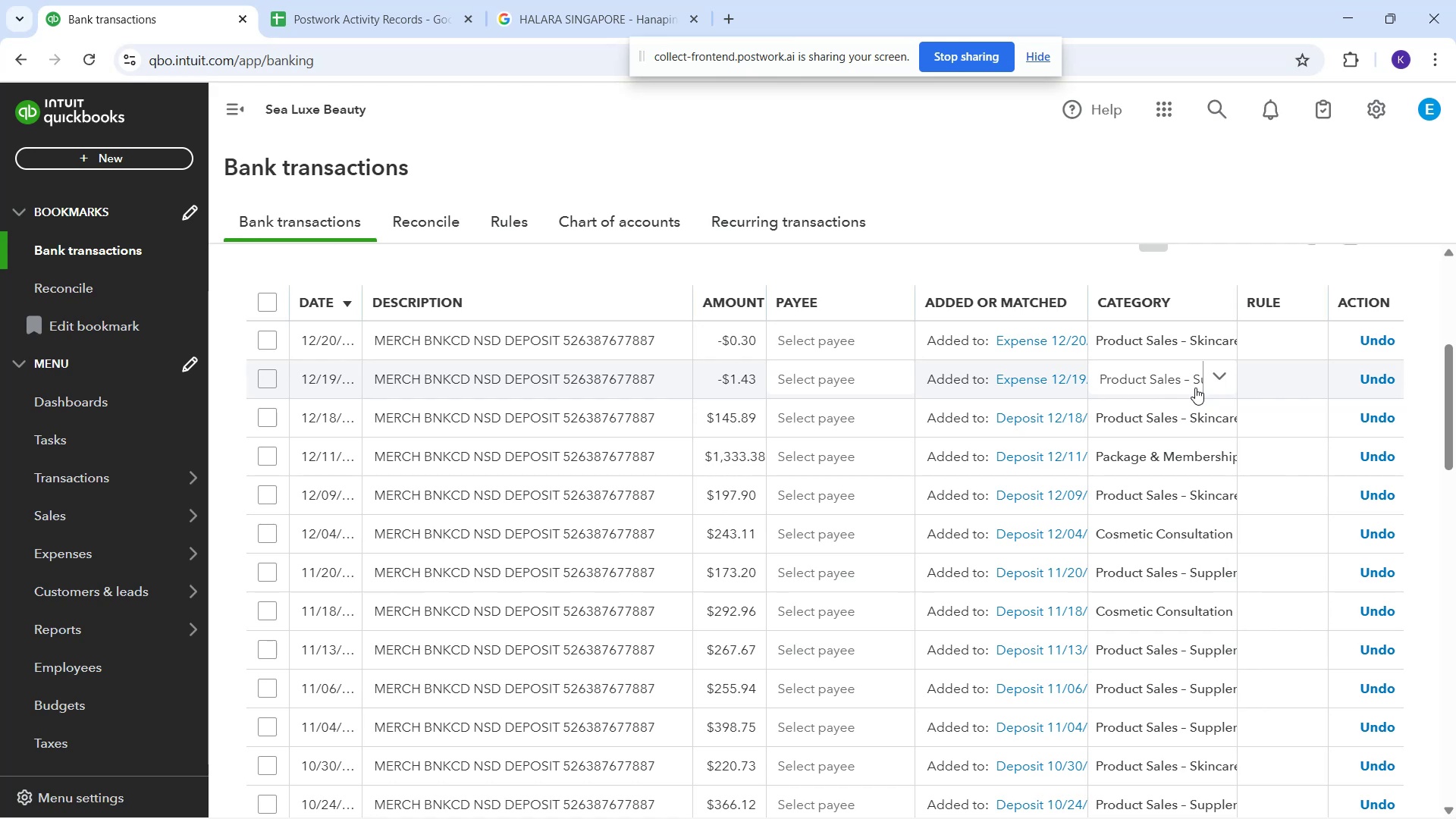 
wait(9.88)
 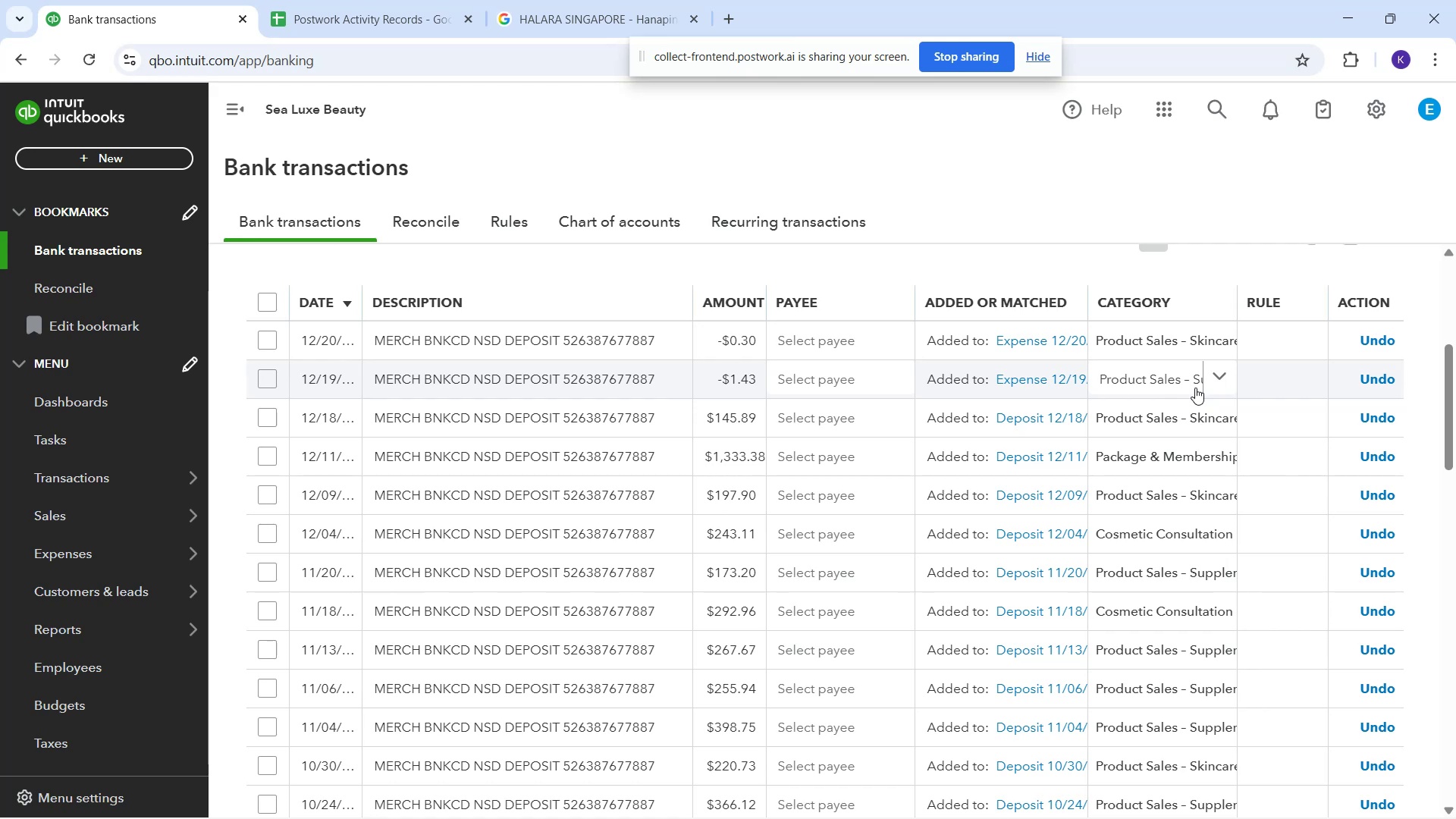 
mouse_move([332, 800])
 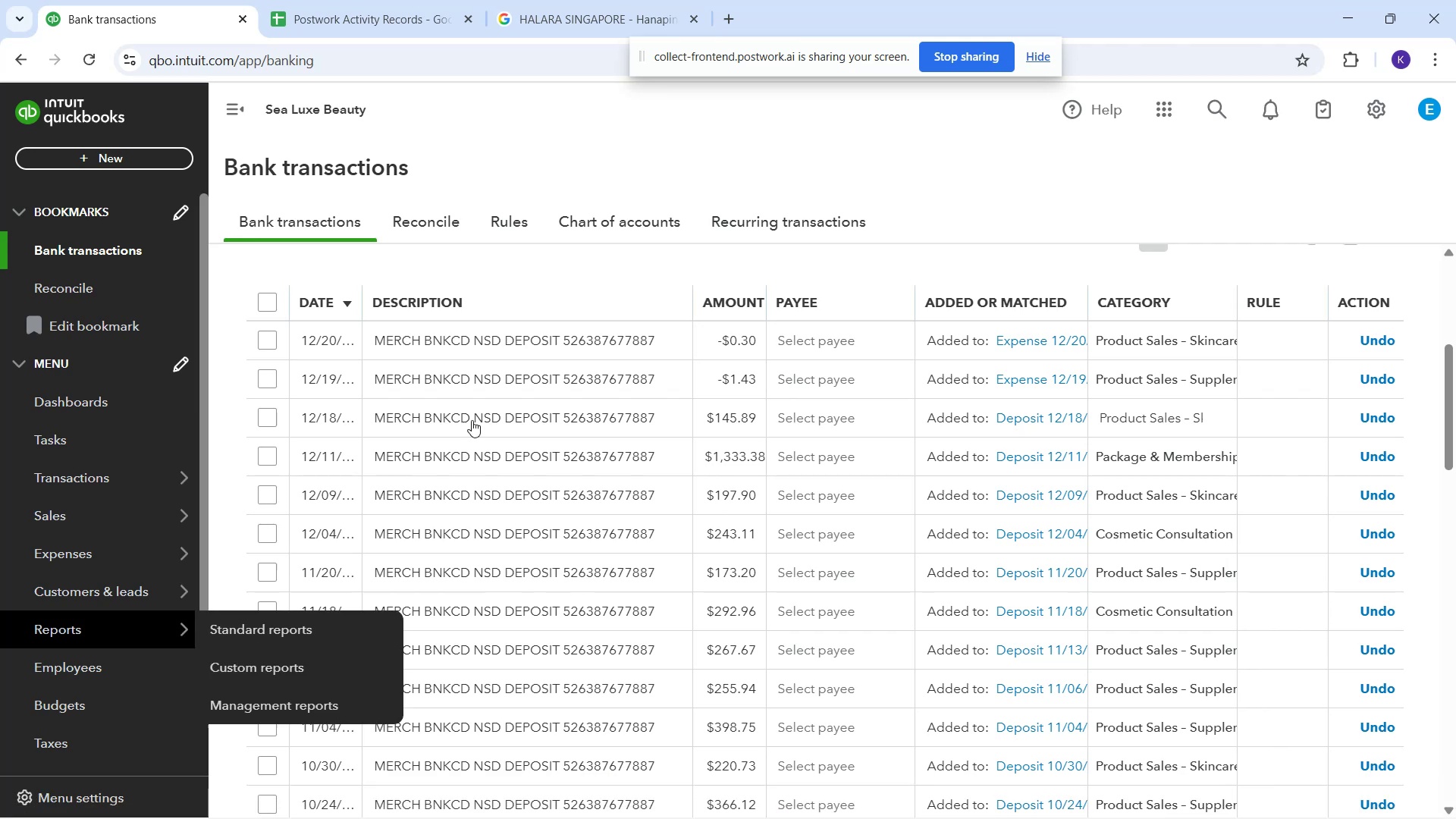 
scroll: coordinate [664, 378], scroll_direction: up, amount: 3.0
 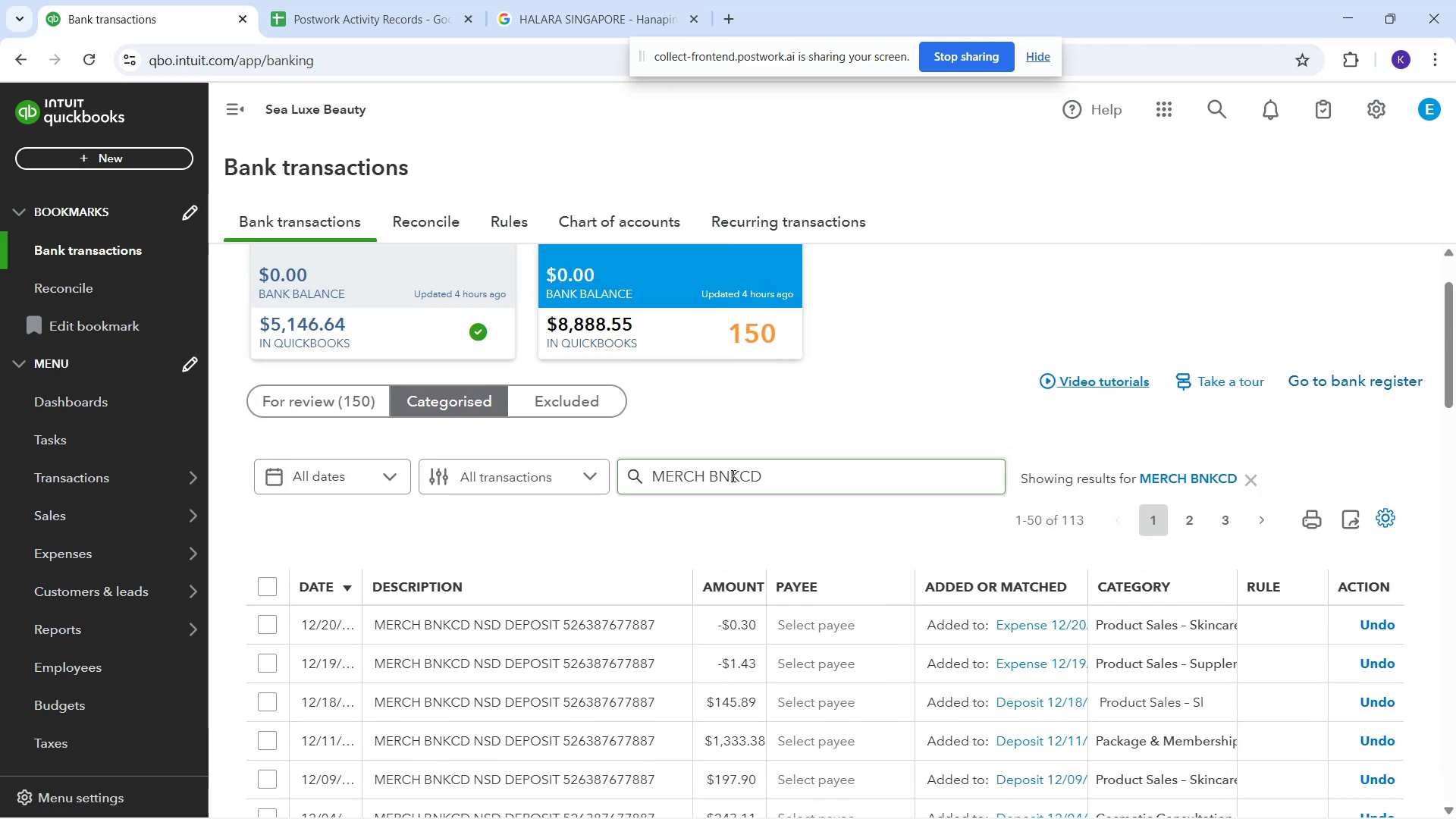 
left_click_drag(start_coordinate=[764, 475], to_coordinate=[409, 521])
 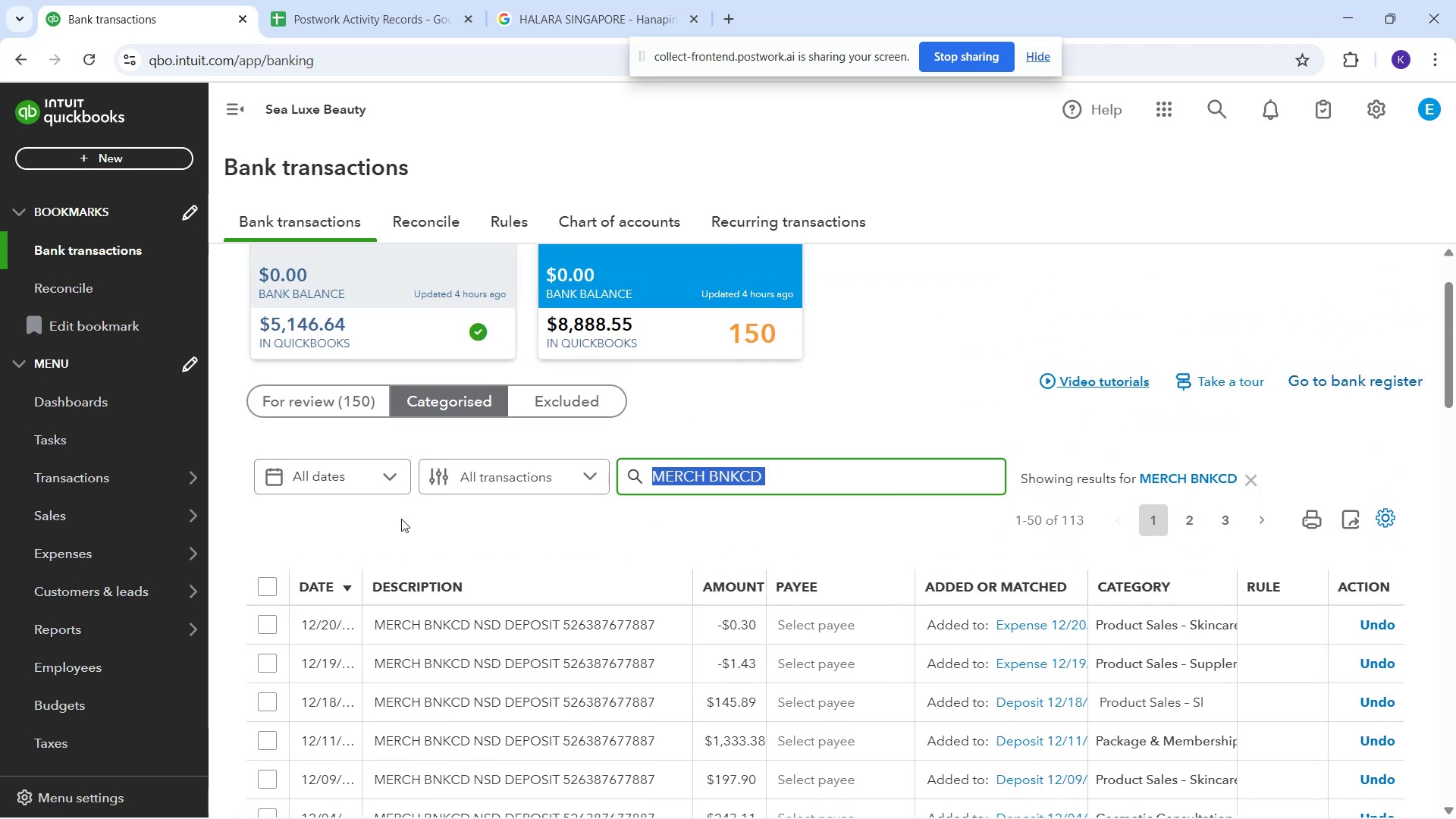 
type(cass app)
 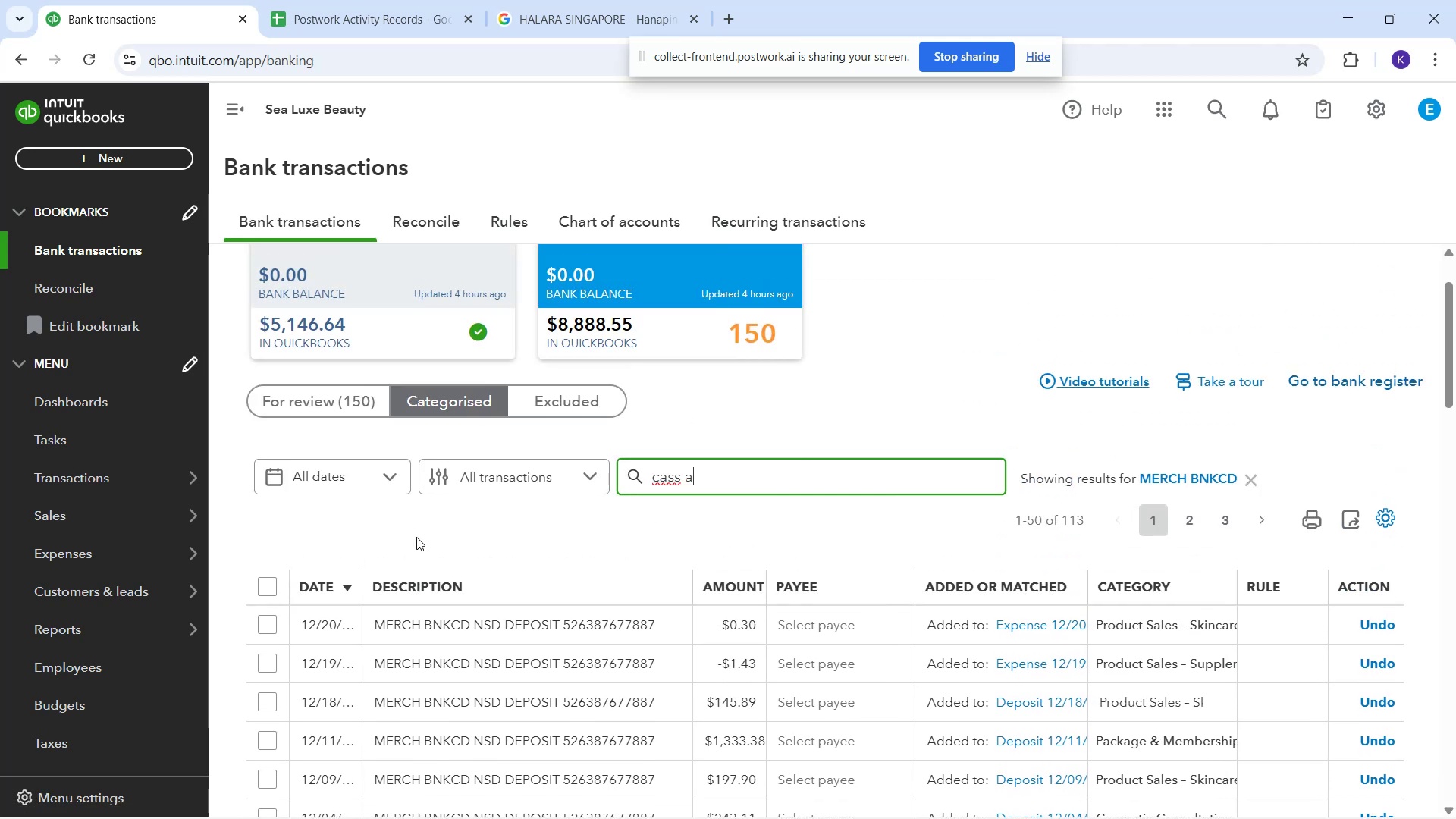 
key(Enter)
 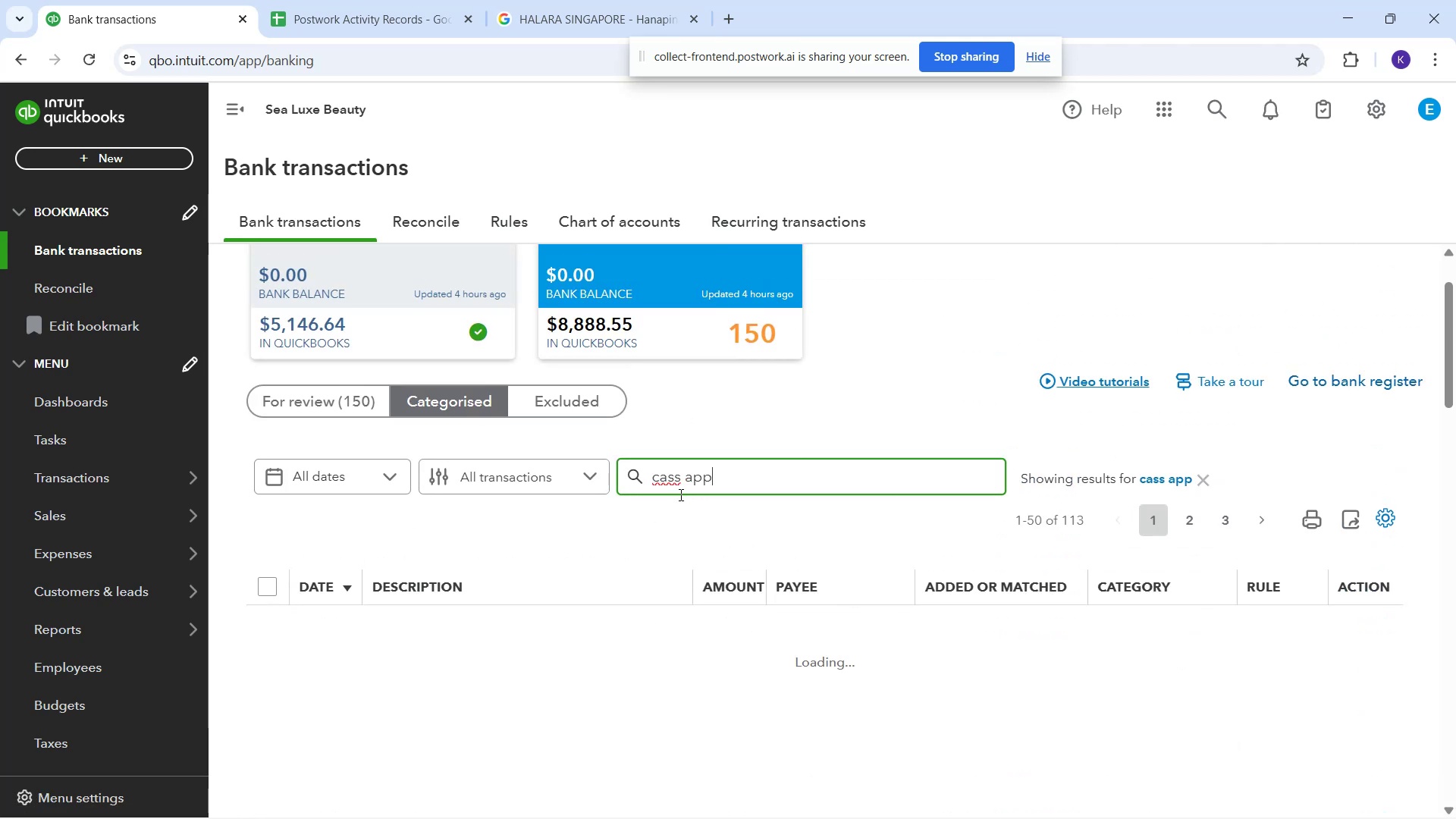 
left_click([682, 488])
 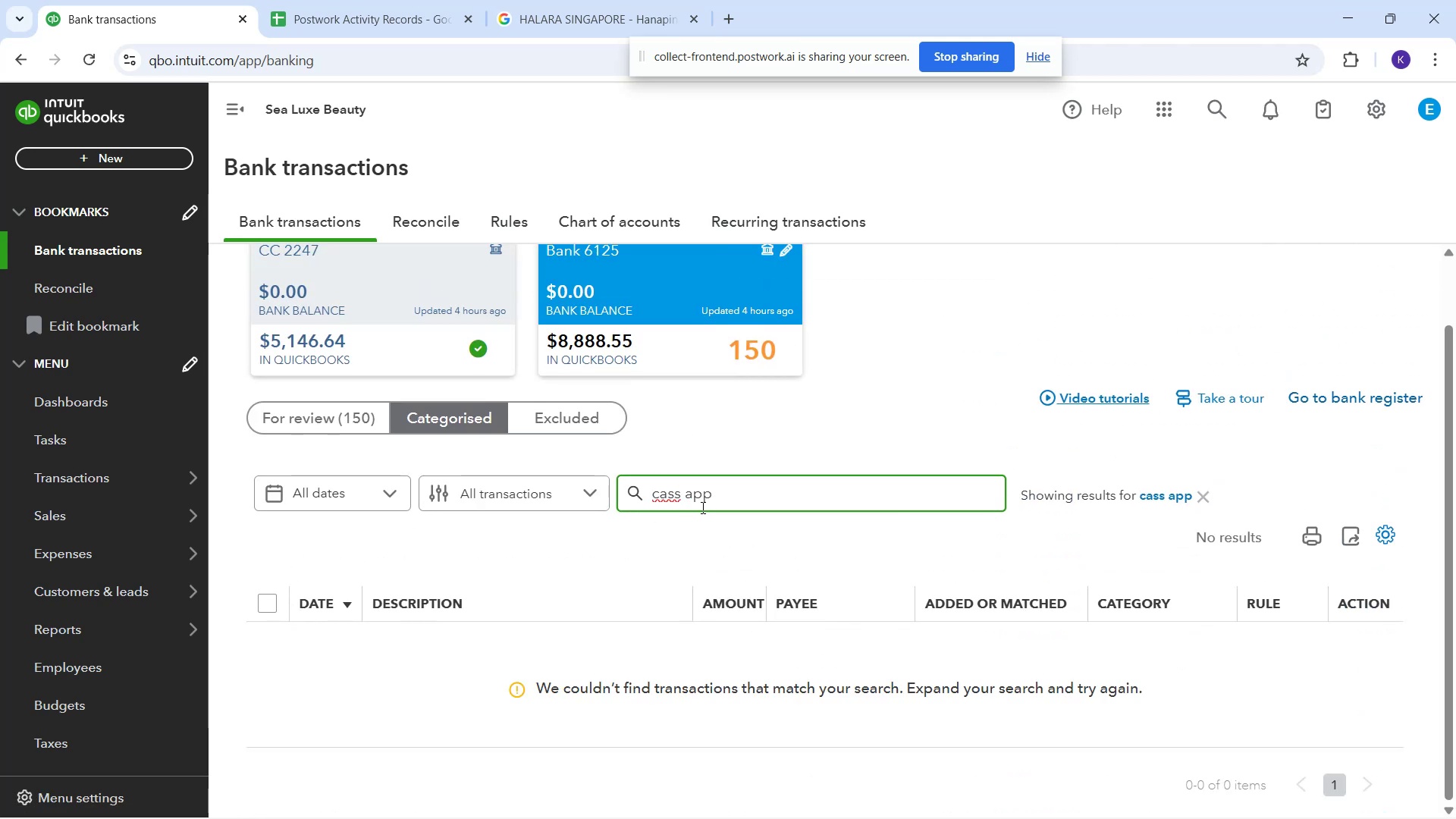 
key(Backspace)
 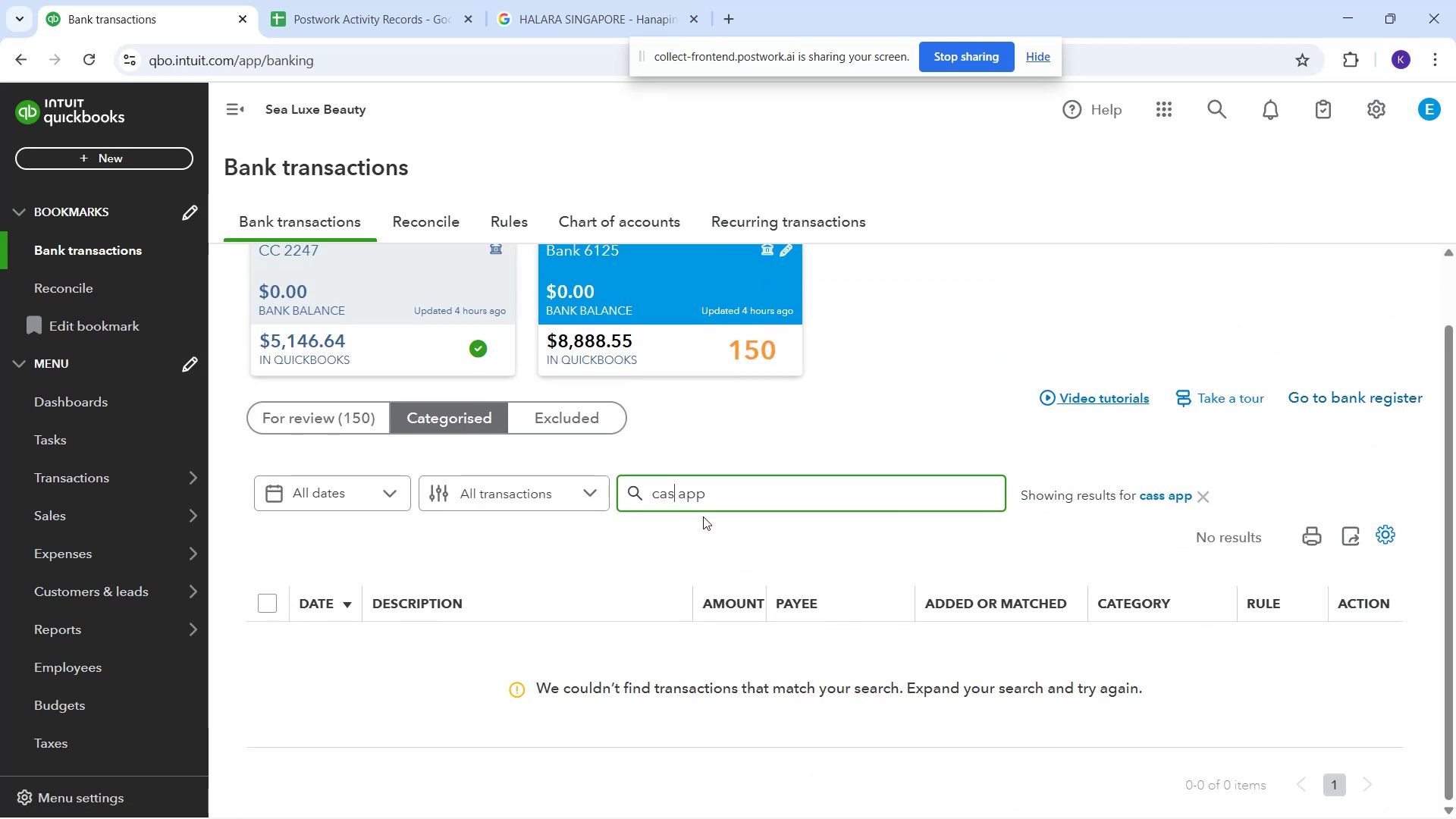 
key(H)
 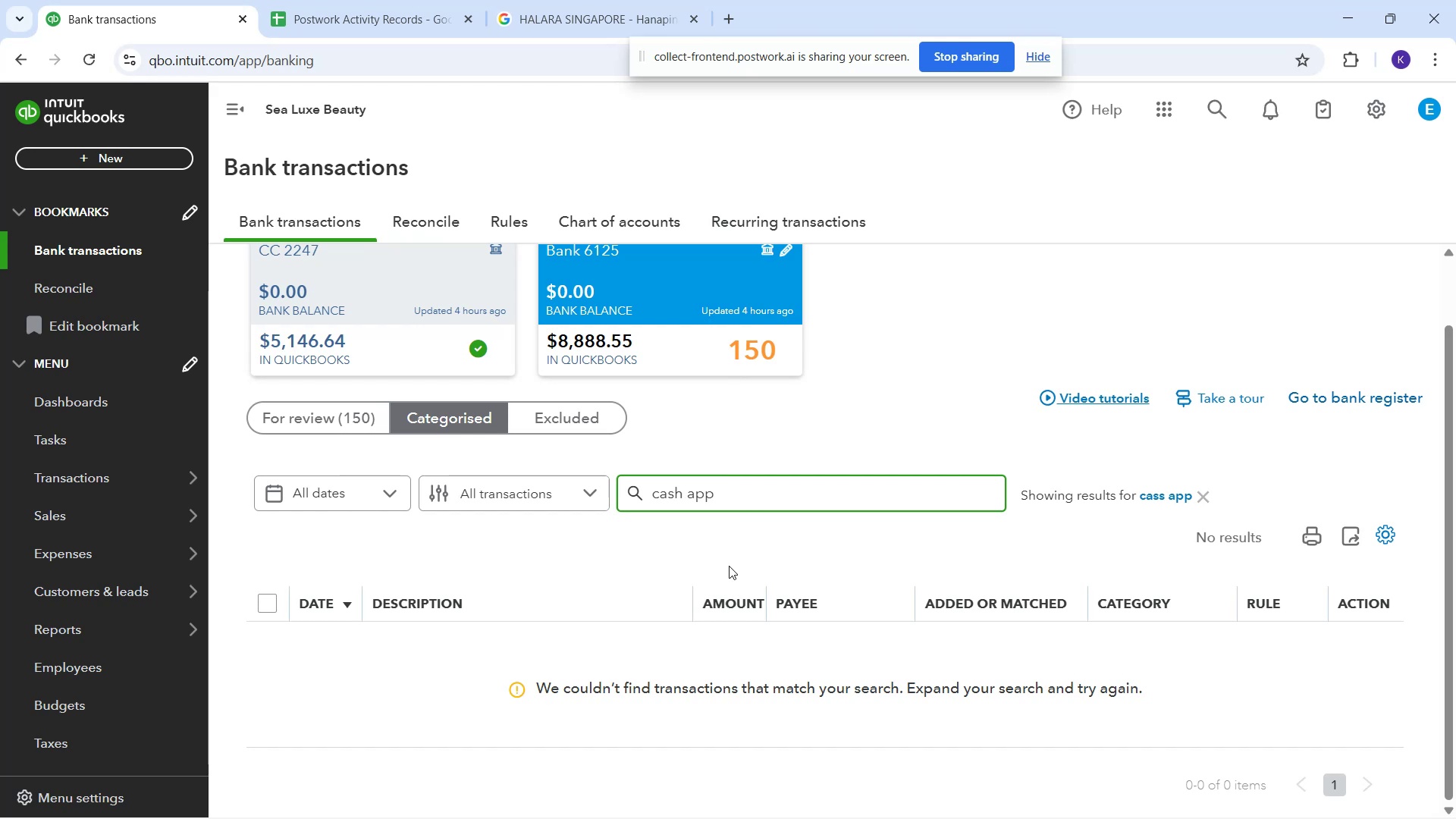 
key(Enter)
 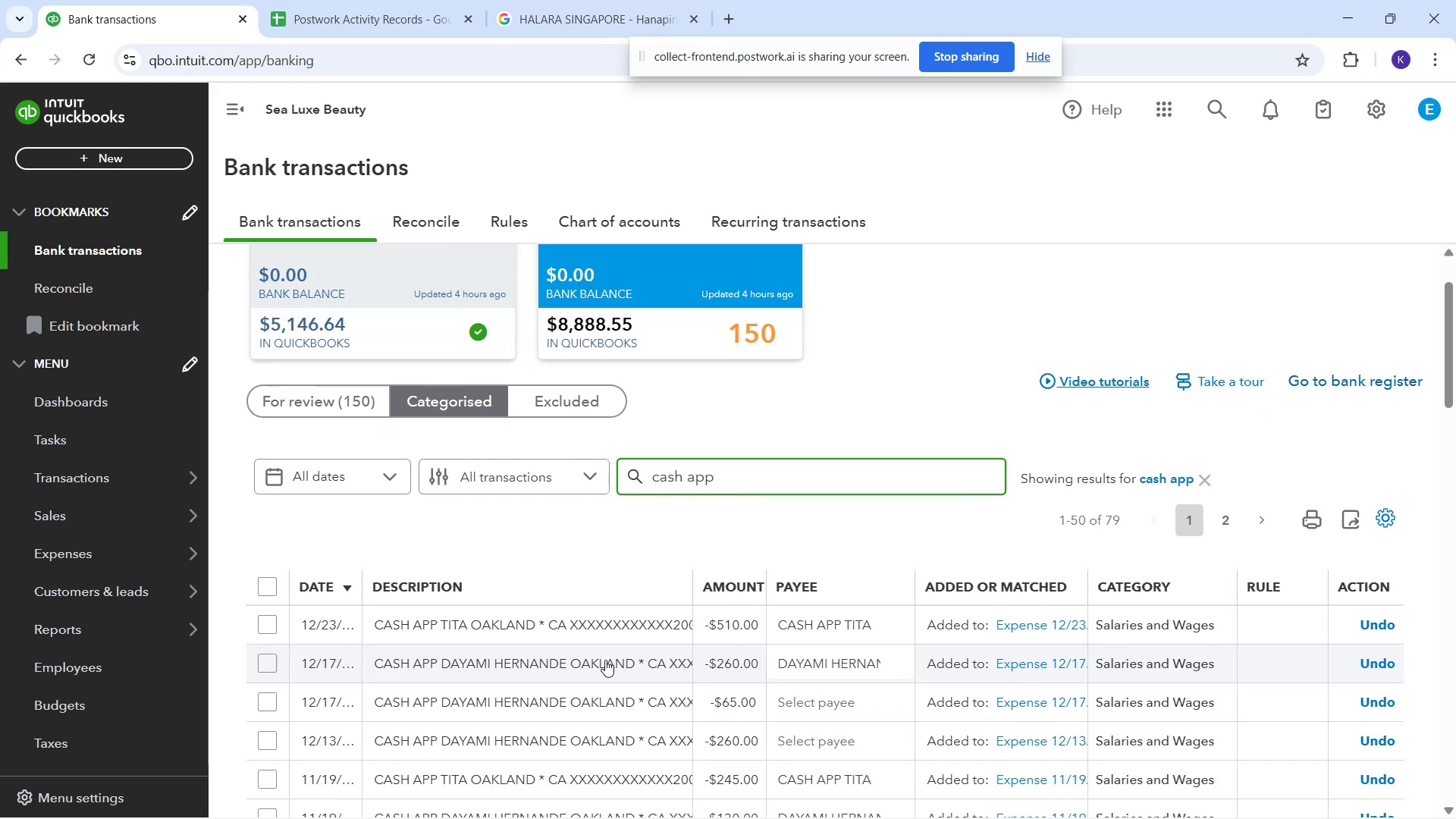 
wait(5.01)
 